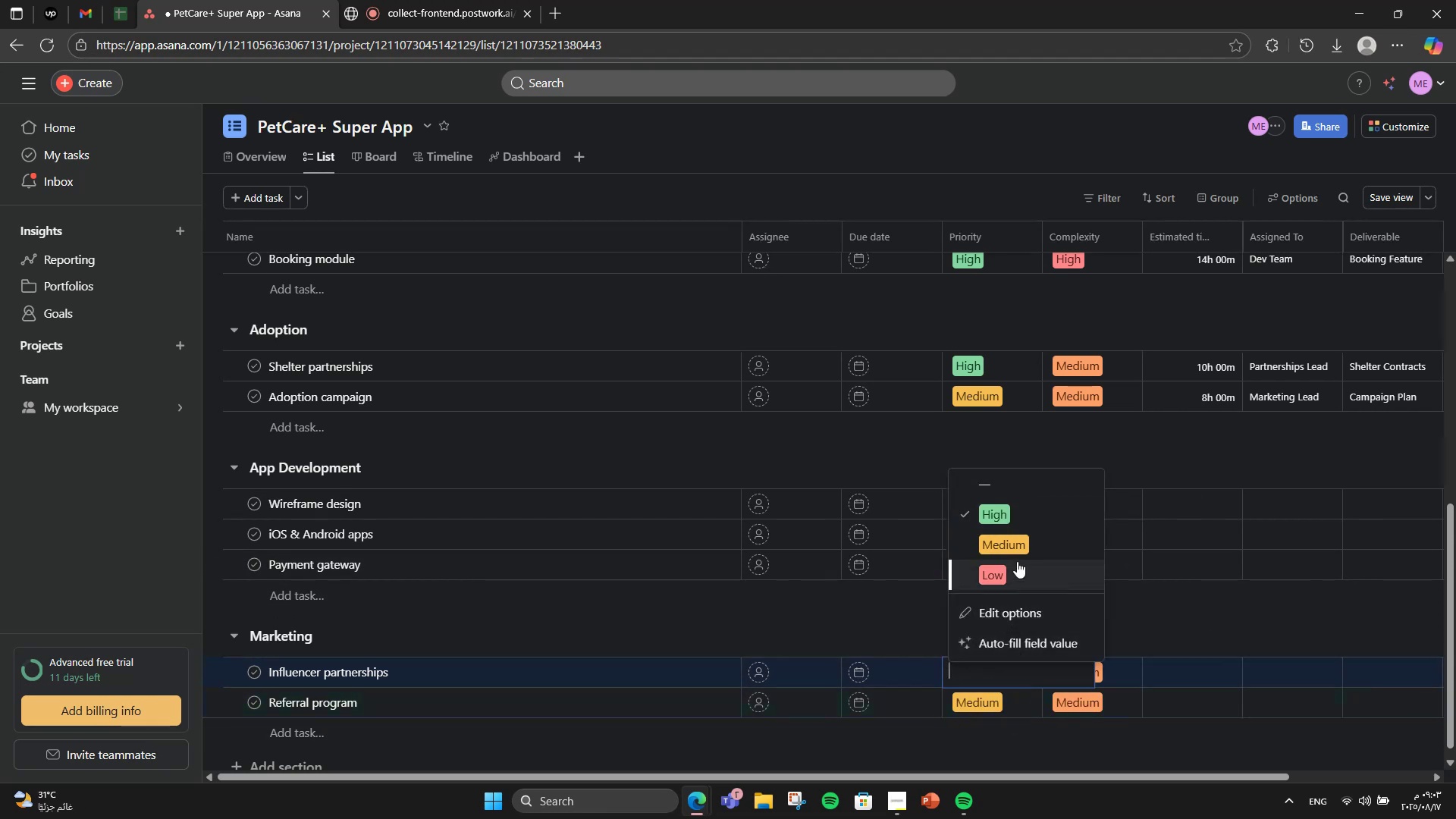 
left_click([1018, 540])
 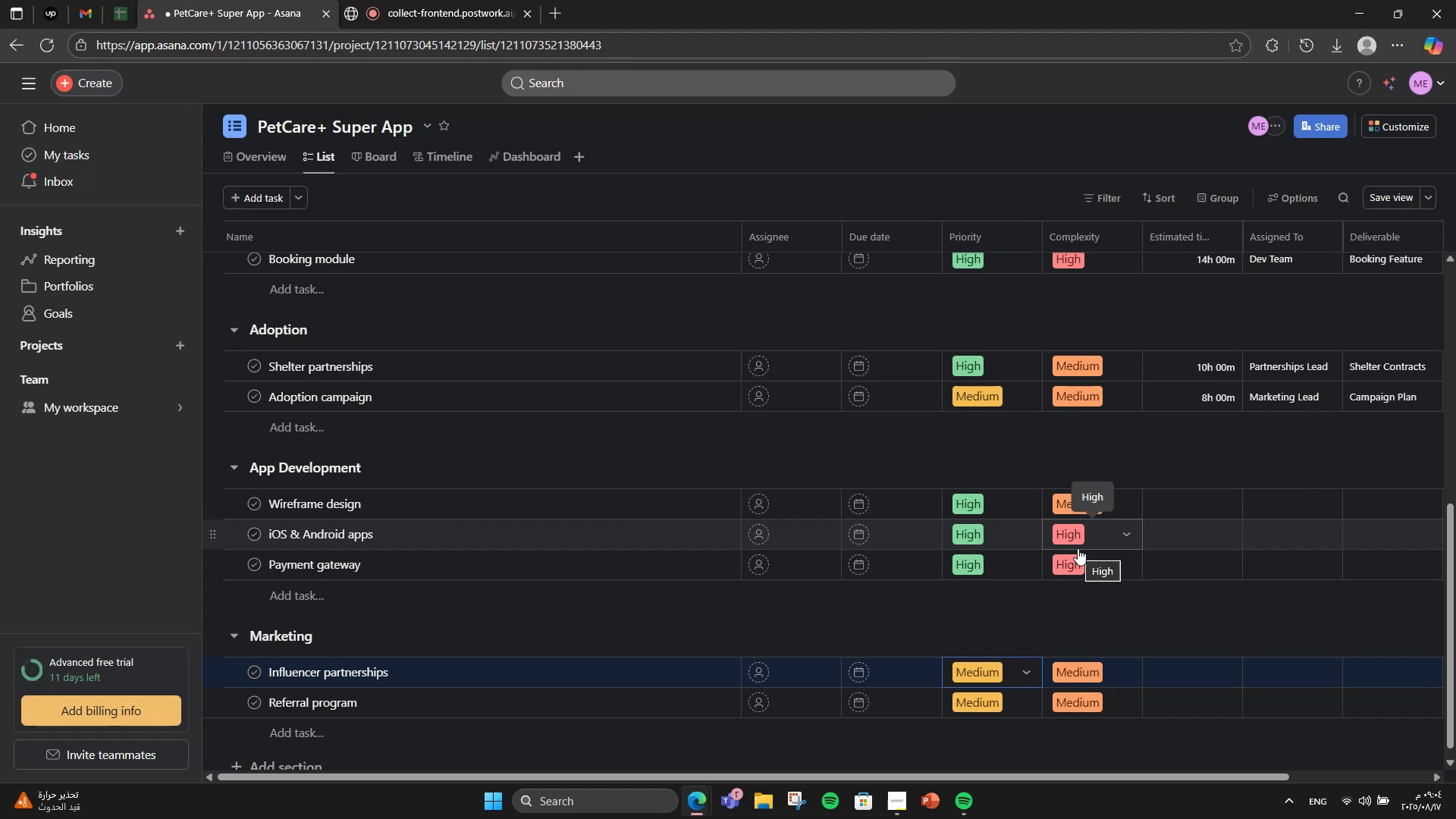 
wait(75.83)
 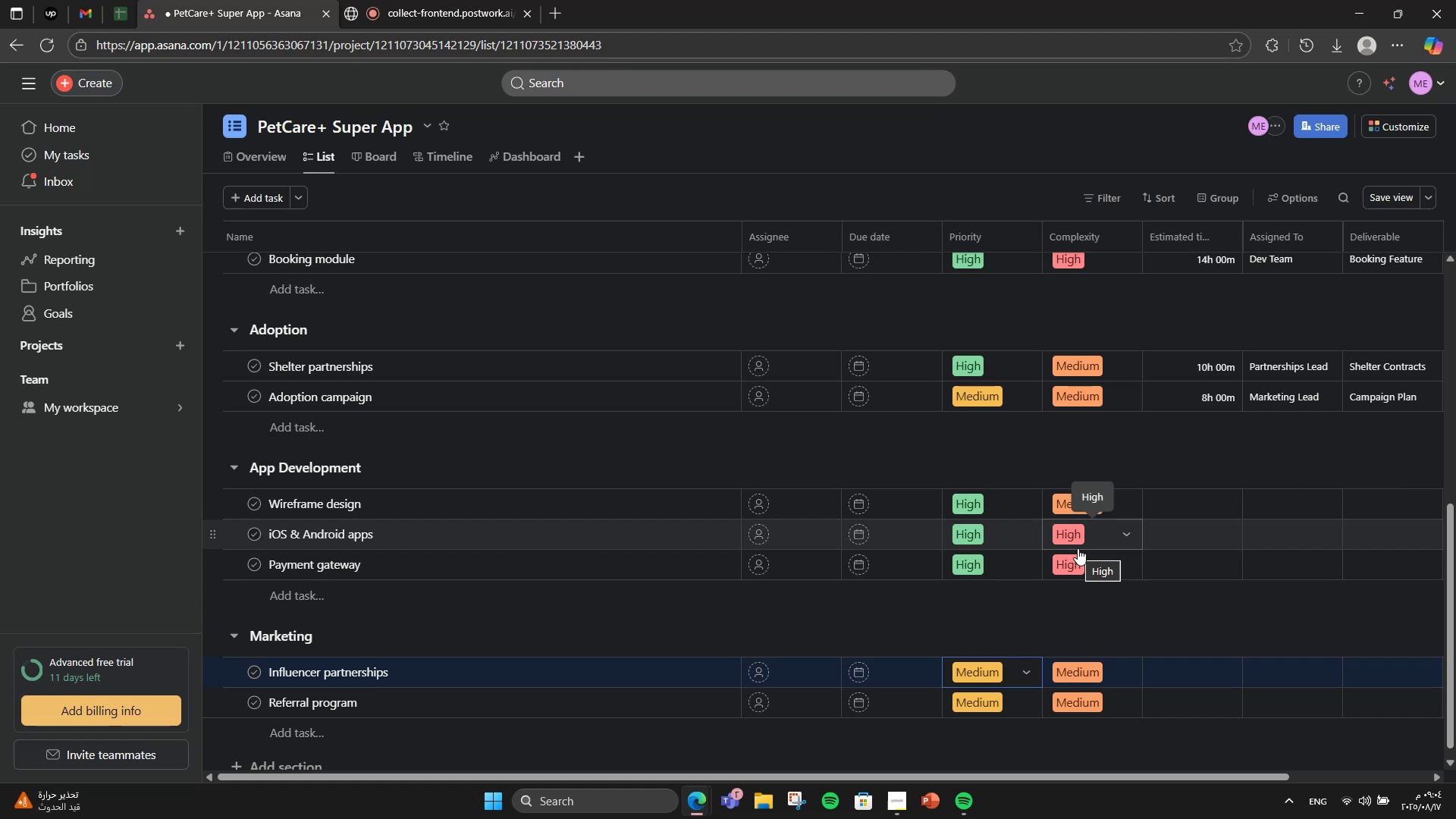 
key(End)
 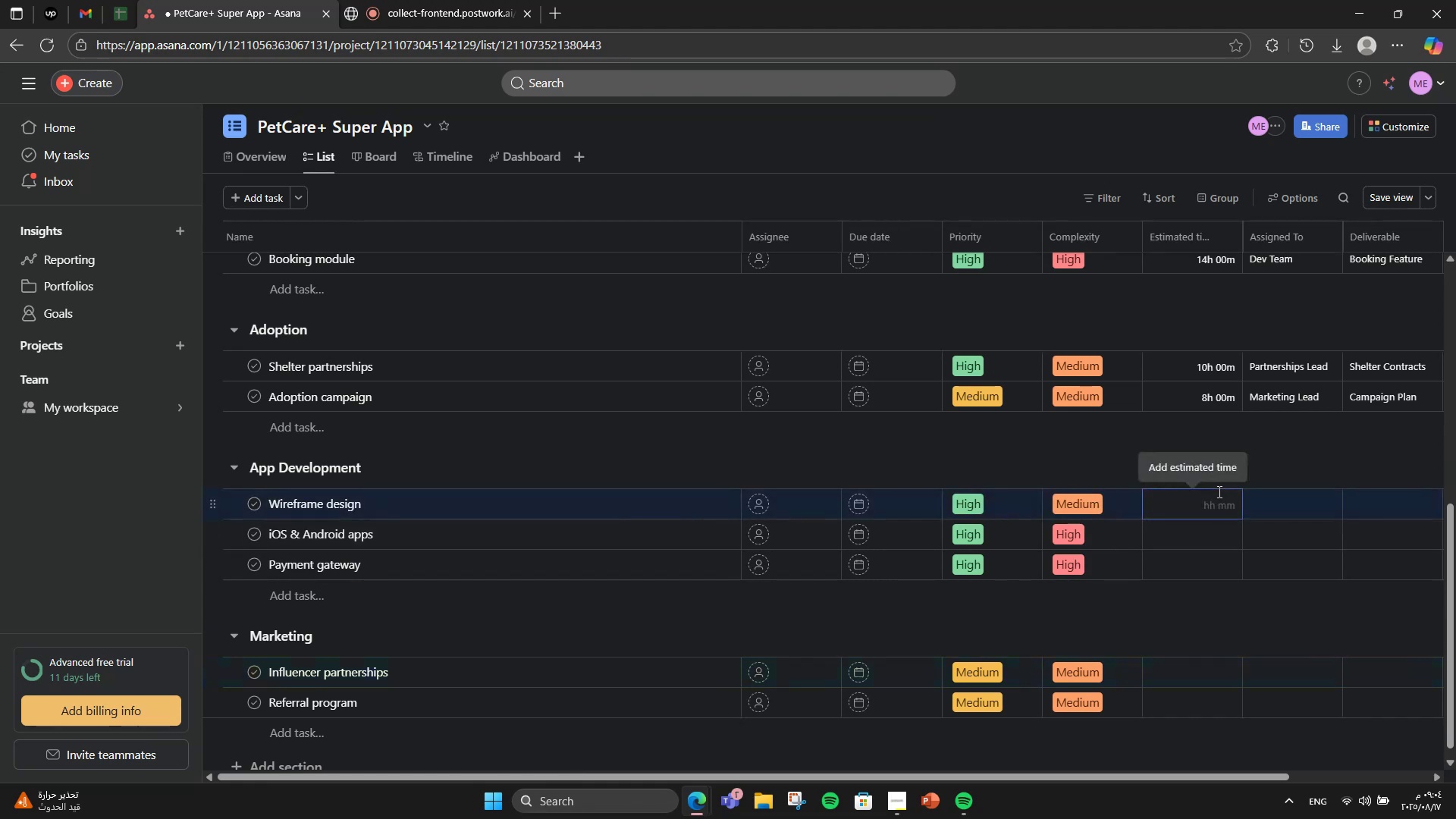 
key(Insert)
 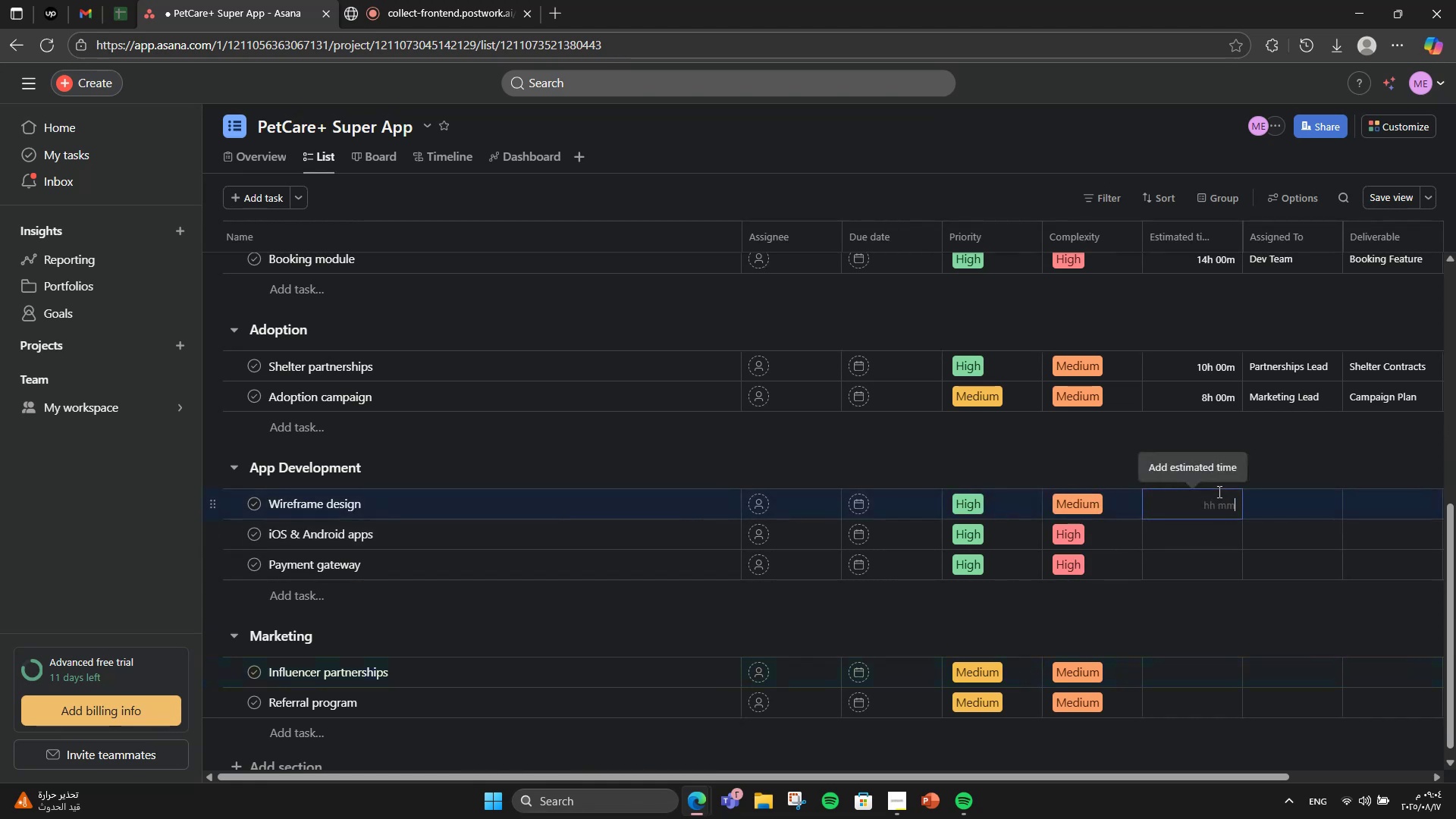 
key(Insert)
 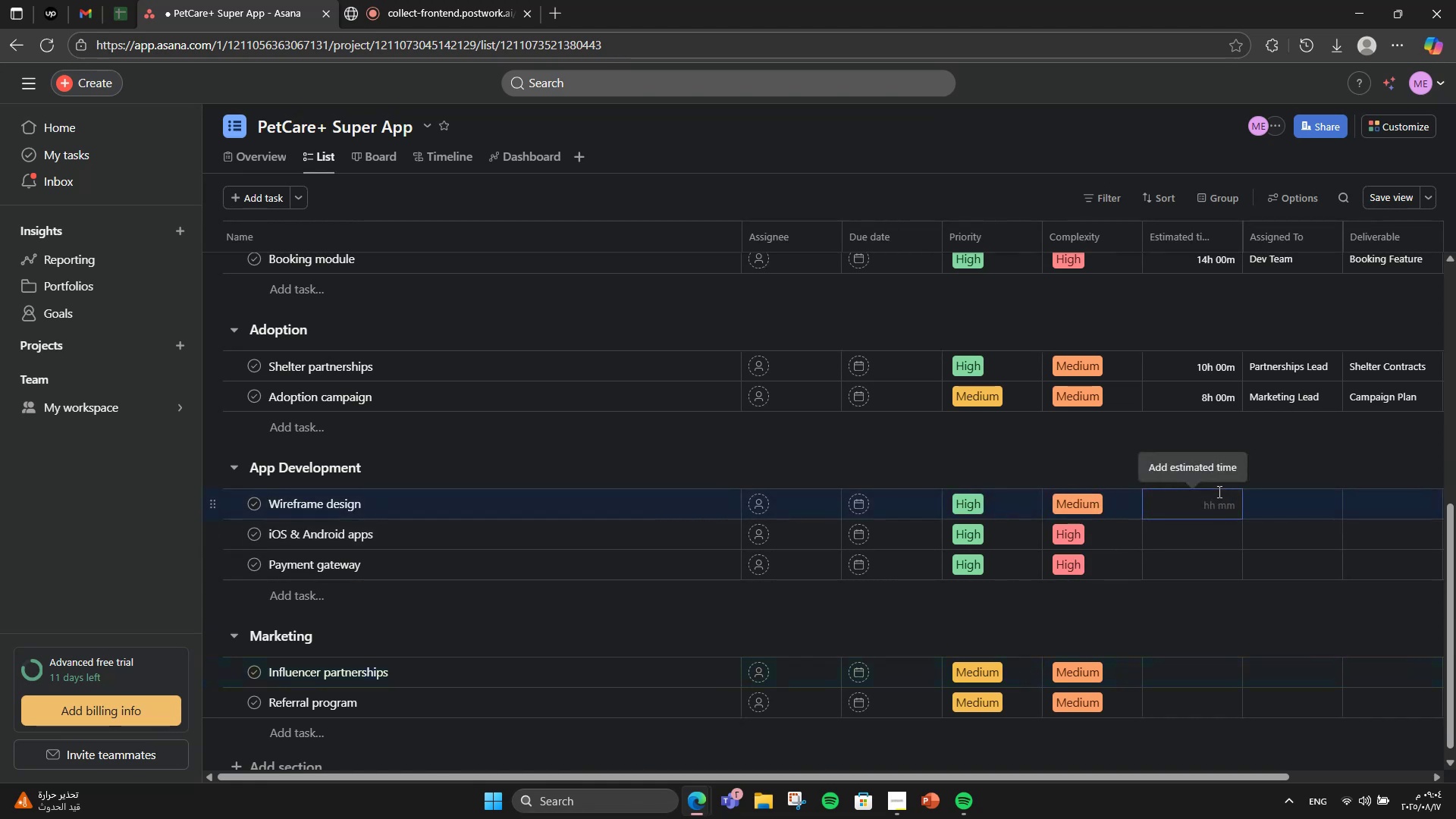 
key(NumLock)
 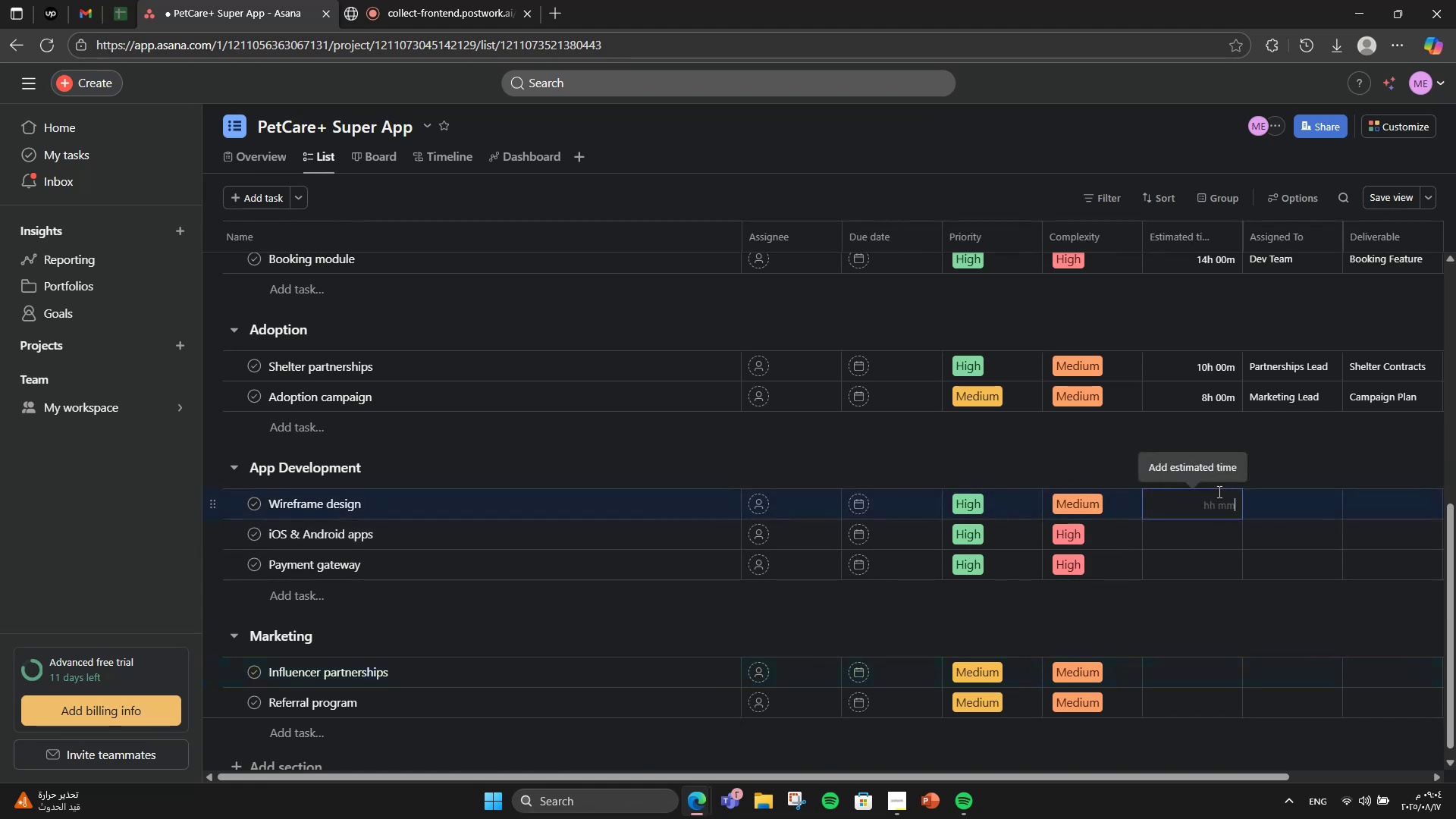 
key(Numpad1)
 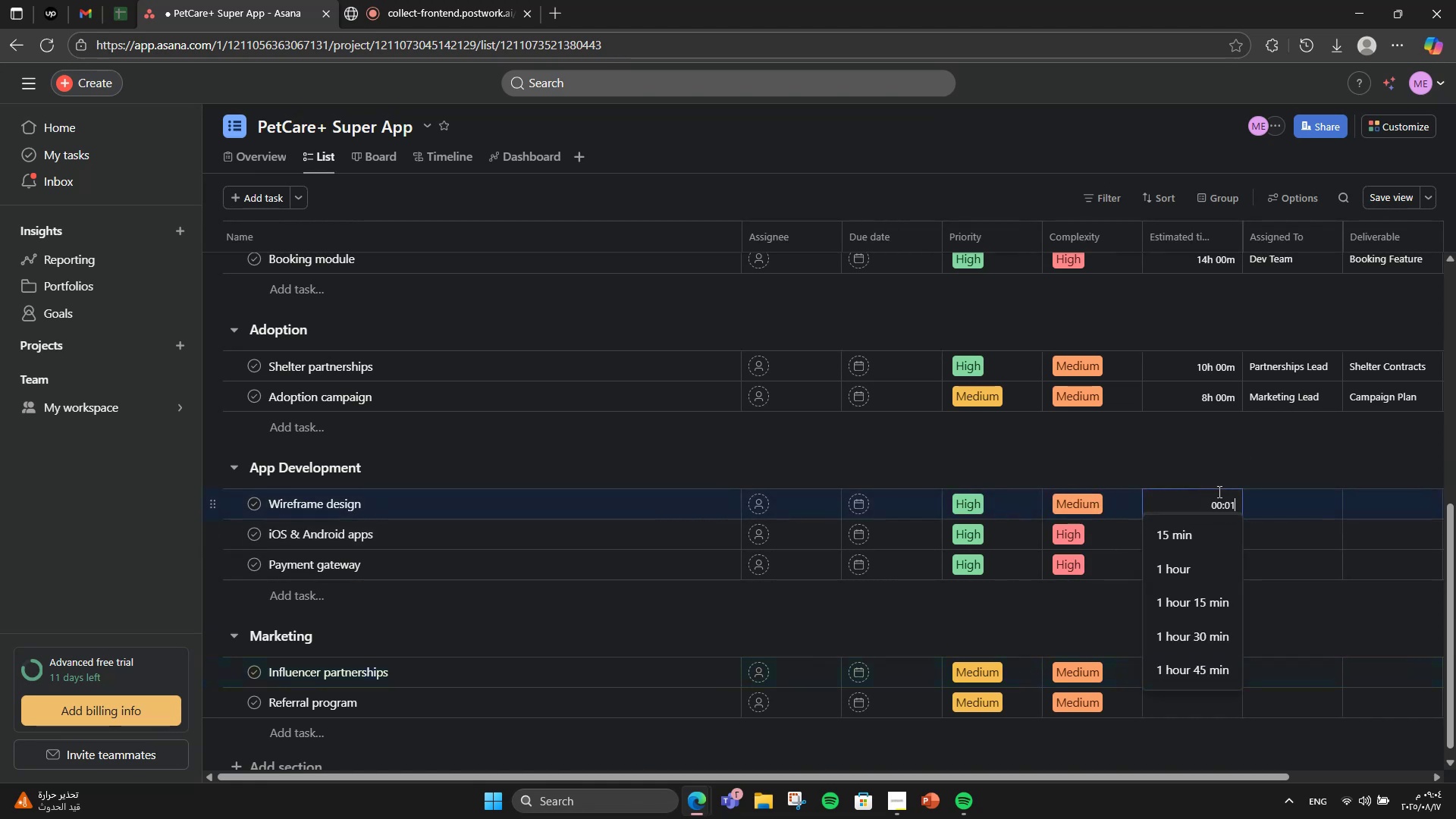 
key(Numpad0)
 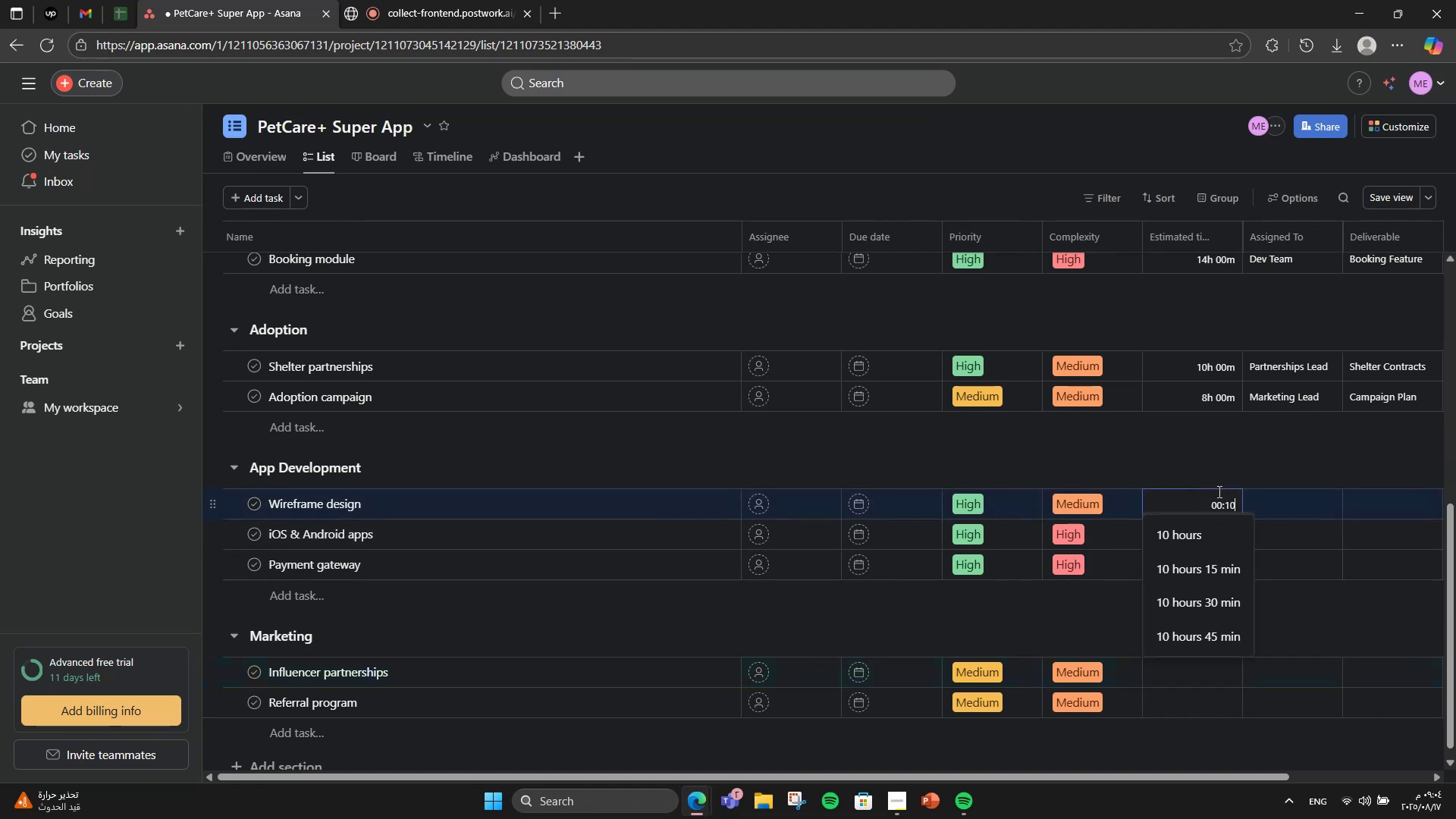 
key(Numpad0)
 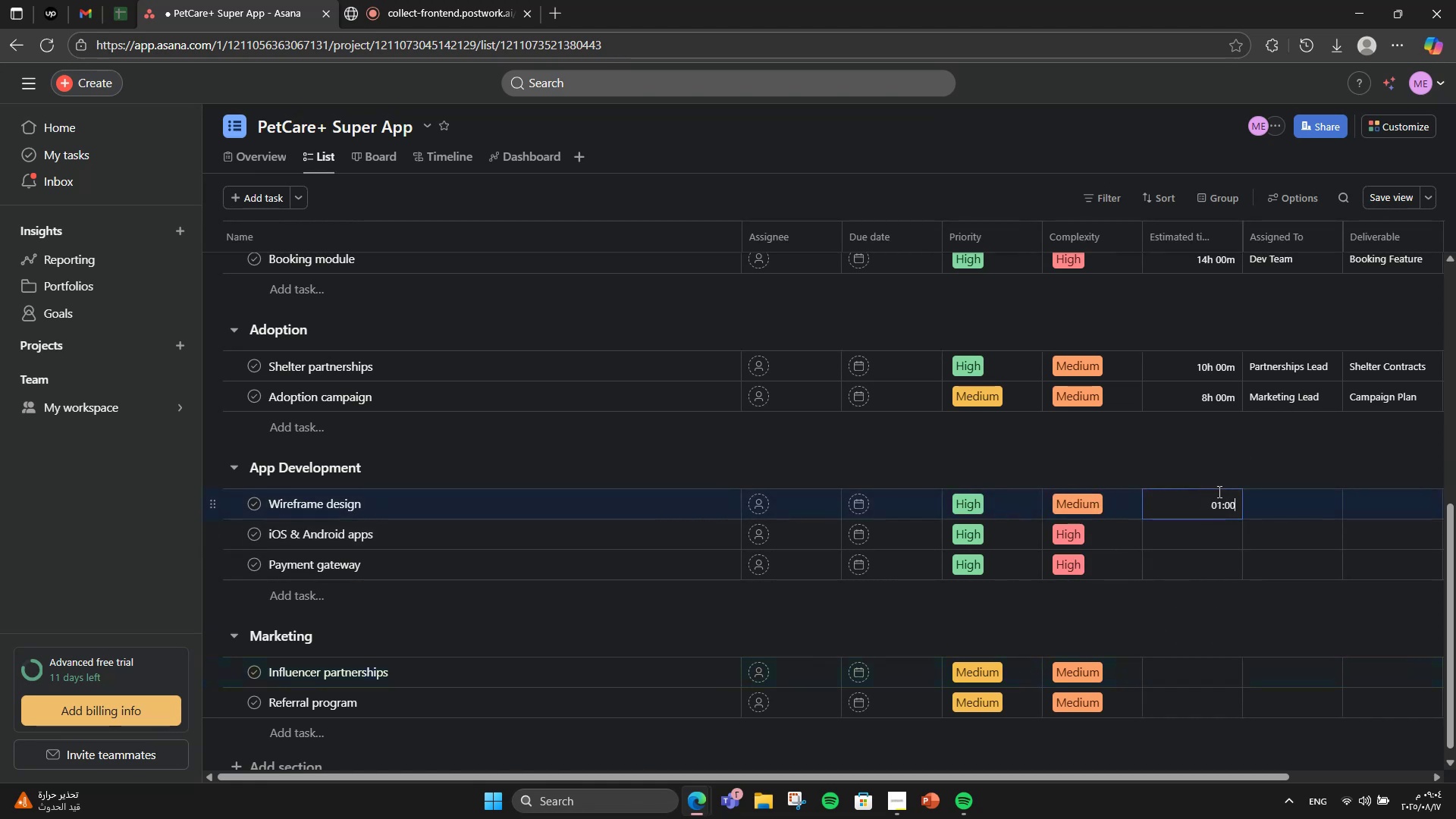 
key(Numpad0)
 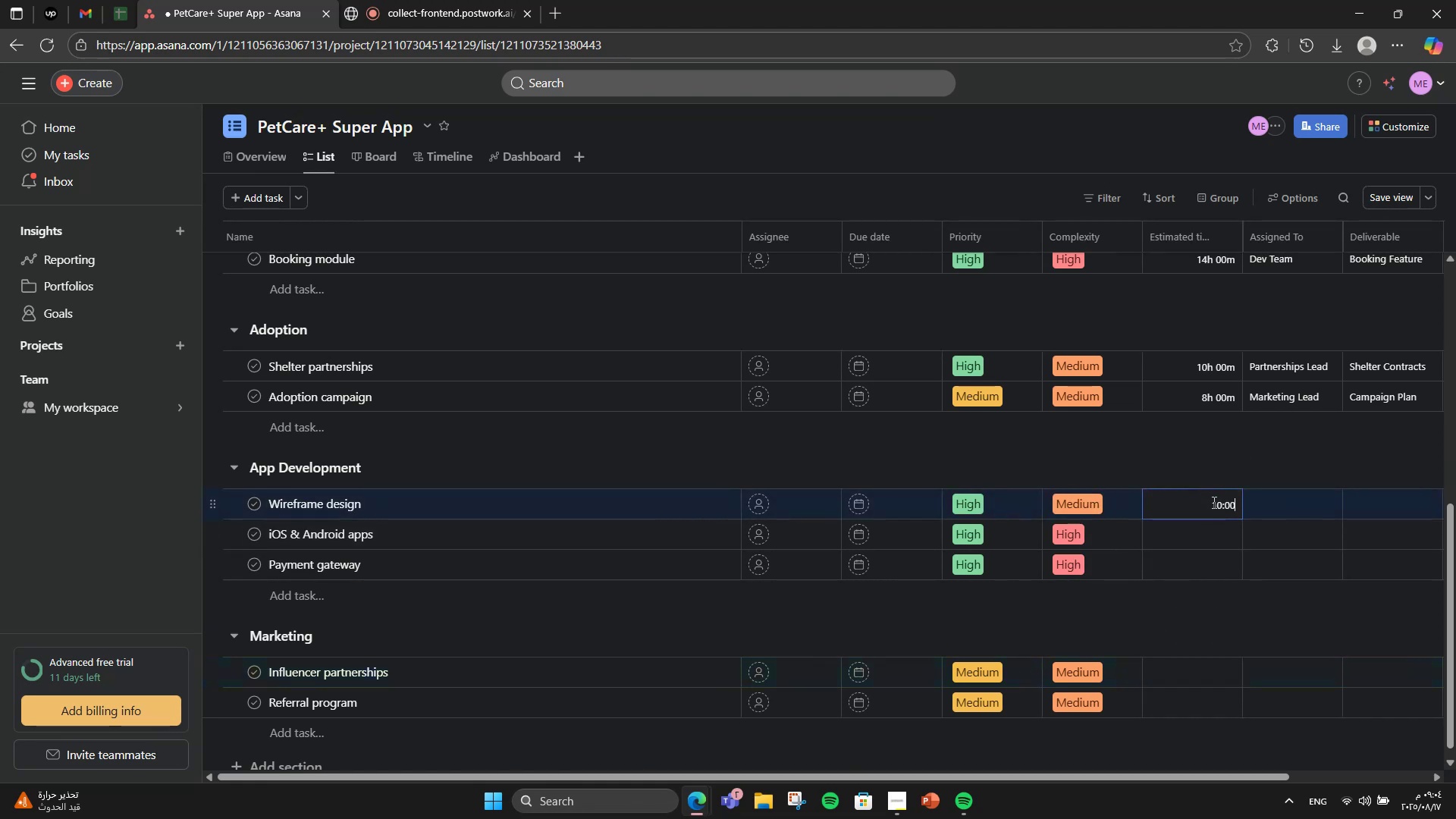 
left_click([1201, 519])
 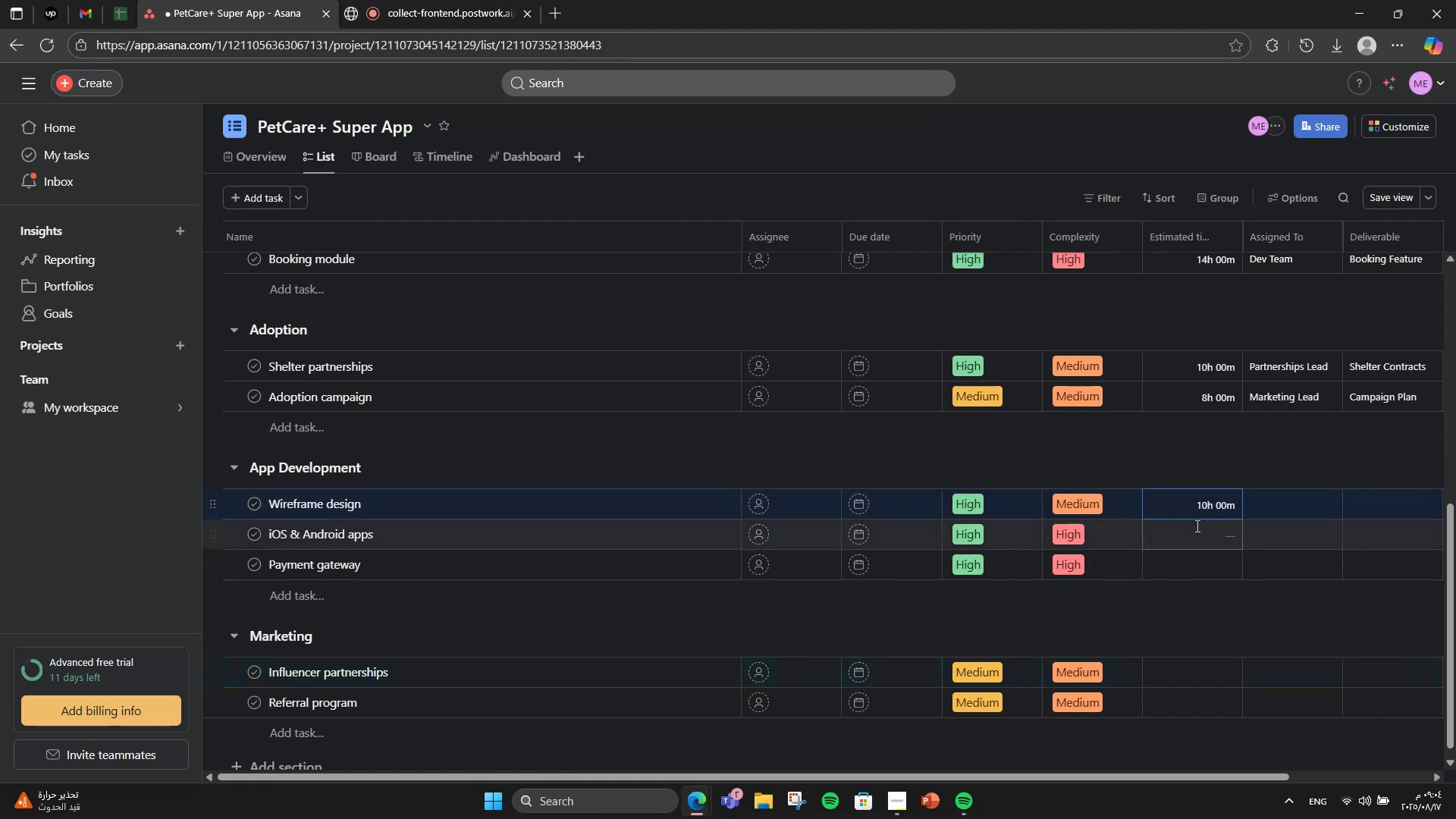 
left_click([1196, 527])
 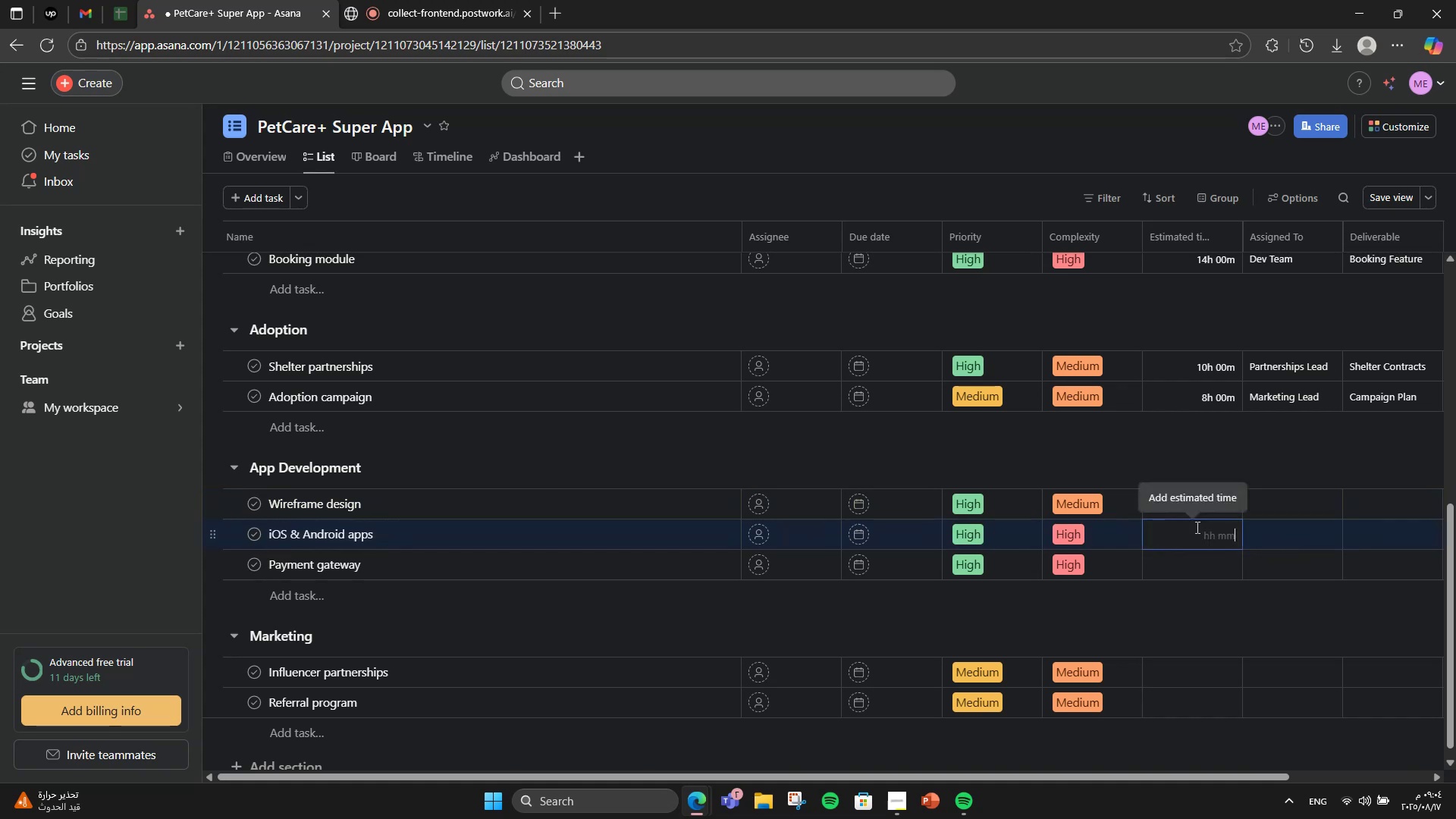 
key(Numpad2)
 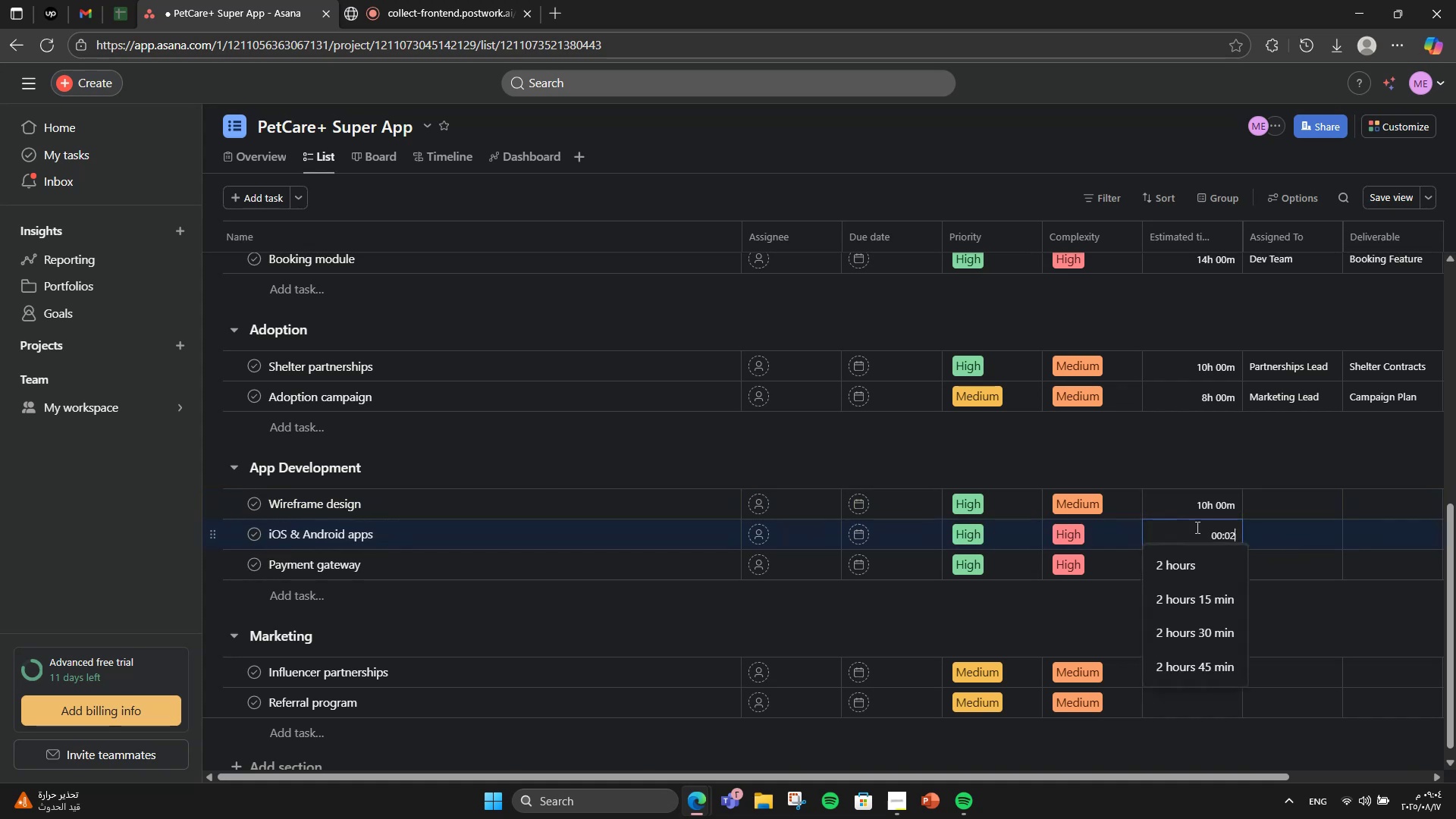 
key(Numpad5)
 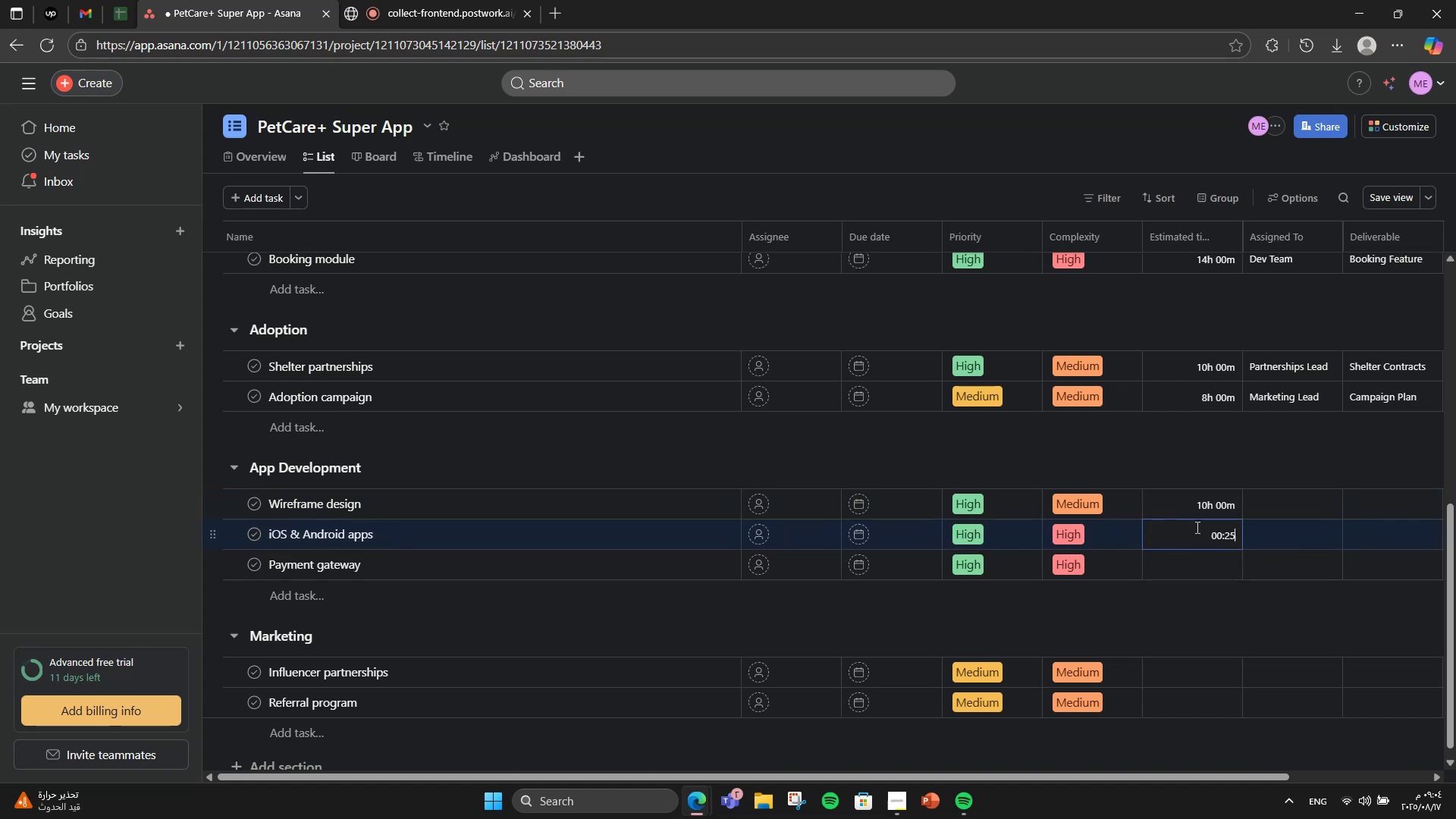 
key(Numpad0)
 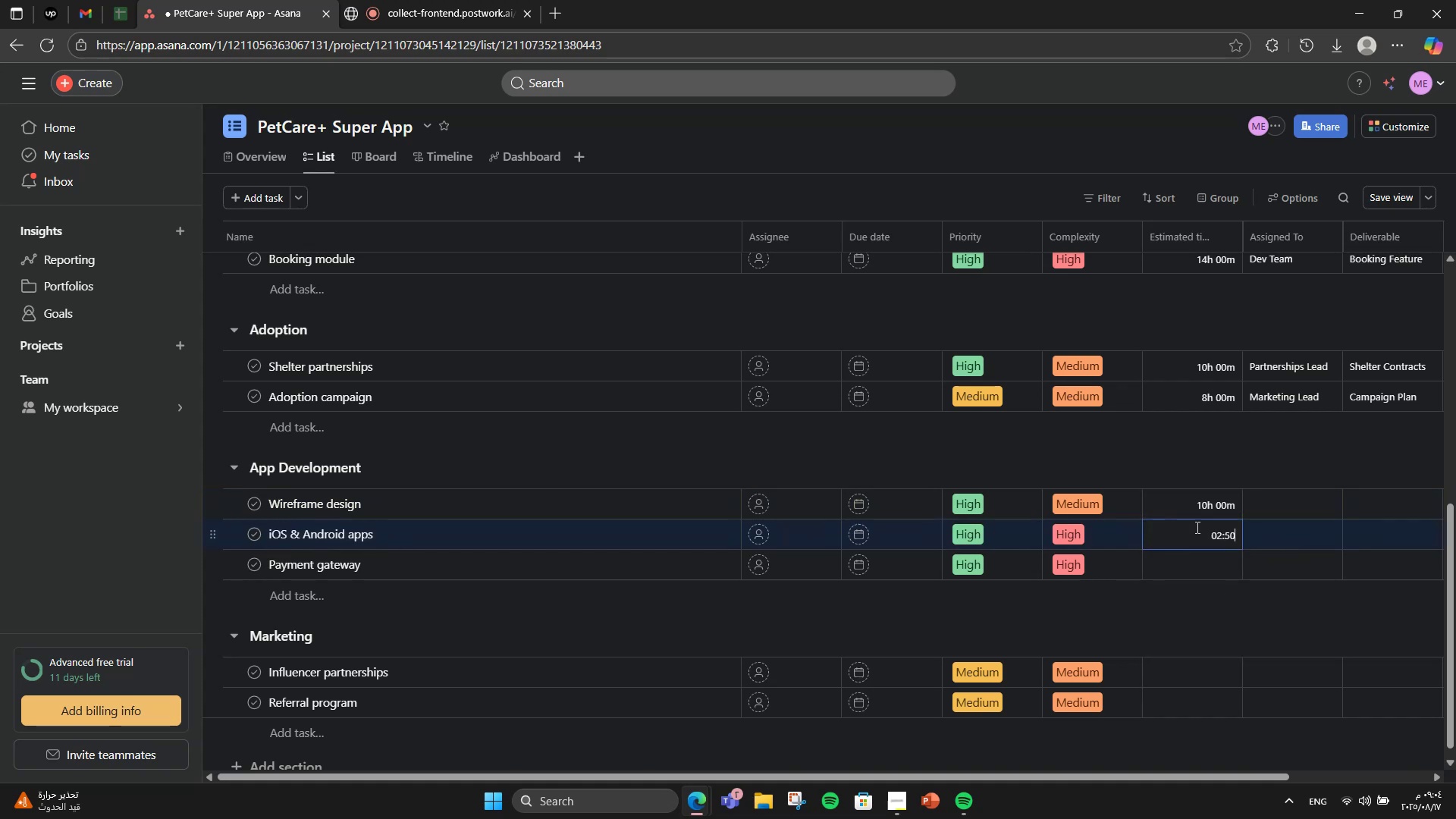 
key(Numpad0)
 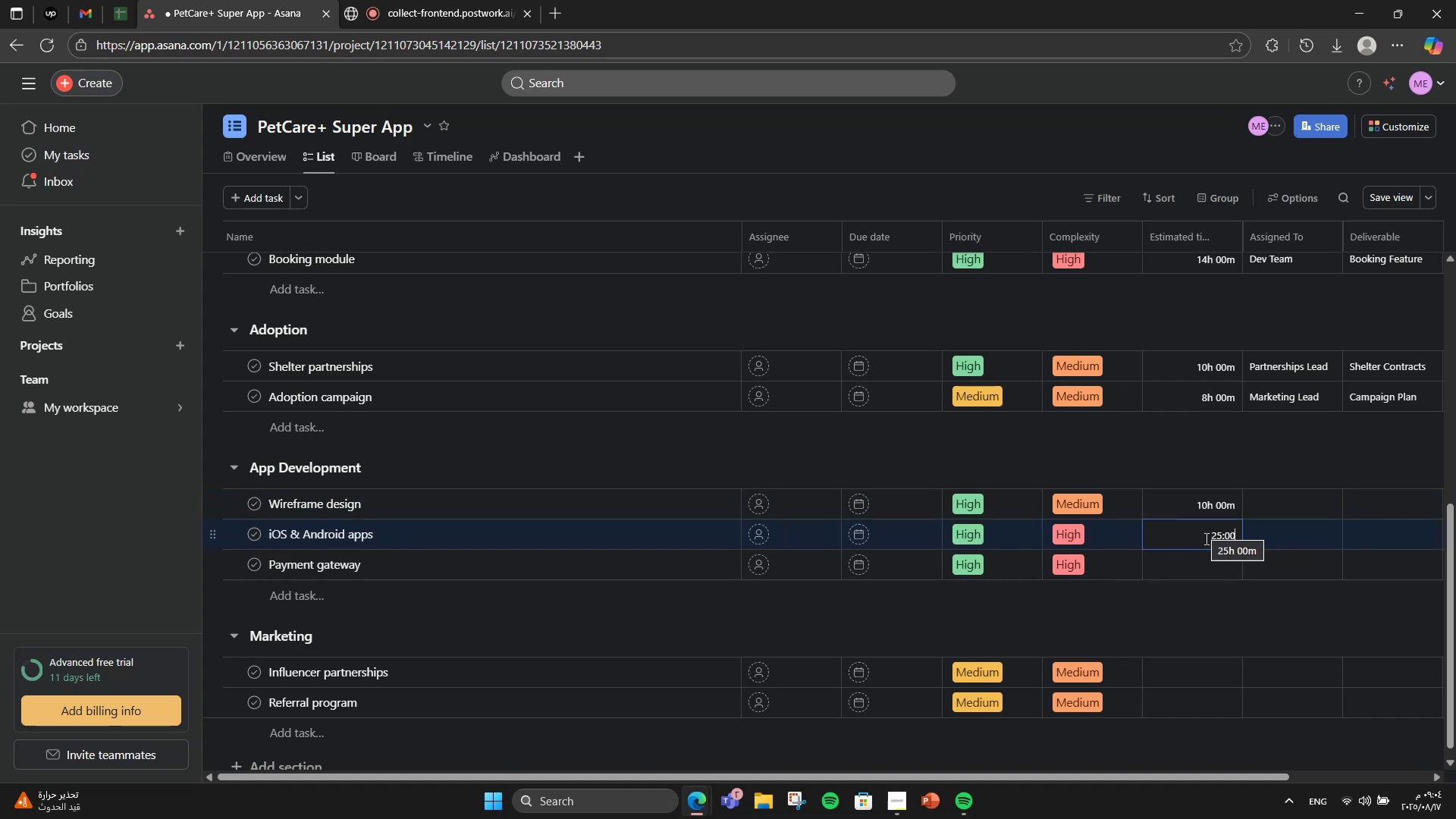 
left_click([1191, 560])
 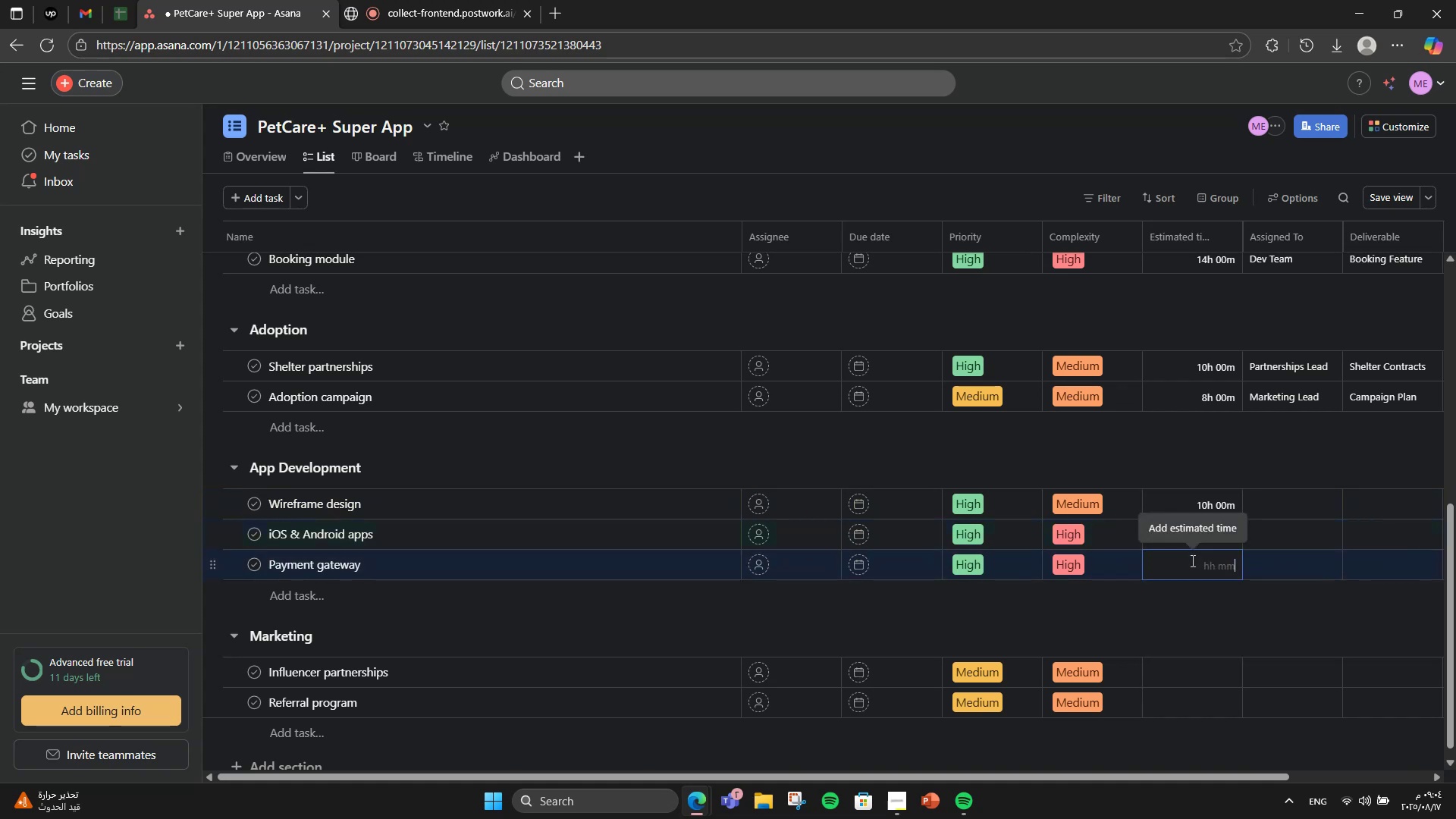 
key(Numpad1)
 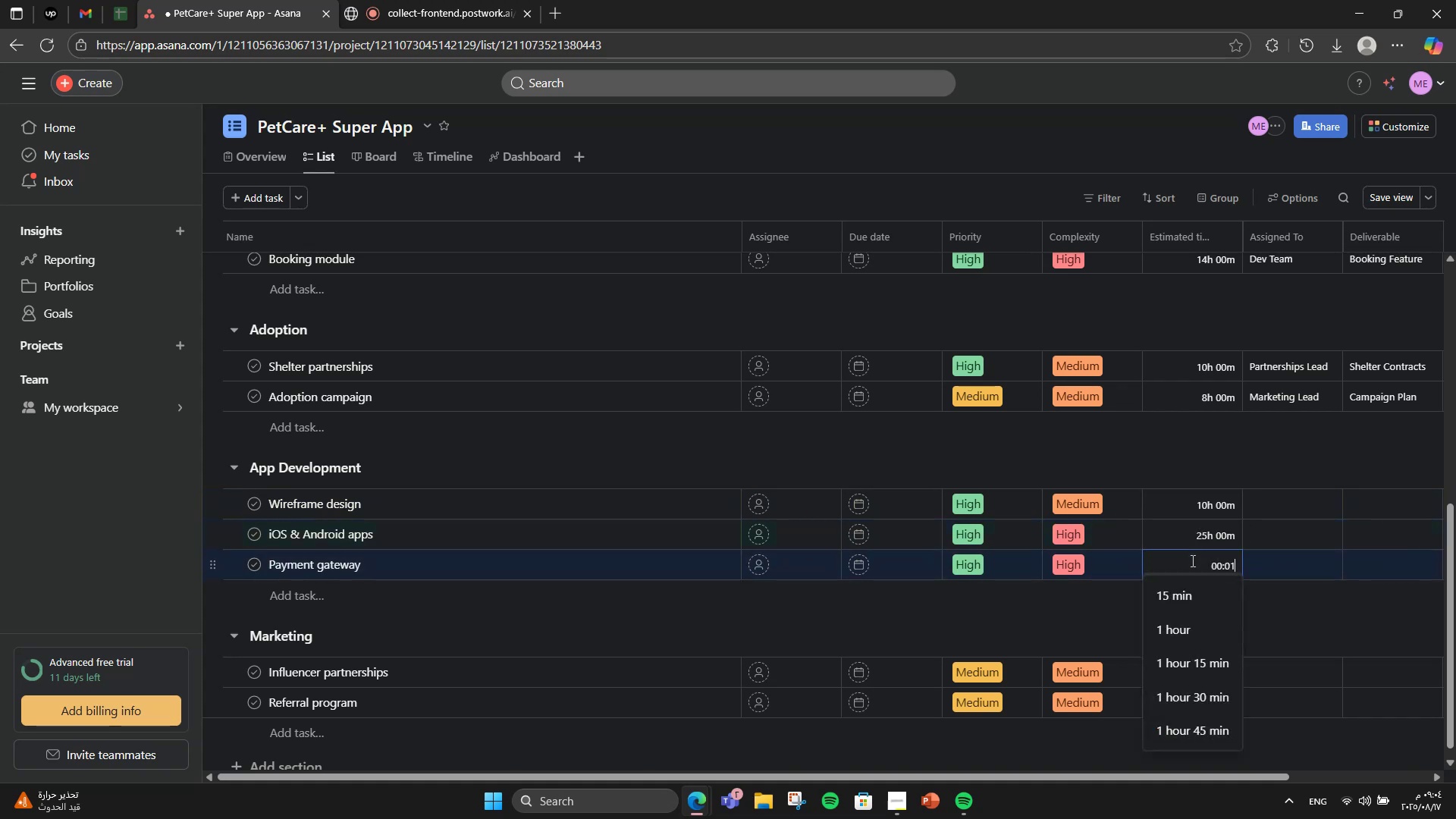 
key(Numpad2)
 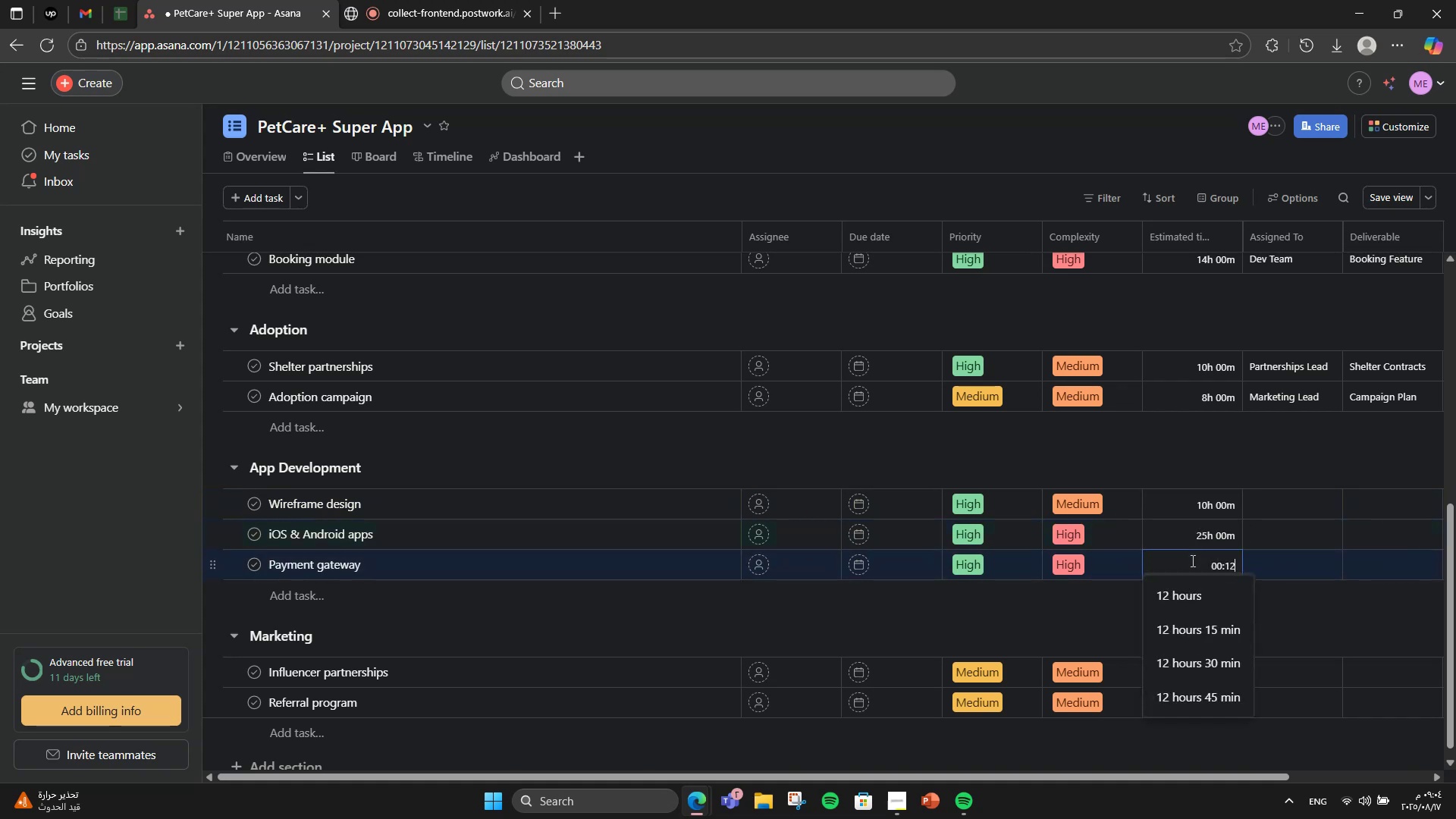 
key(Numpad0)
 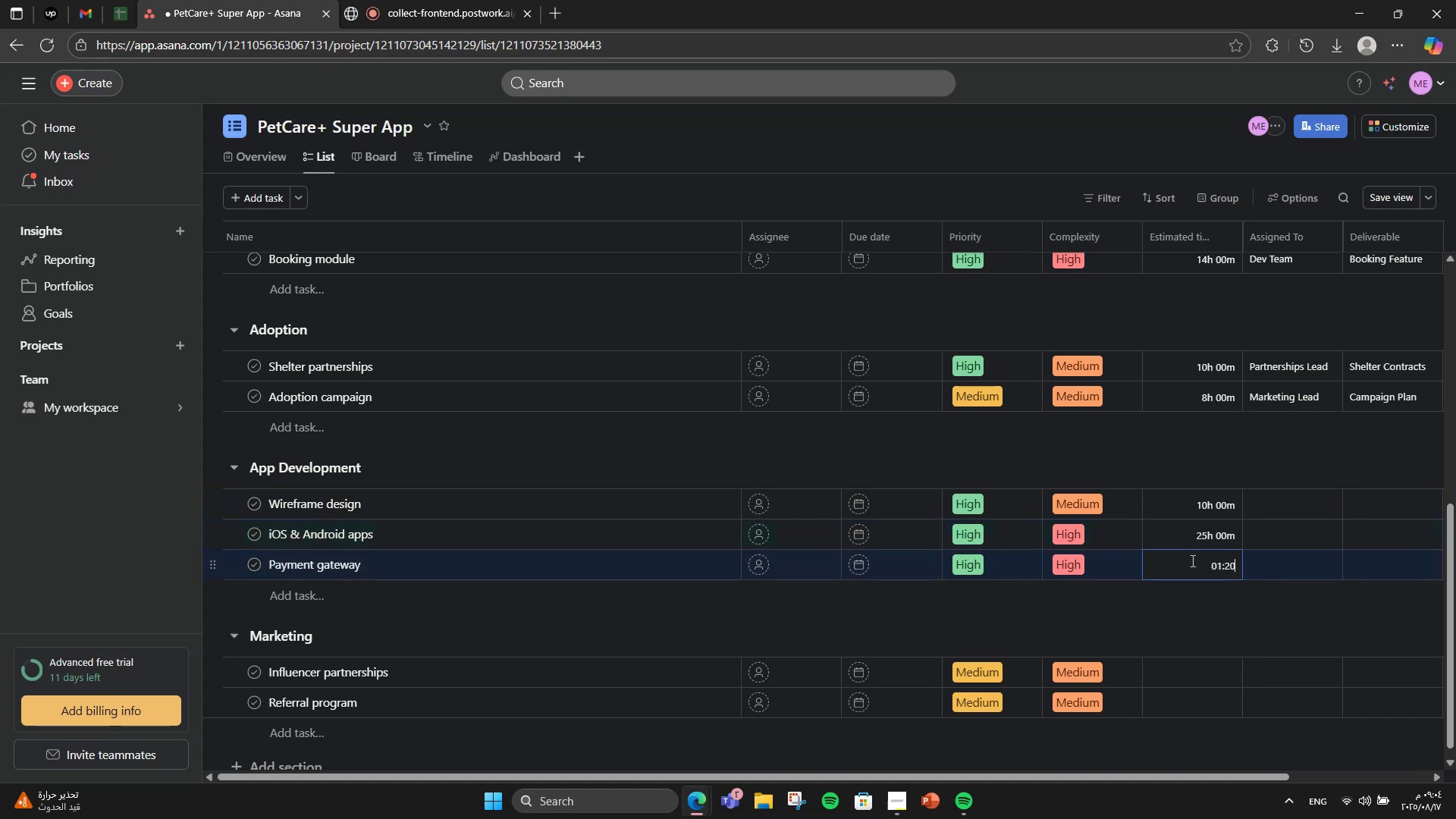 
key(Numpad0)
 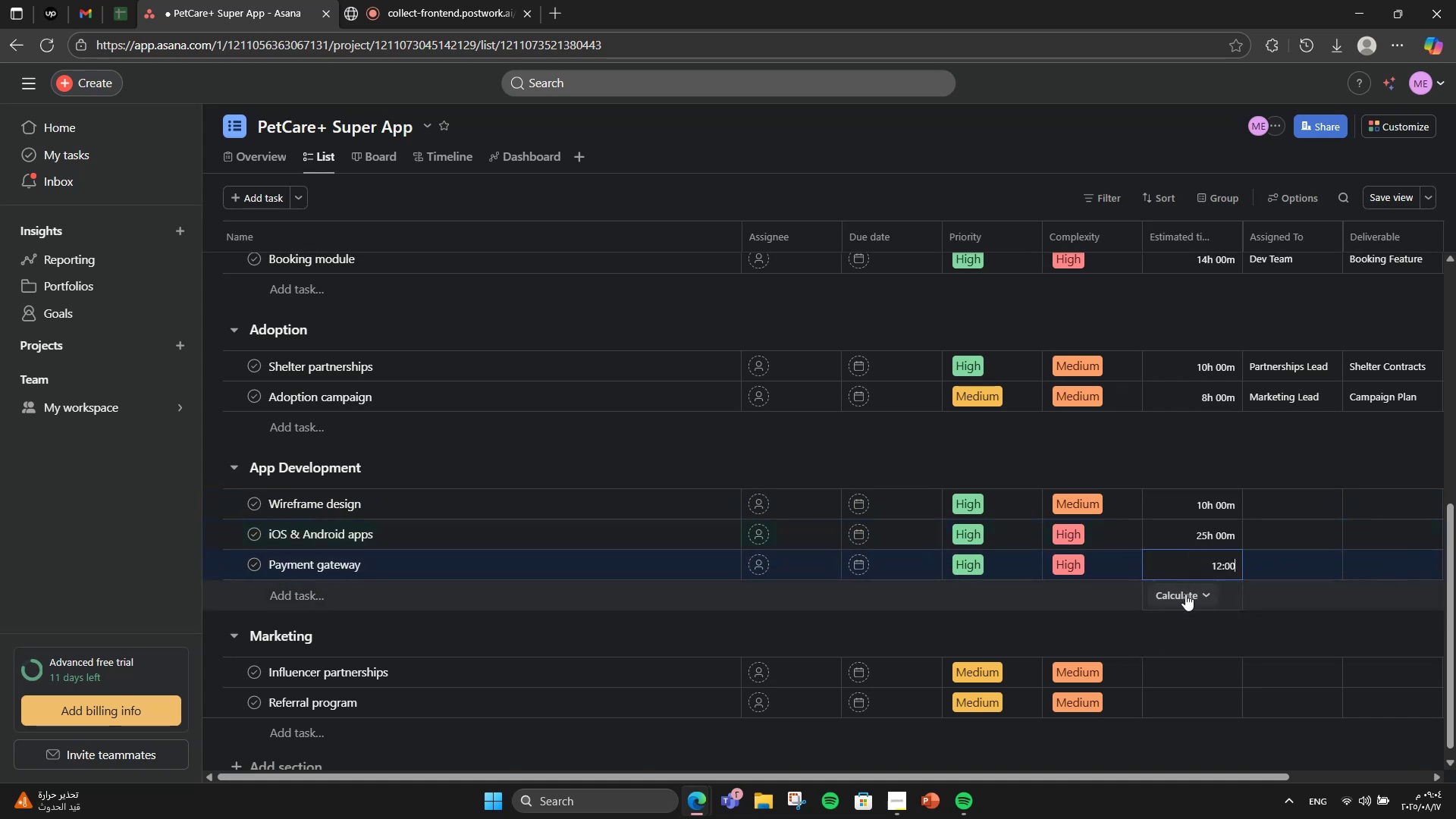 
left_click([1177, 665])
 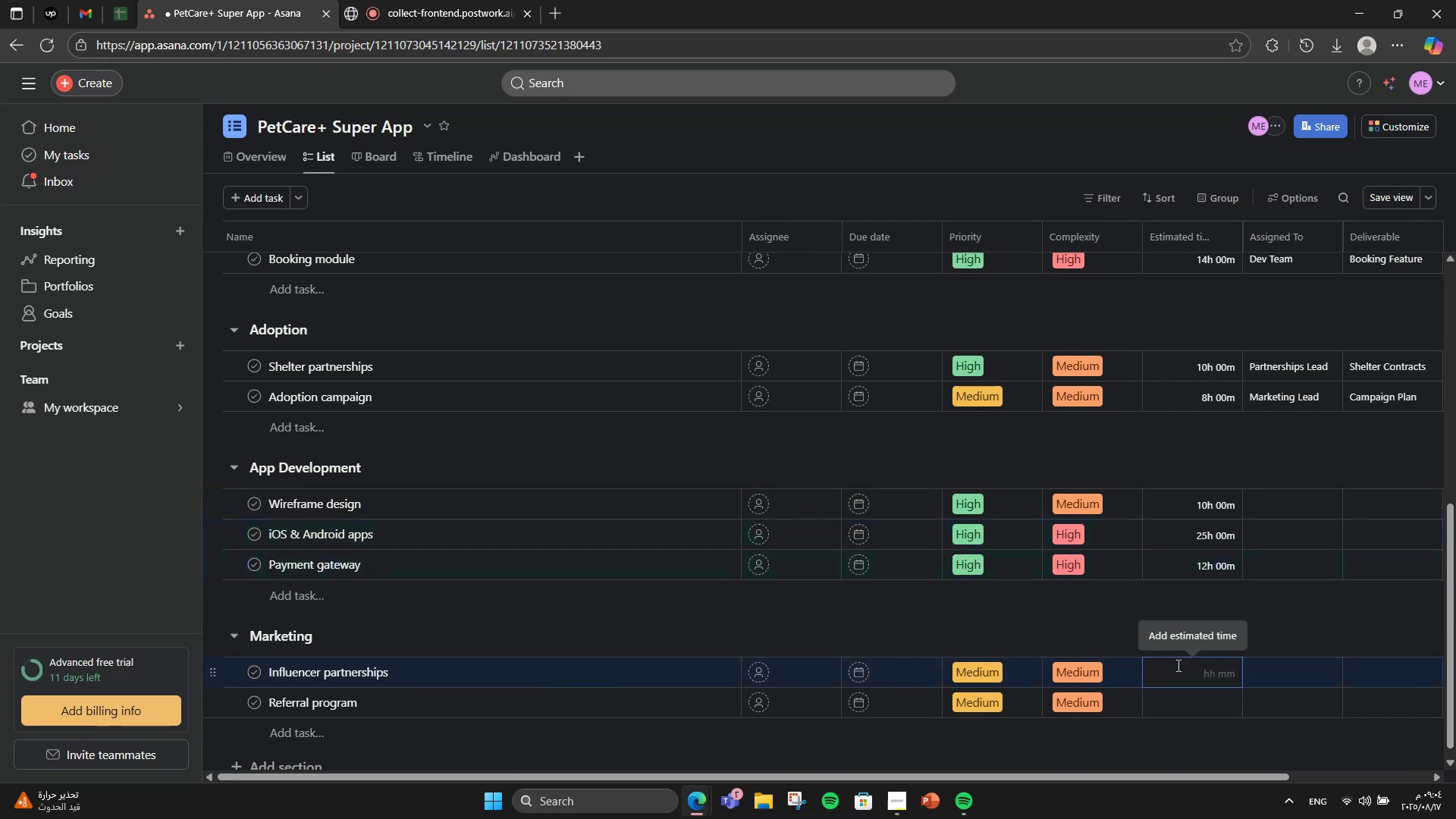 
key(Numpad8)
 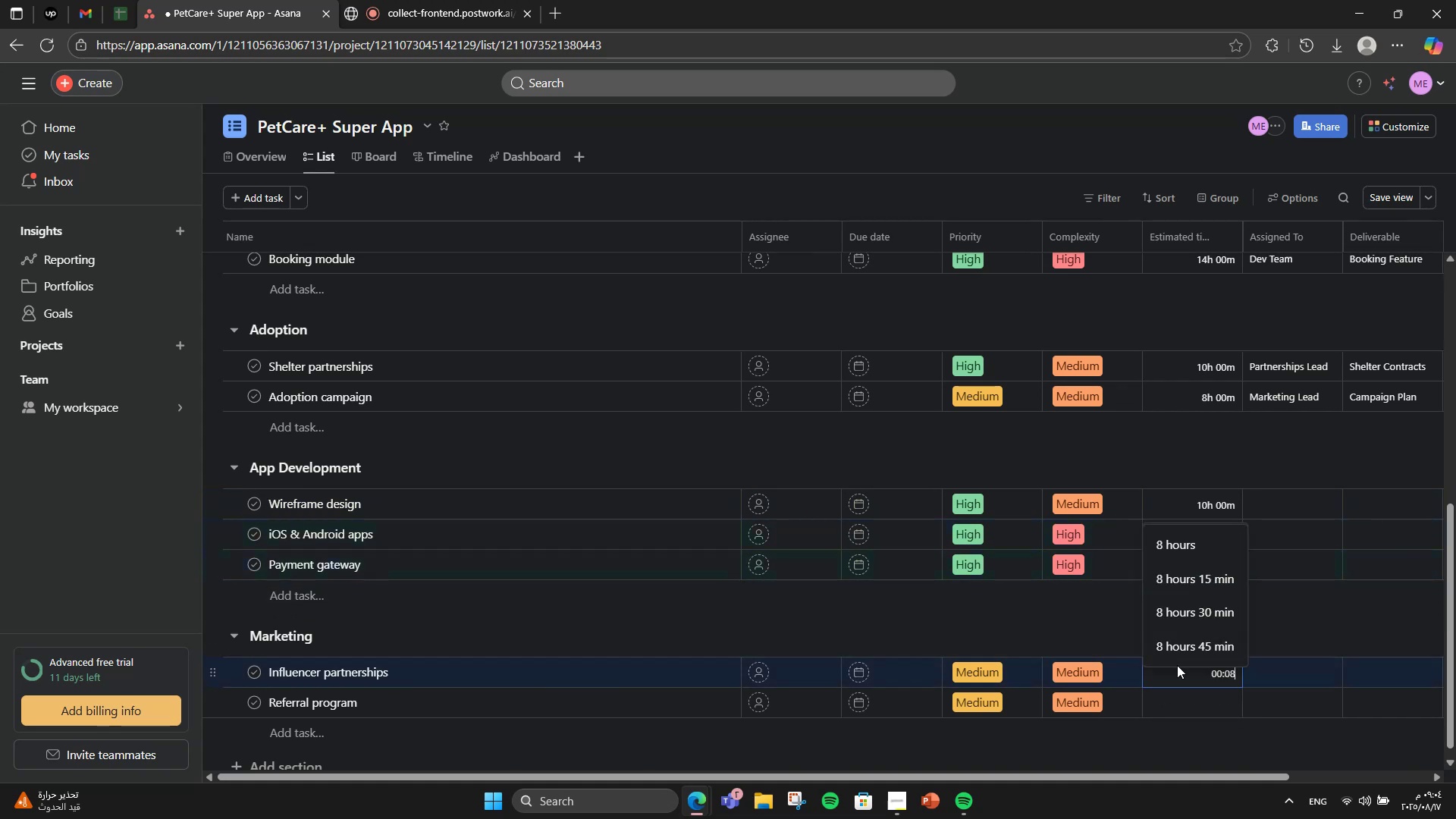 
key(Numpad0)
 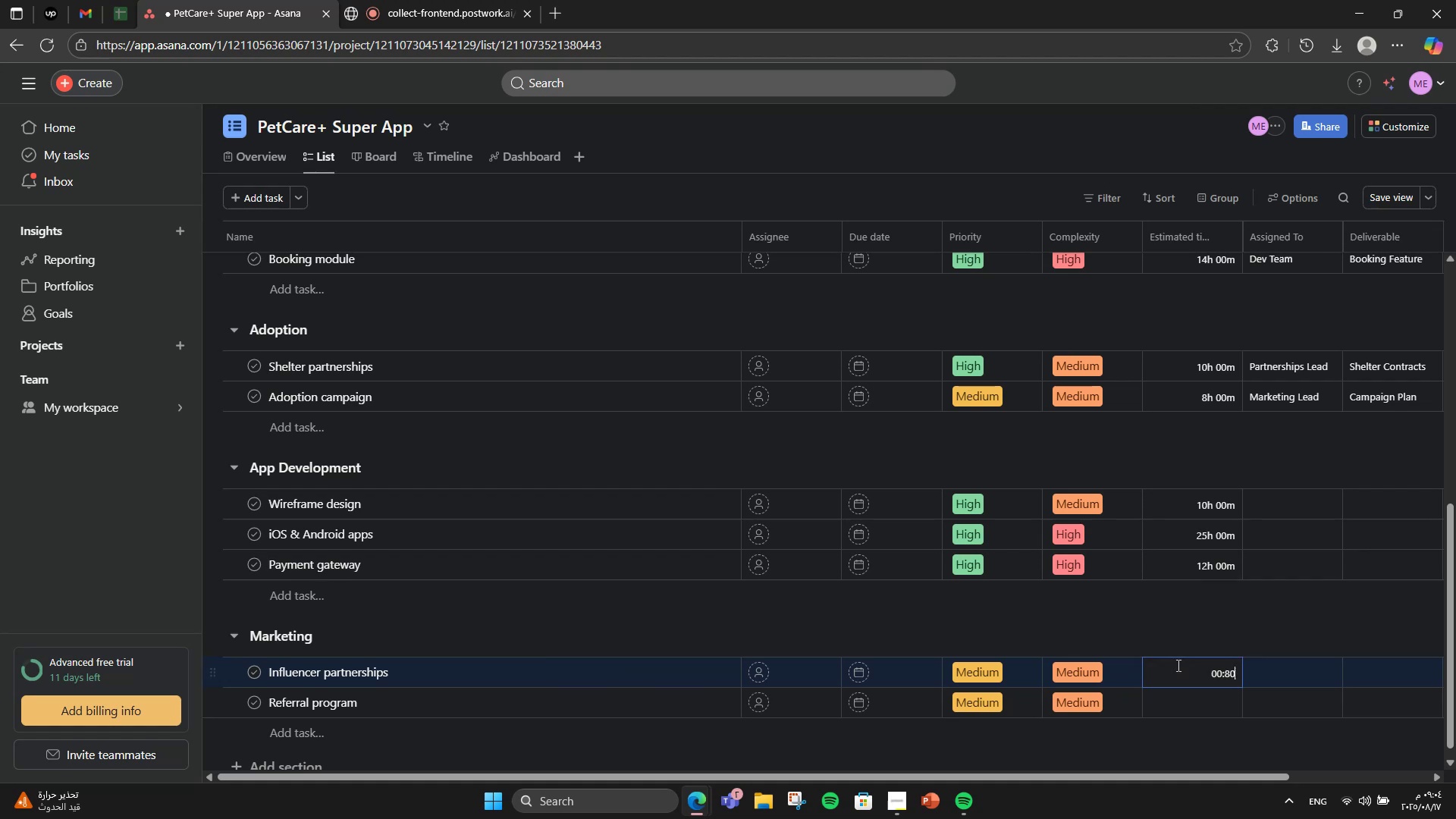 
key(Numpad0)
 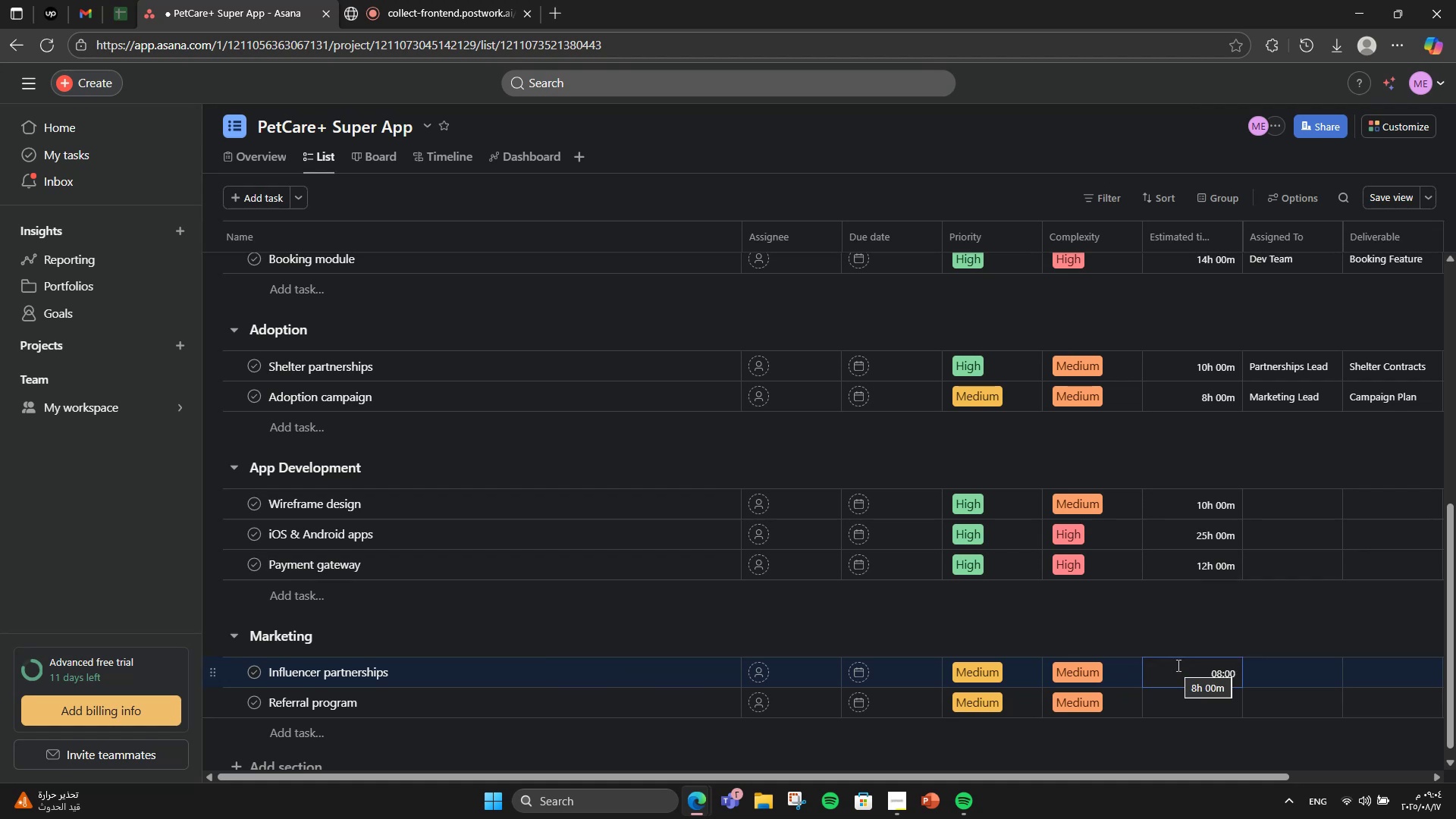 
left_click([1174, 707])
 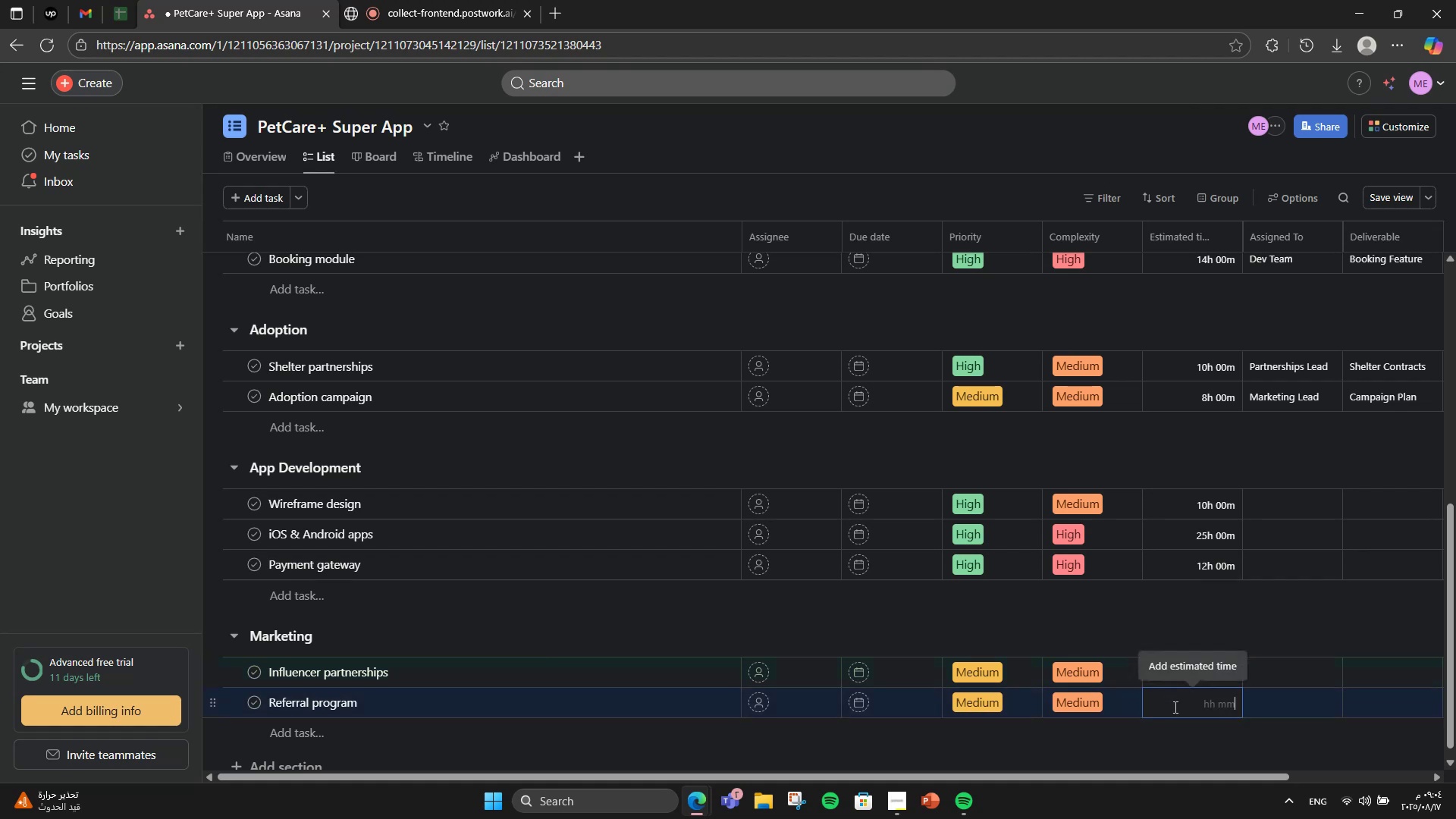 
key(Numpad6)
 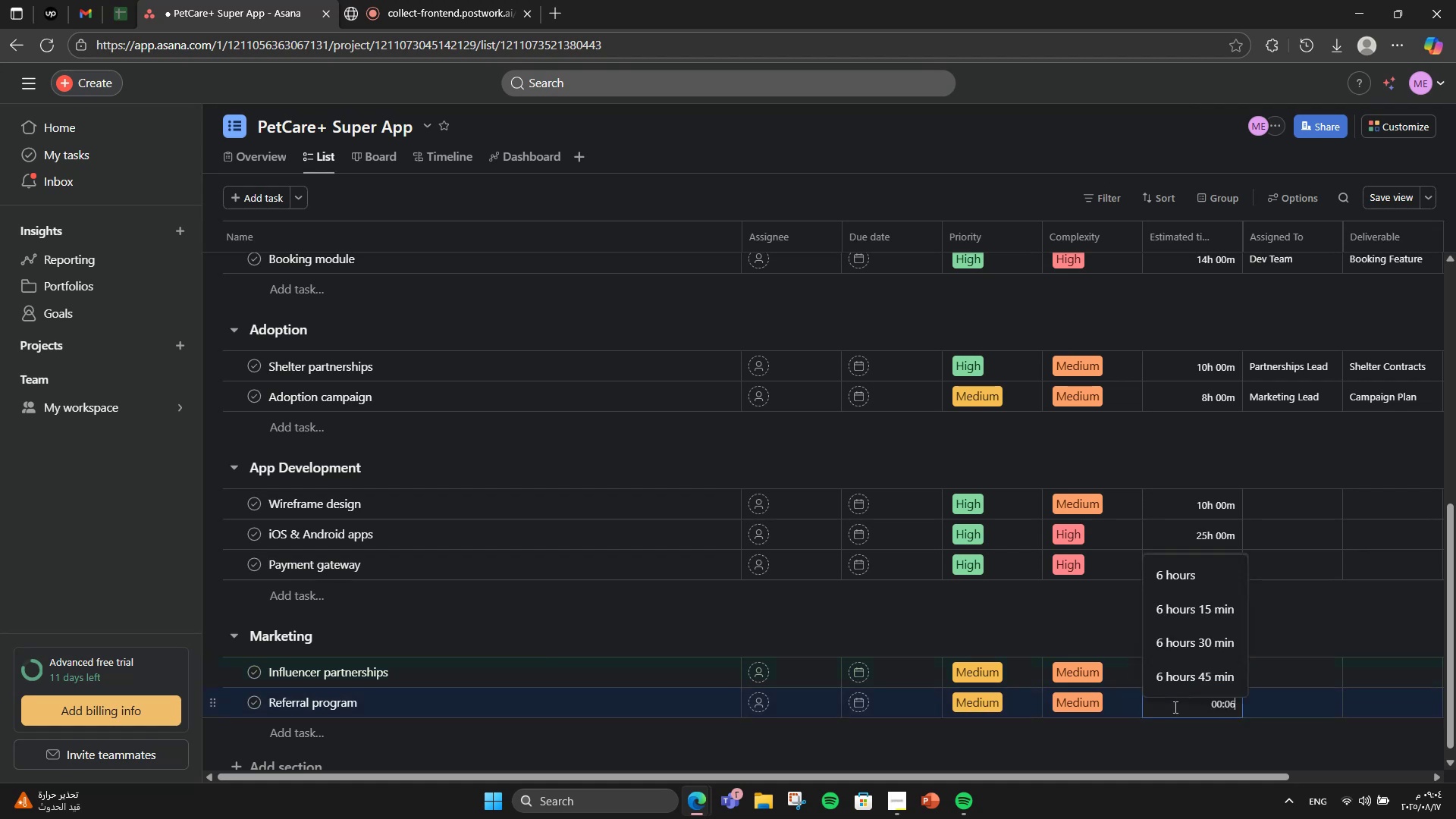 
key(Numpad0)
 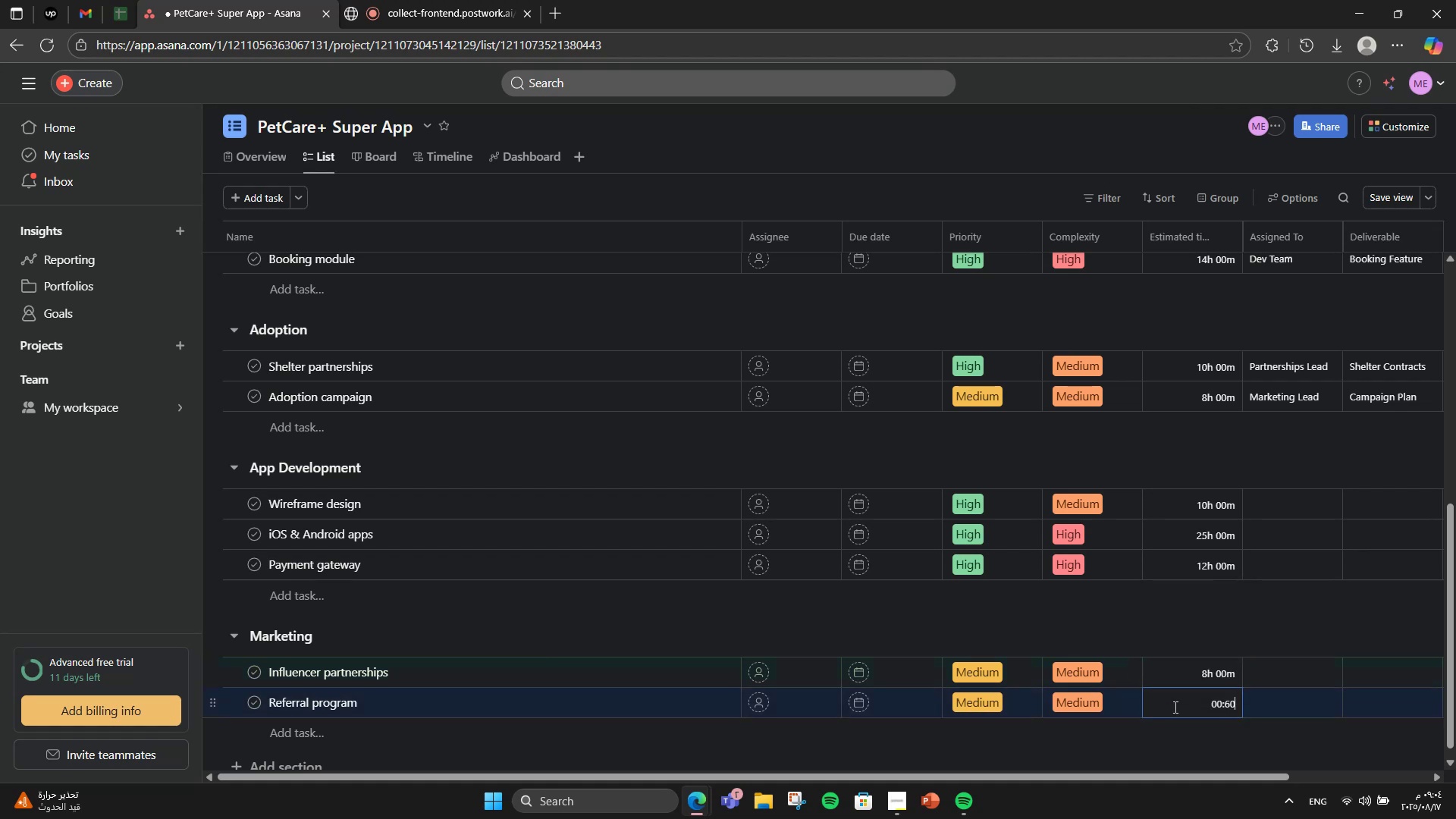 
key(Numpad0)
 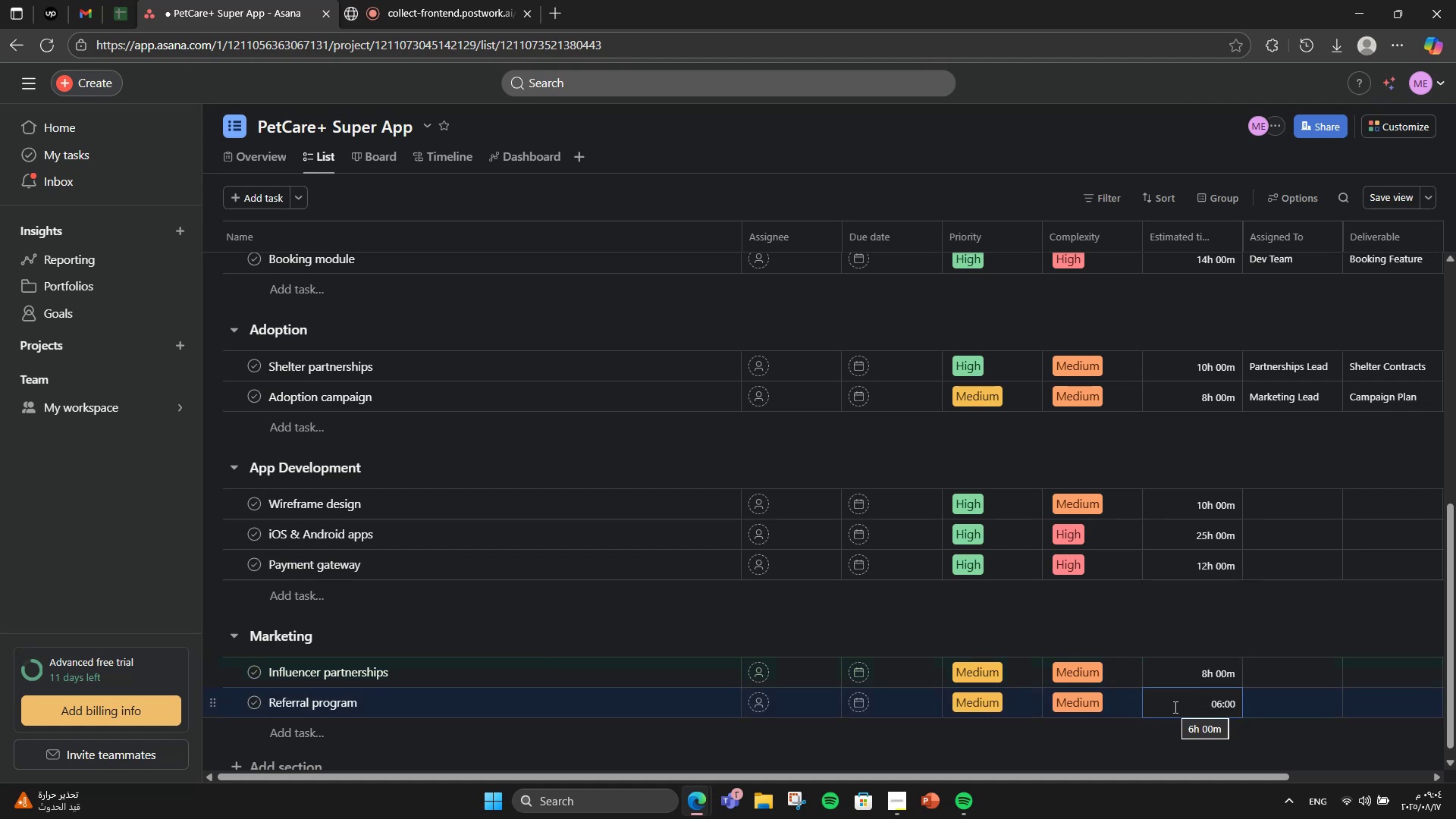 
wait(8.76)
 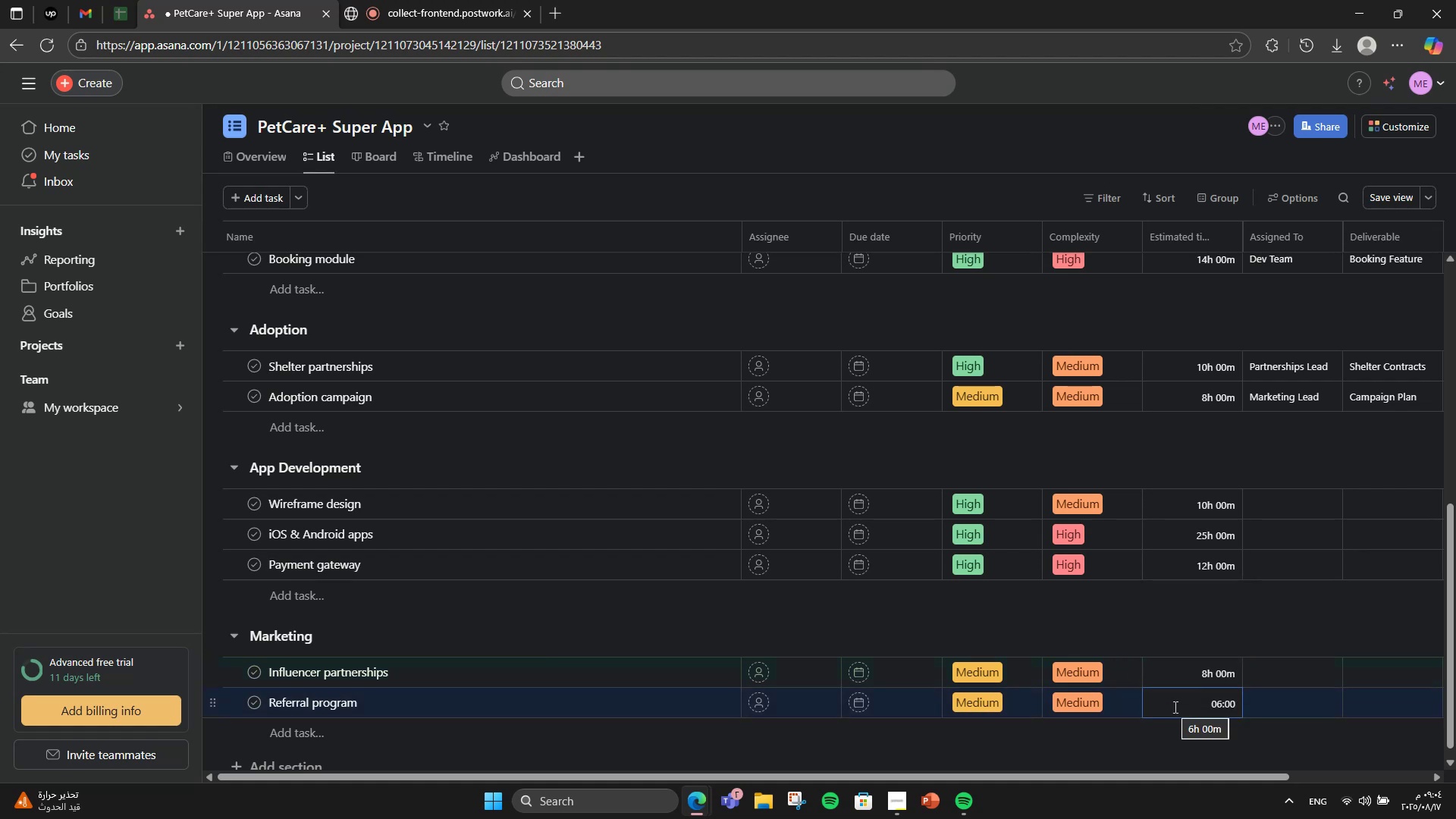 
left_click([1292, 498])
 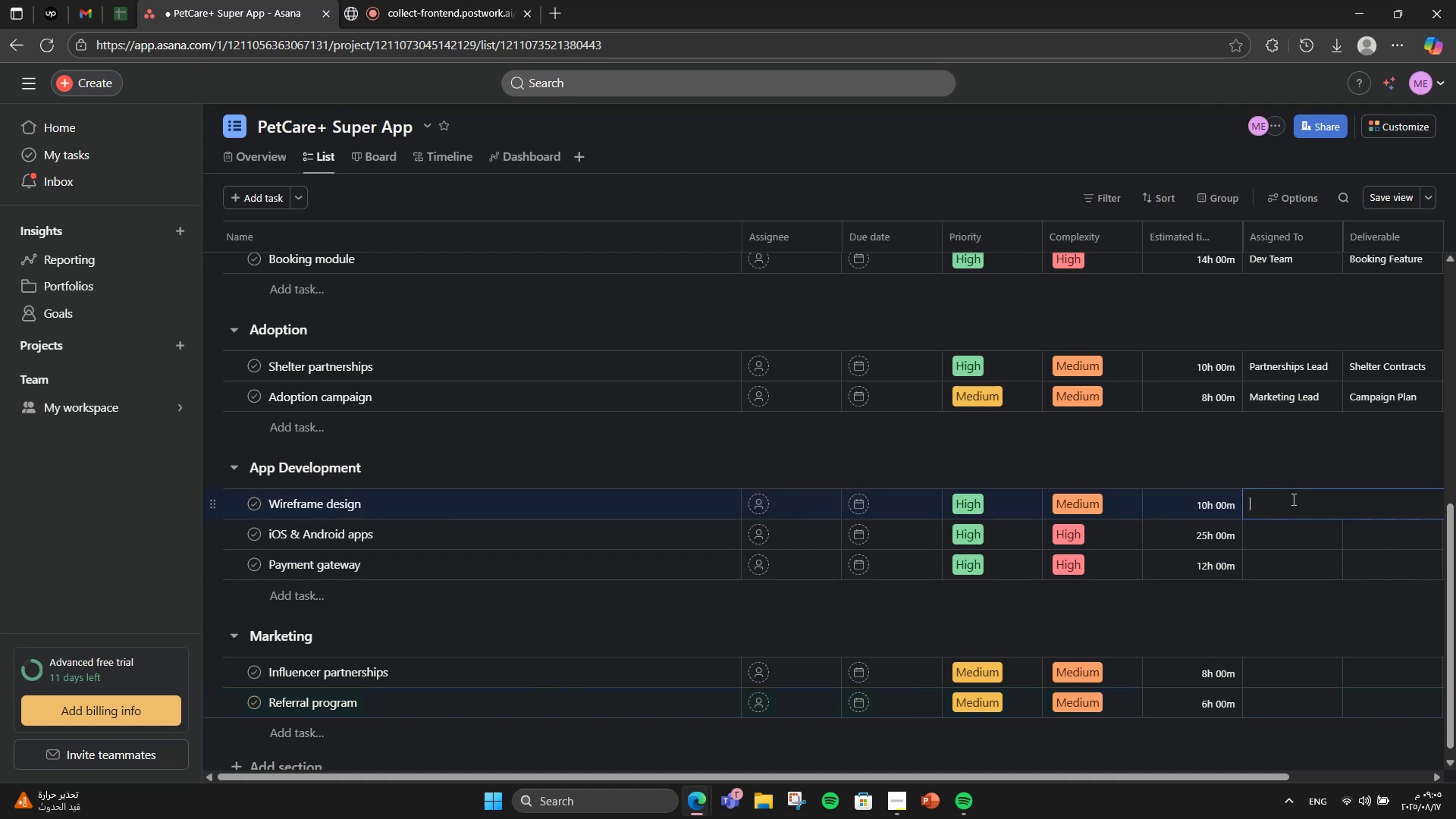 
wait(6.19)
 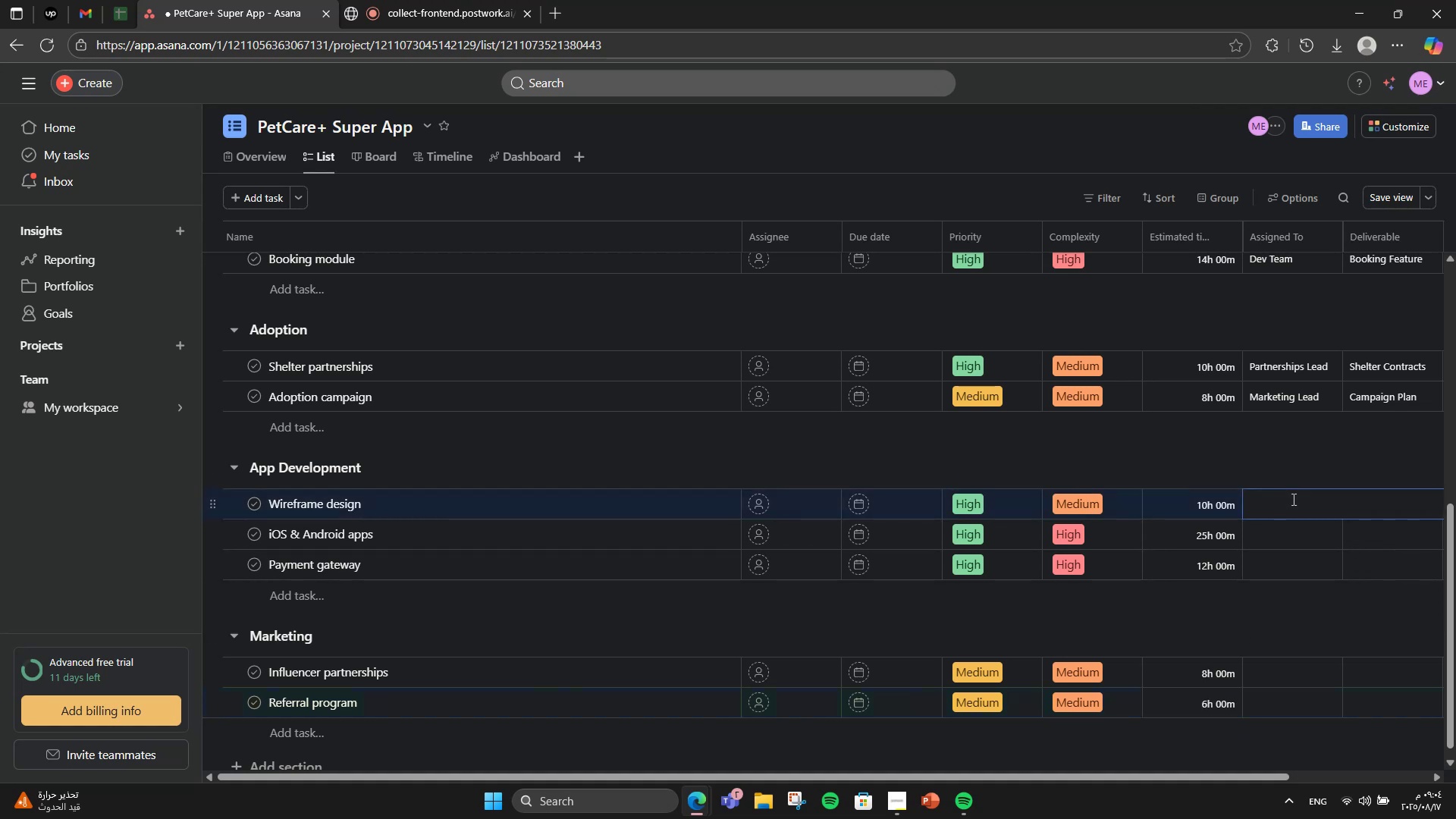 
type(UX Designer)
 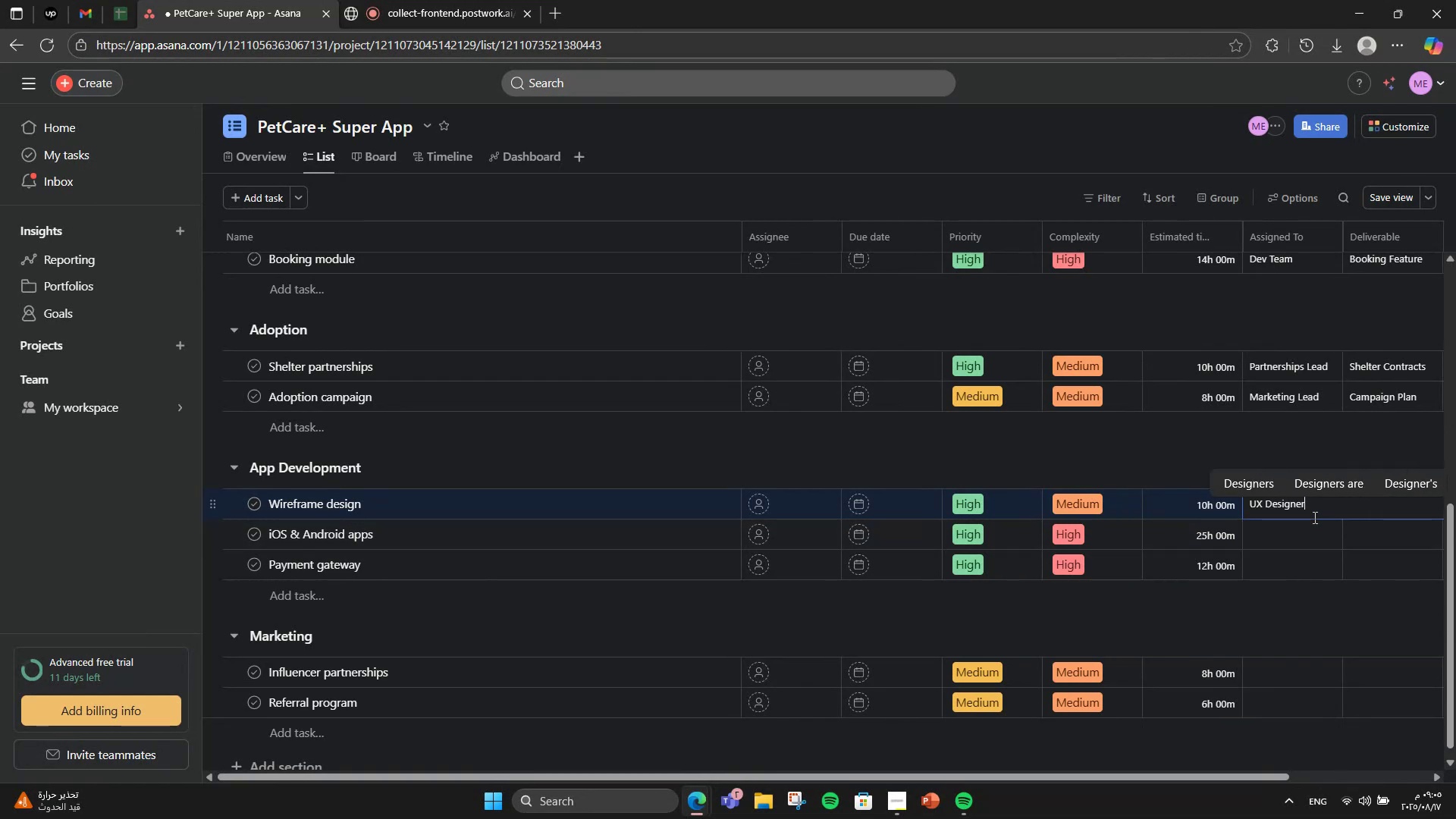 
double_click([1304, 535])
 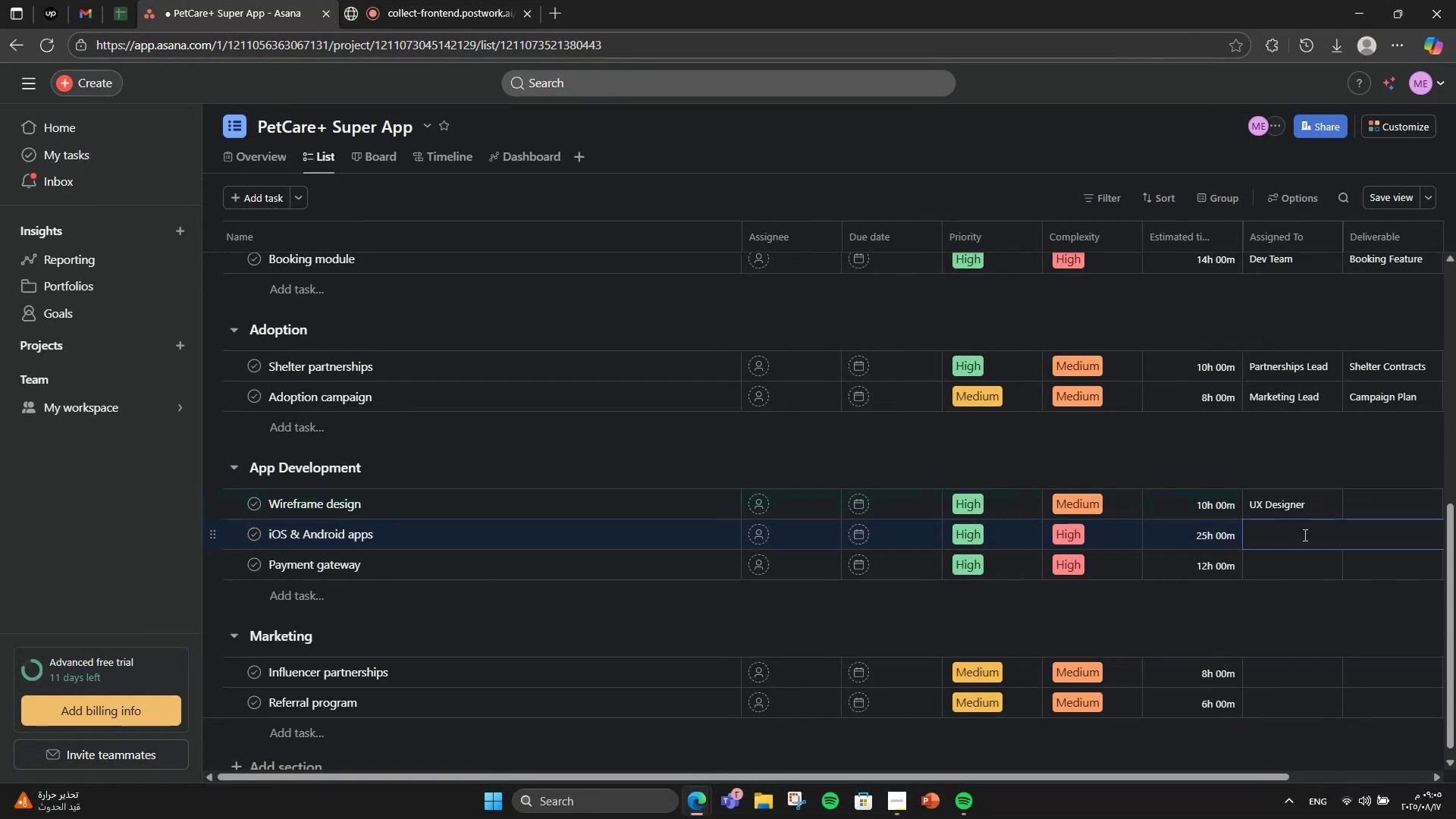 
type(Mobile Apps)
 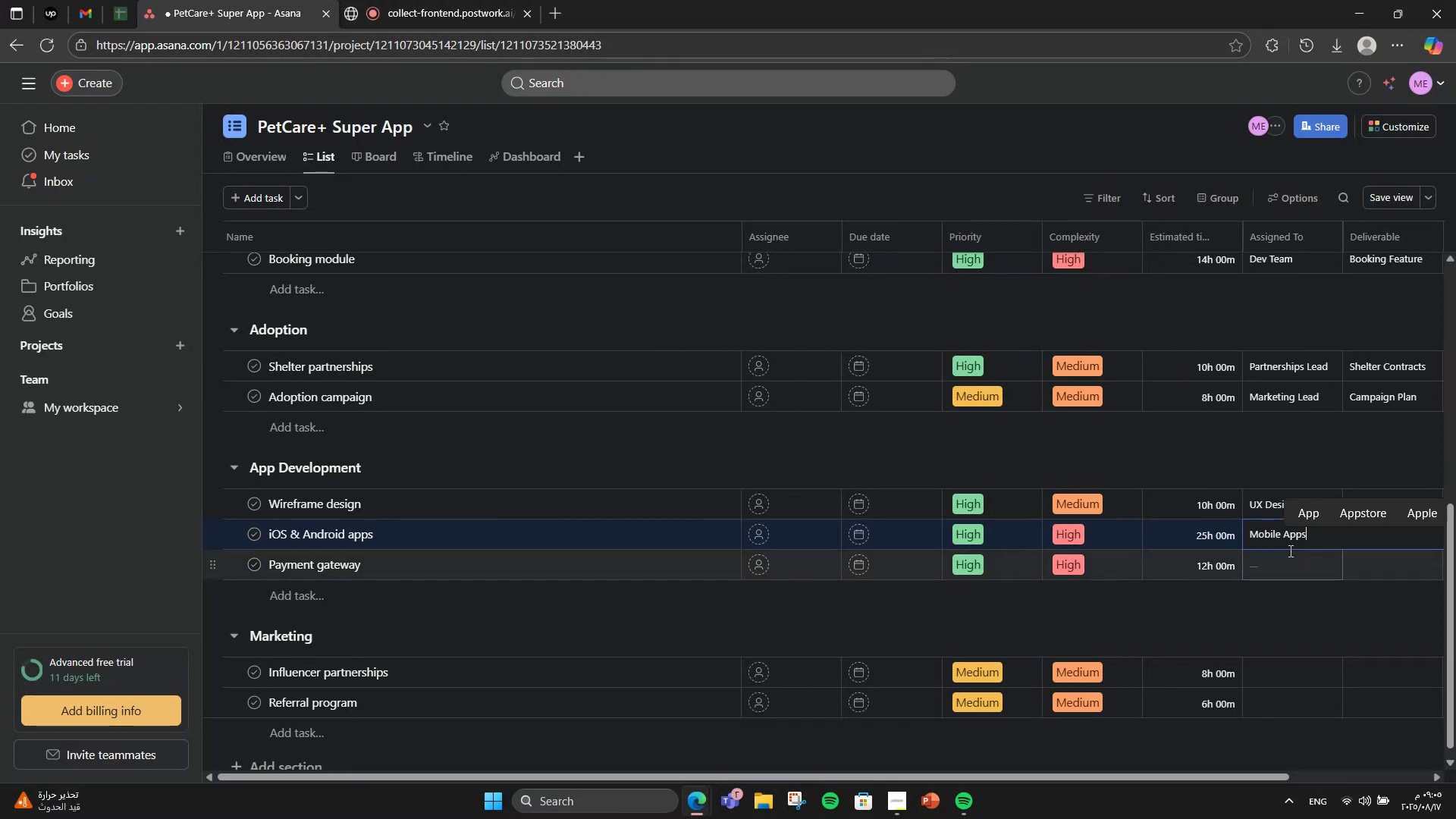 
left_click([1286, 573])
 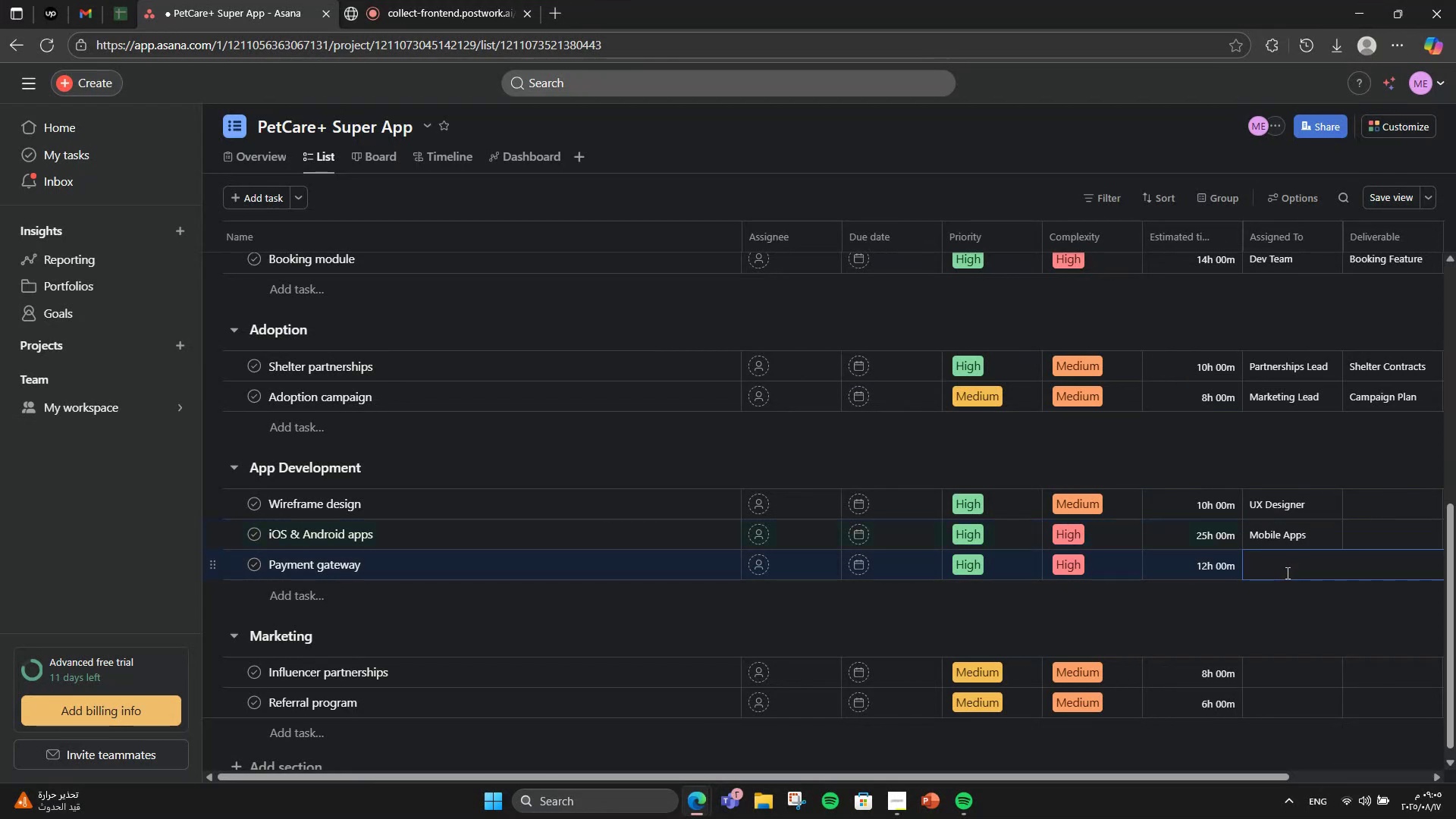 
type(Payment Module)
 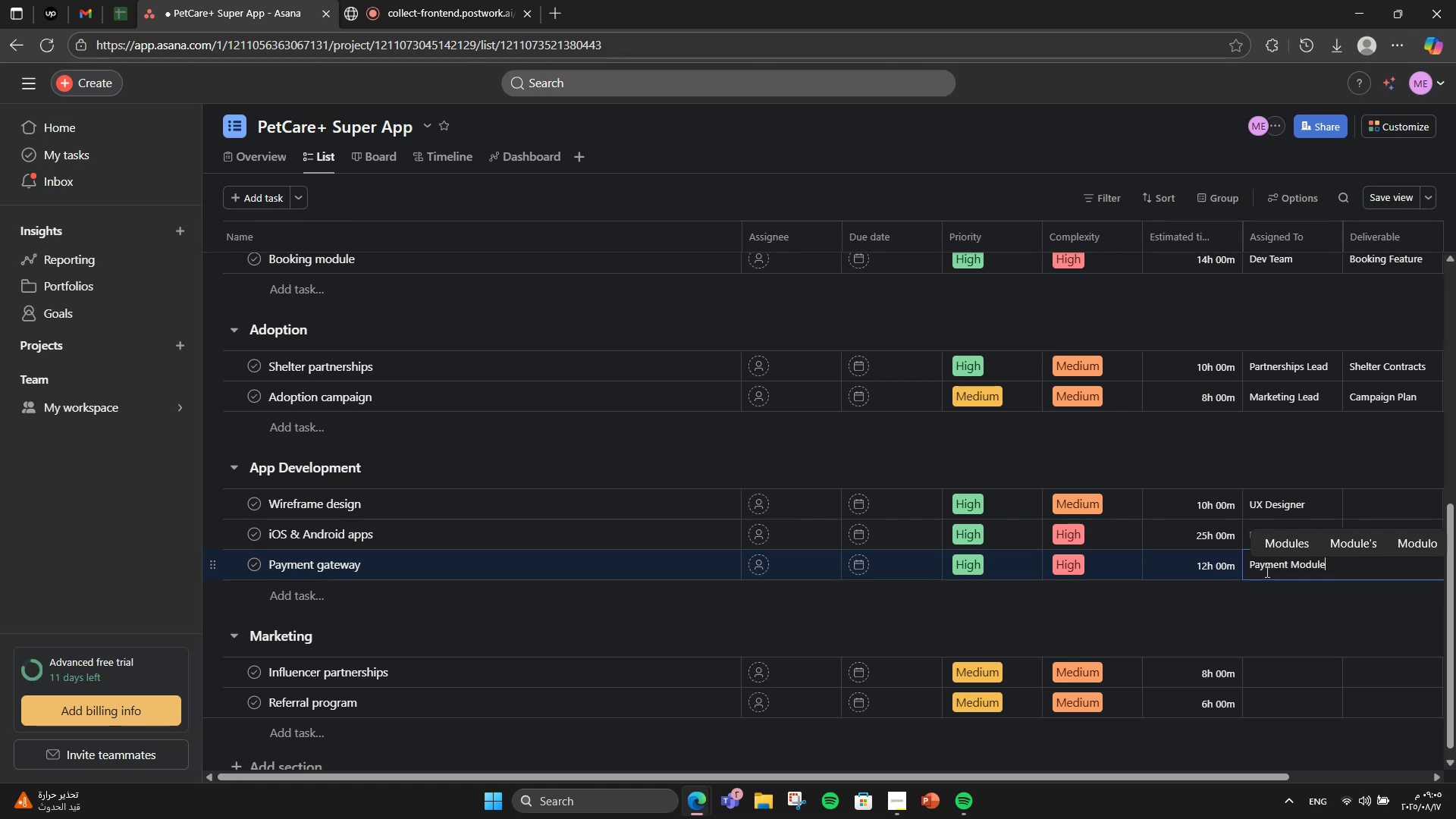 
left_click([1298, 661])
 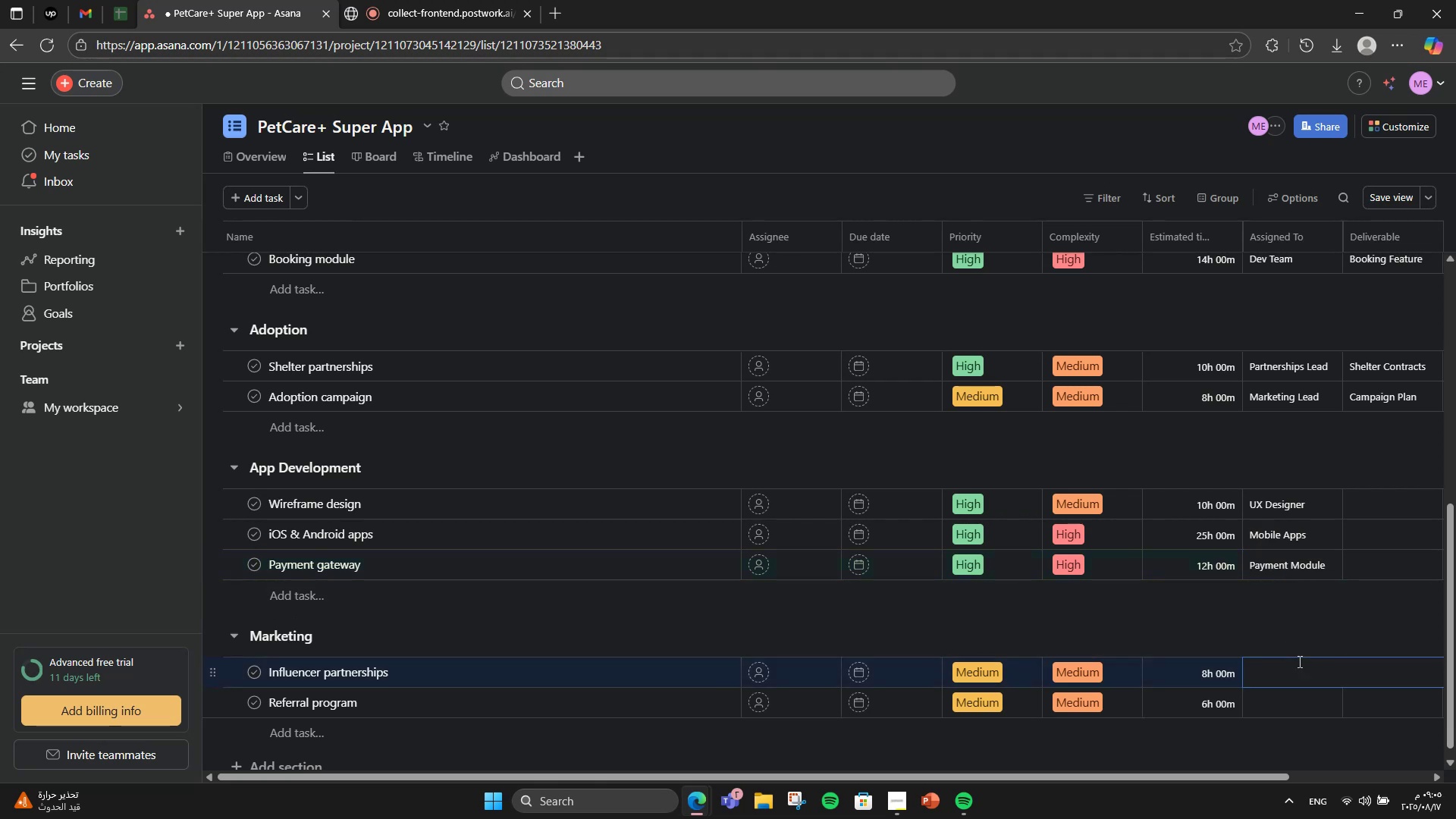 
type(Signed Influencer Deals)
 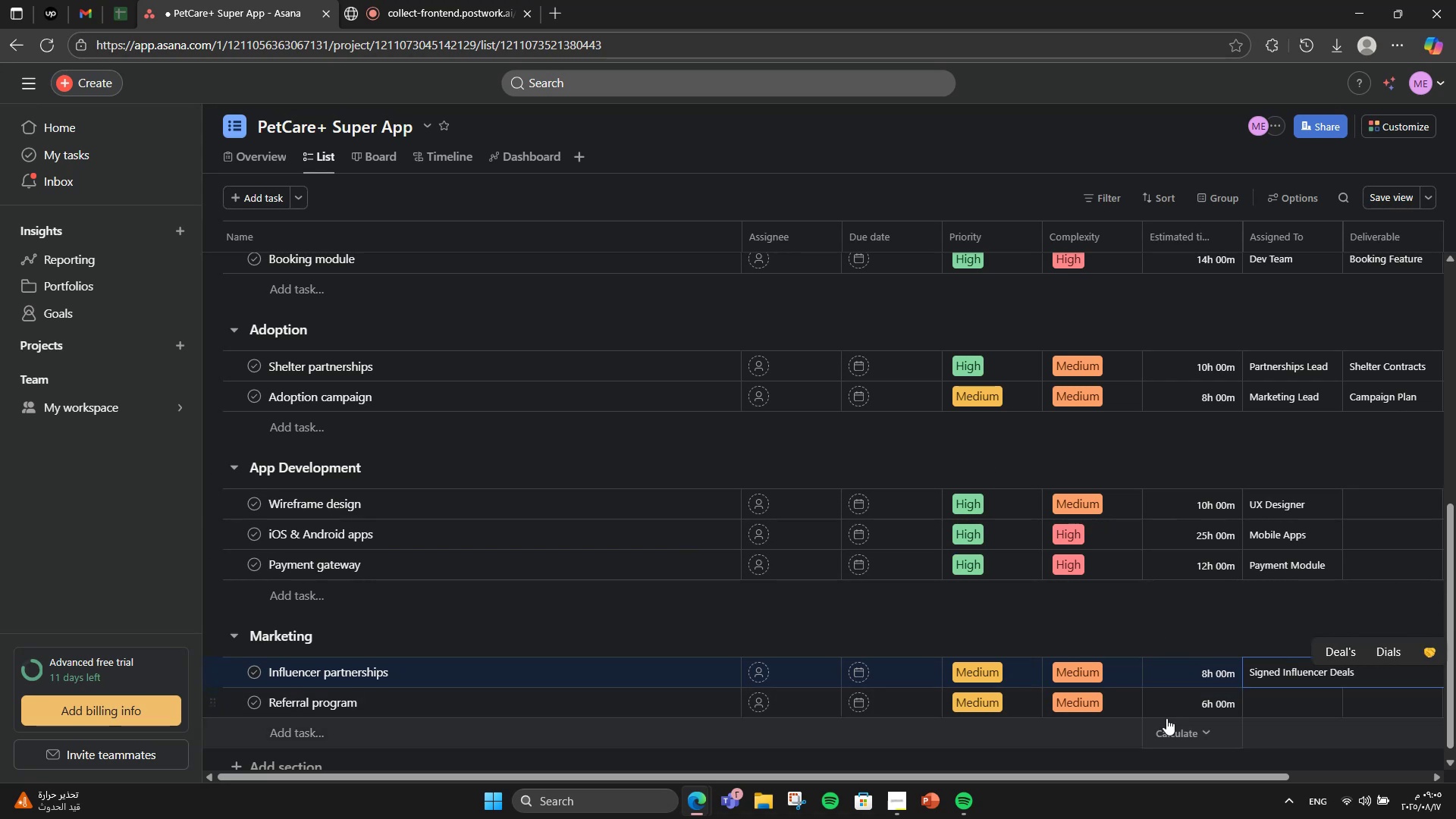 
left_click([1310, 700])
 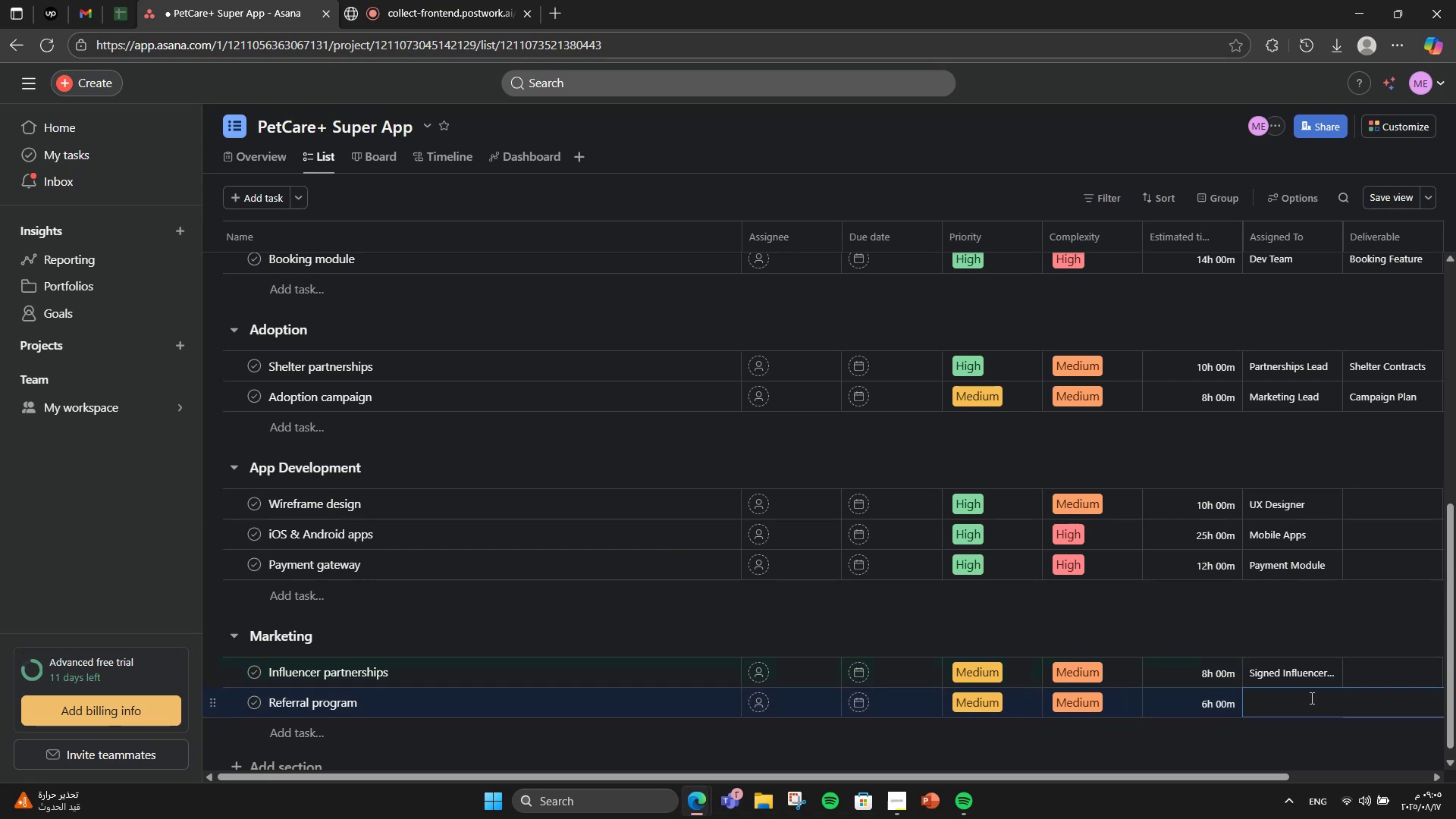 
type(Referral Featru)
 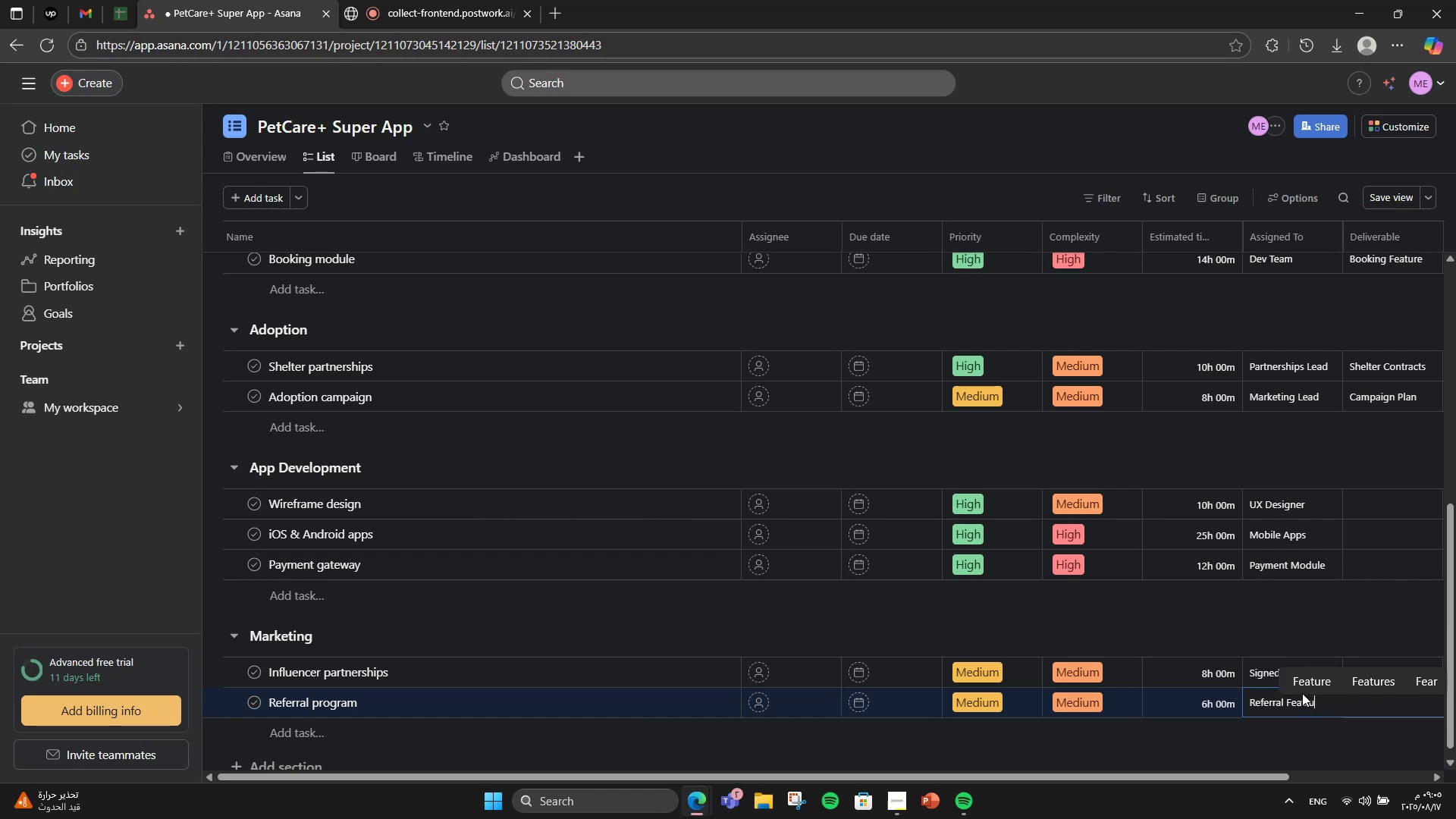 
left_click_drag(start_coordinate=[1302, 698], to_coordinate=[1307, 695])
 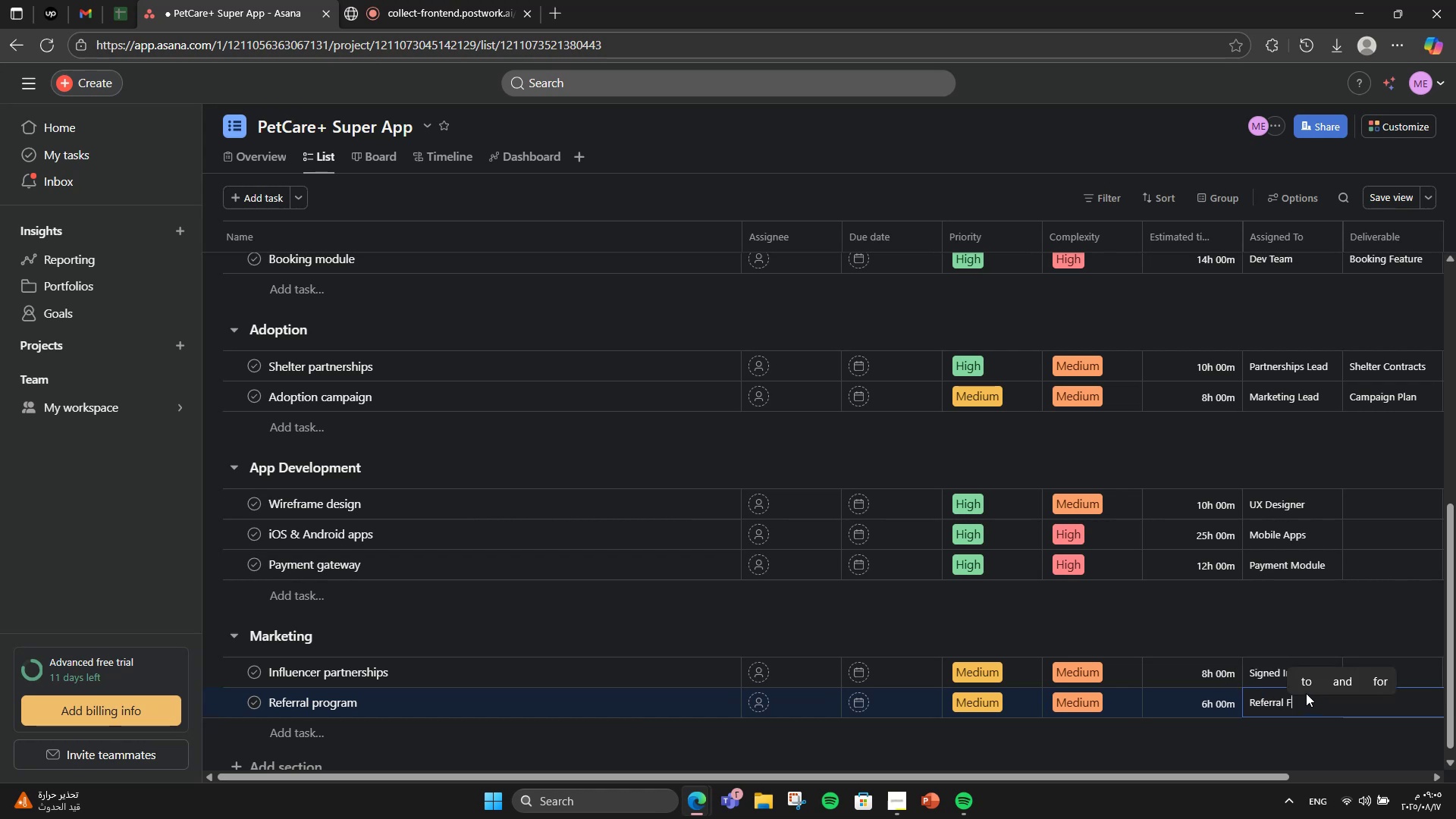 
left_click([1326, 681])
 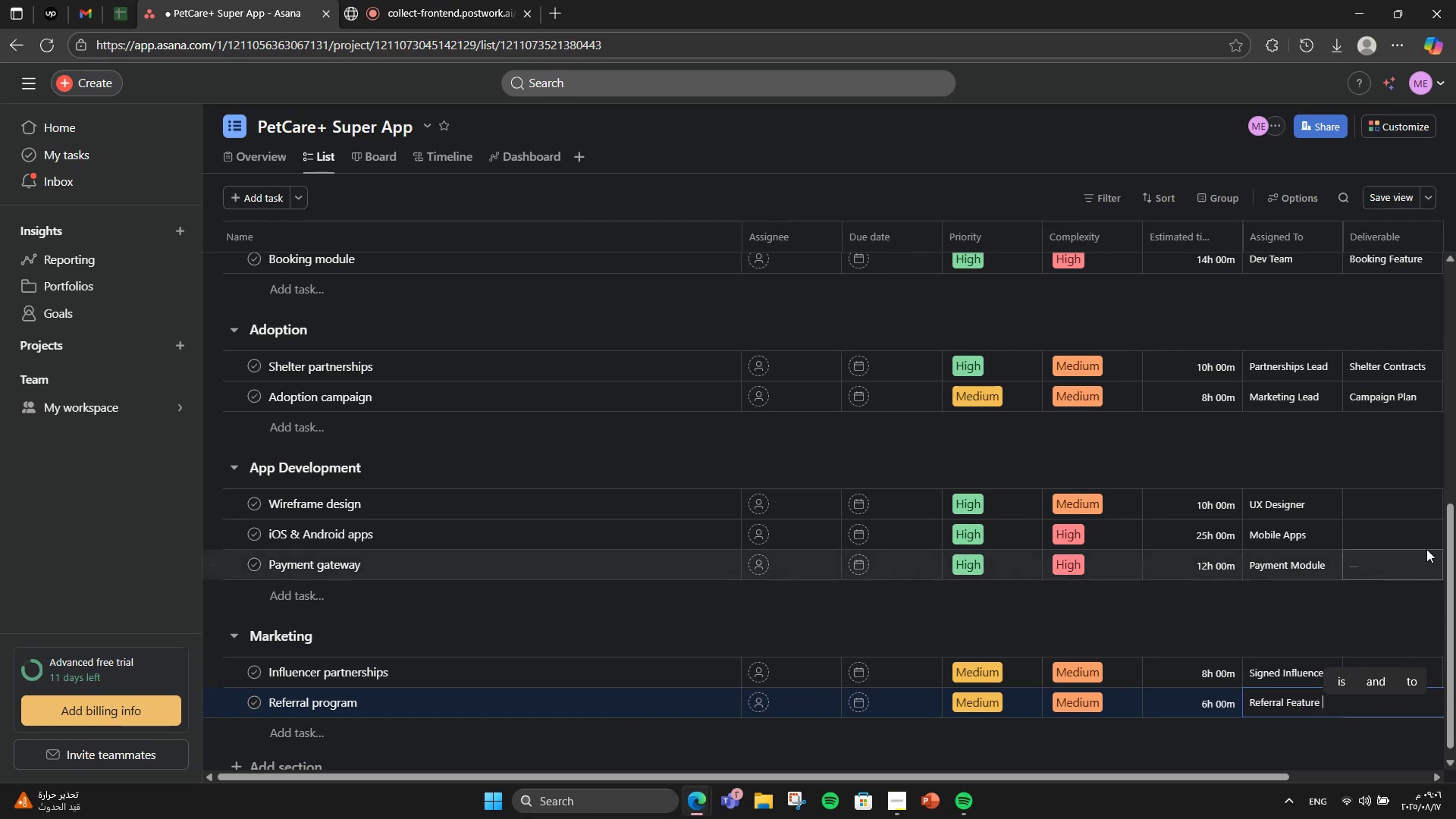 
left_click([1391, 511])
 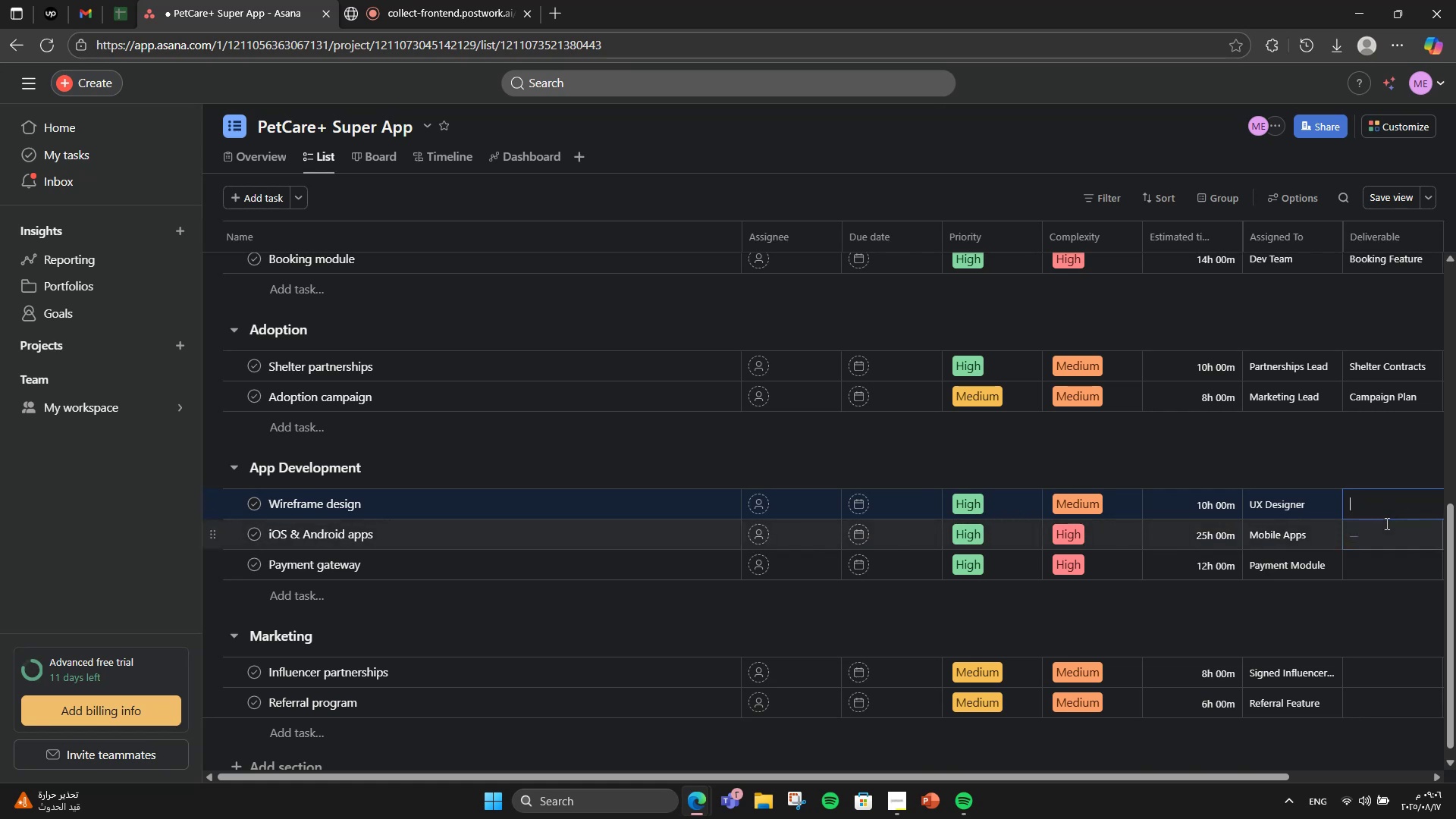 
wait(5.91)
 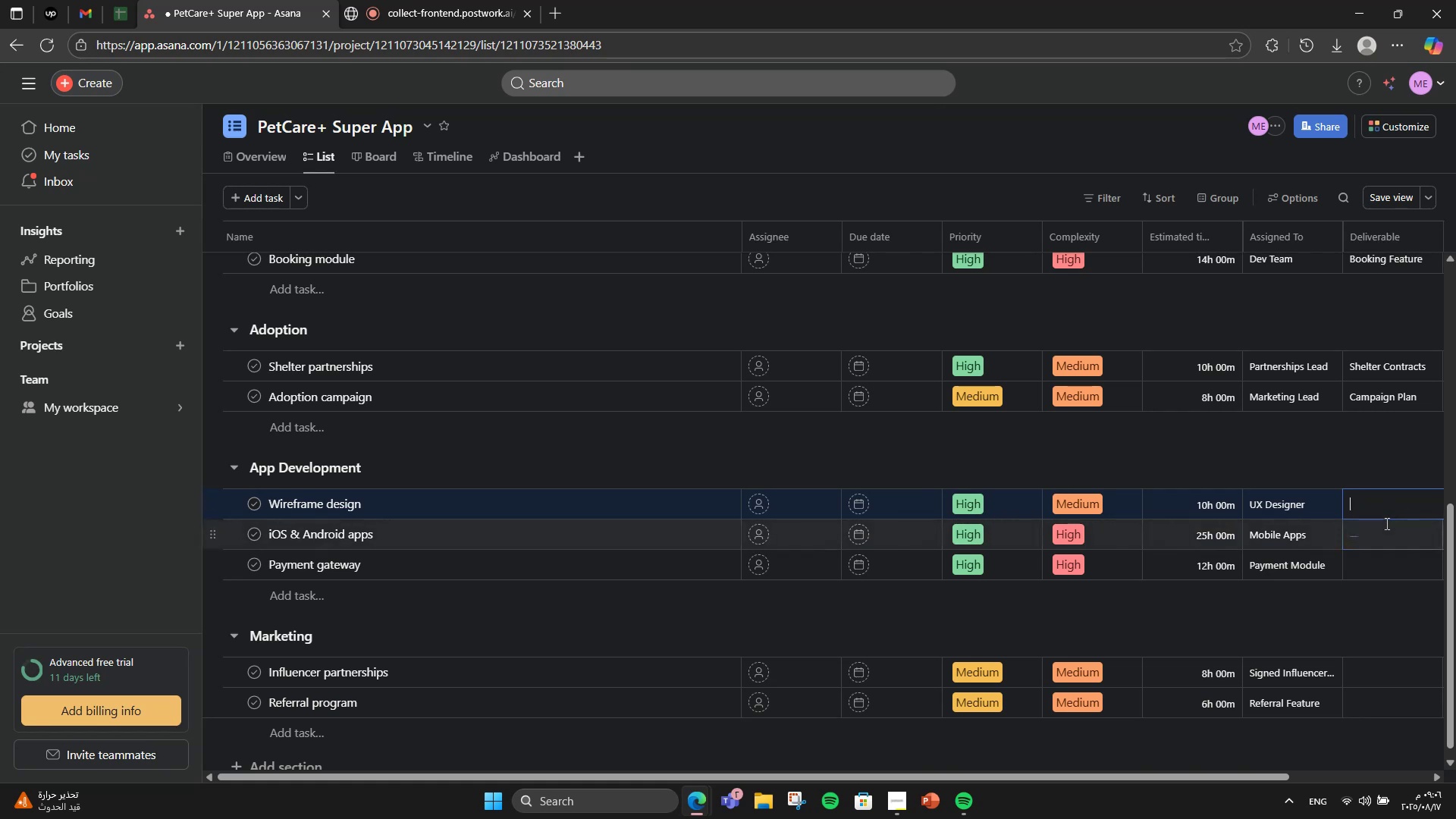 
type(WireframesMobile Apps)
 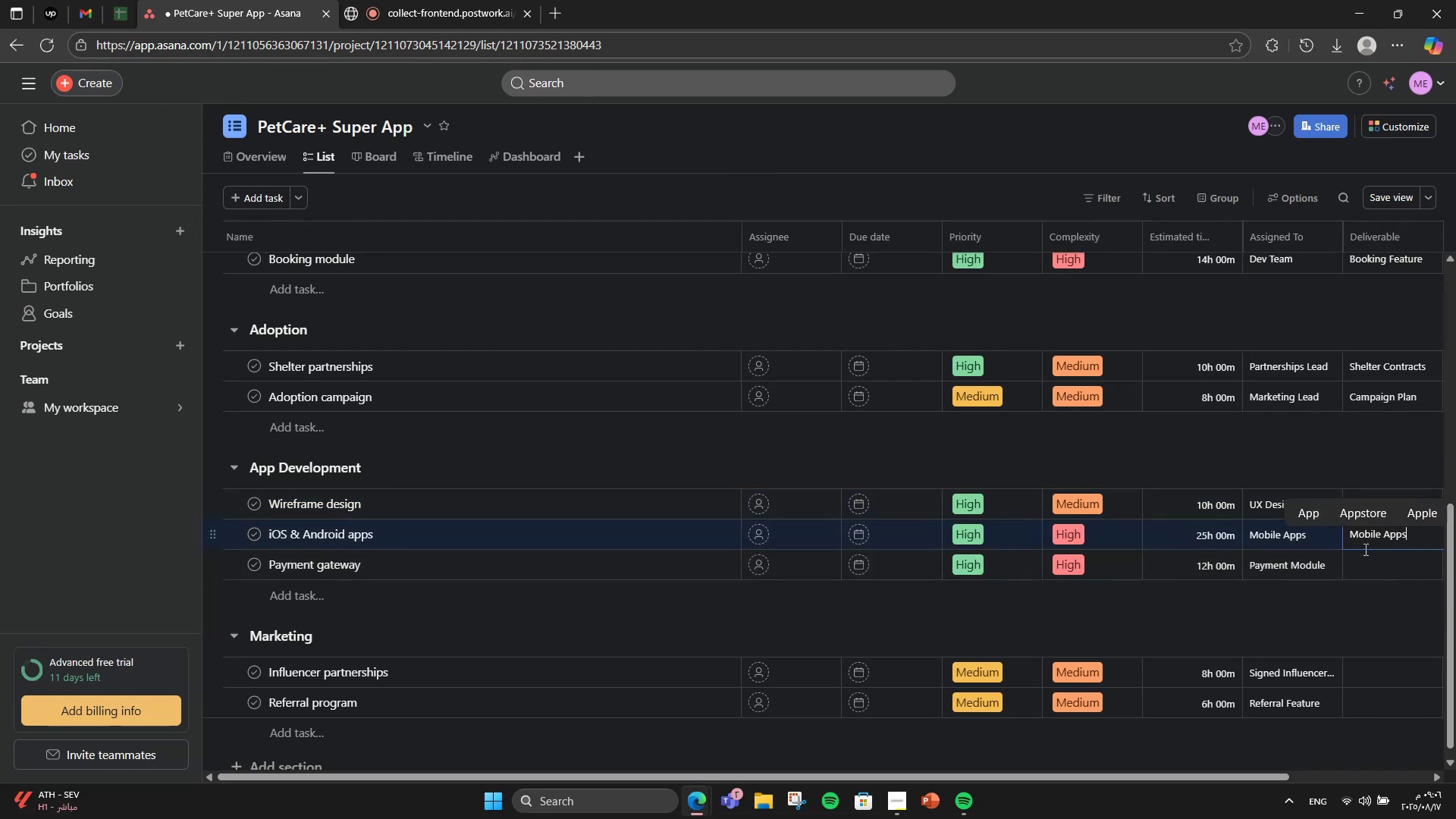 
left_click([1367, 568])
 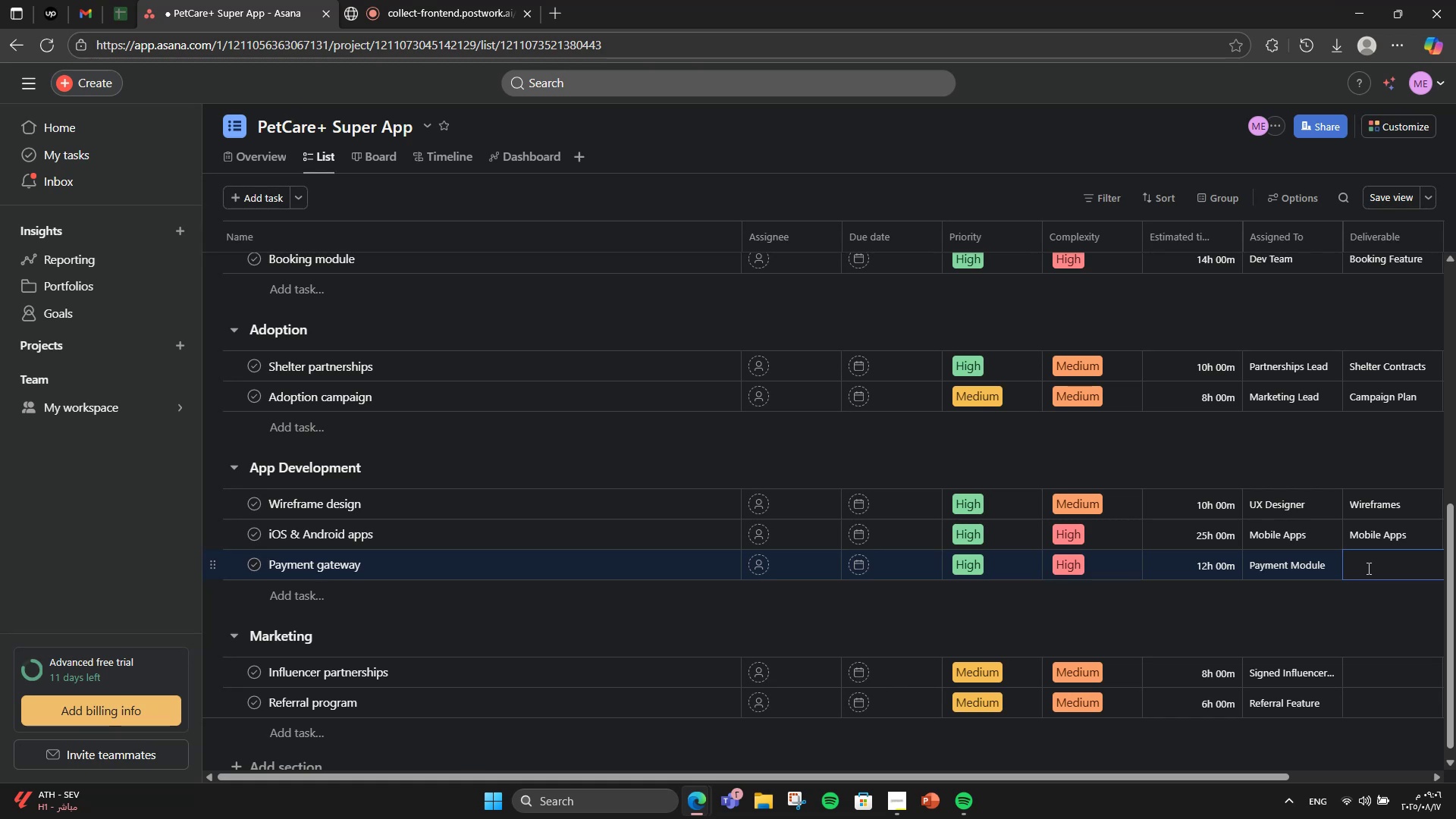 
type(PPayment )
 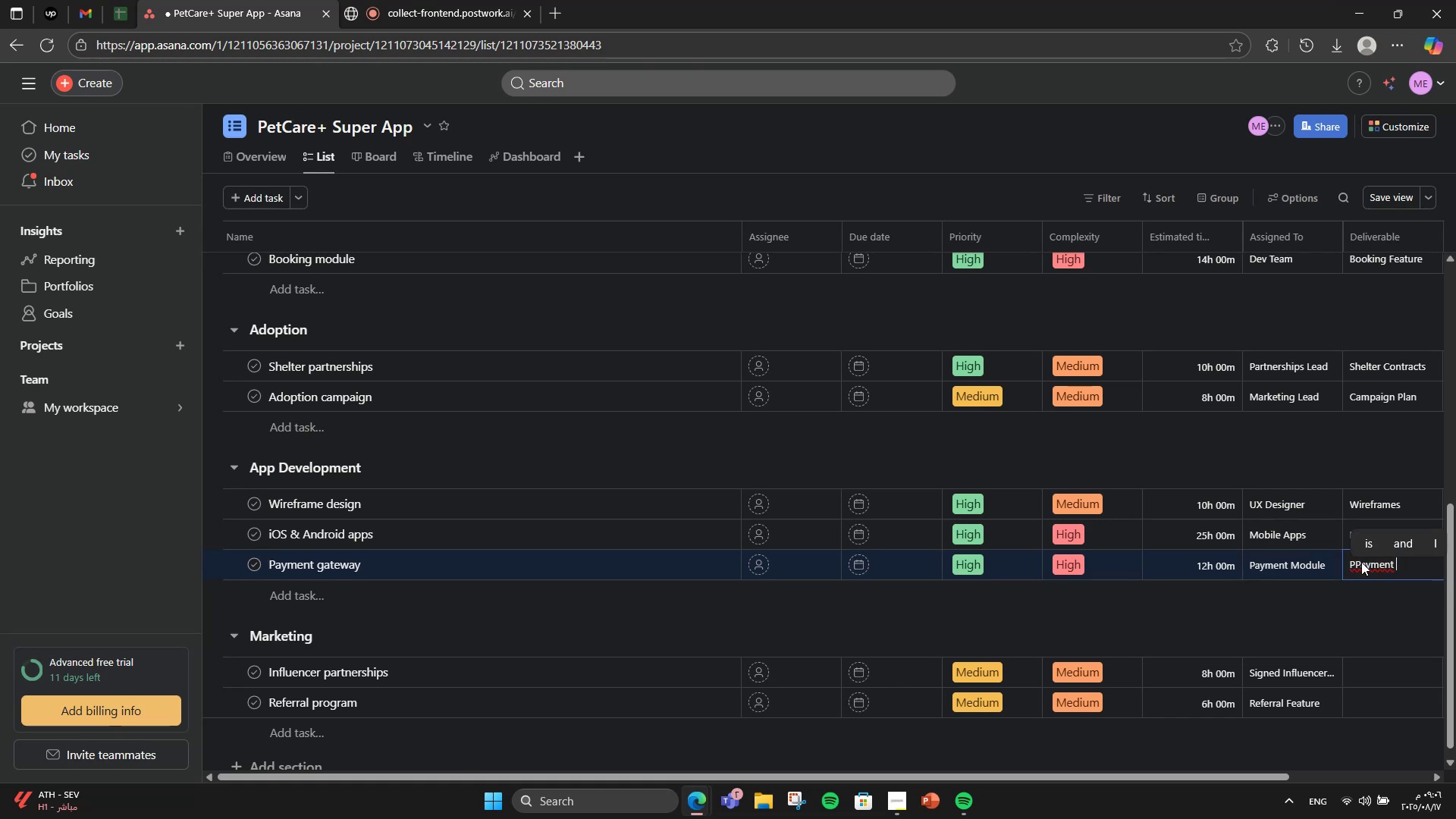 
hold_key(key=ArrowLeft, duration=0.73)
 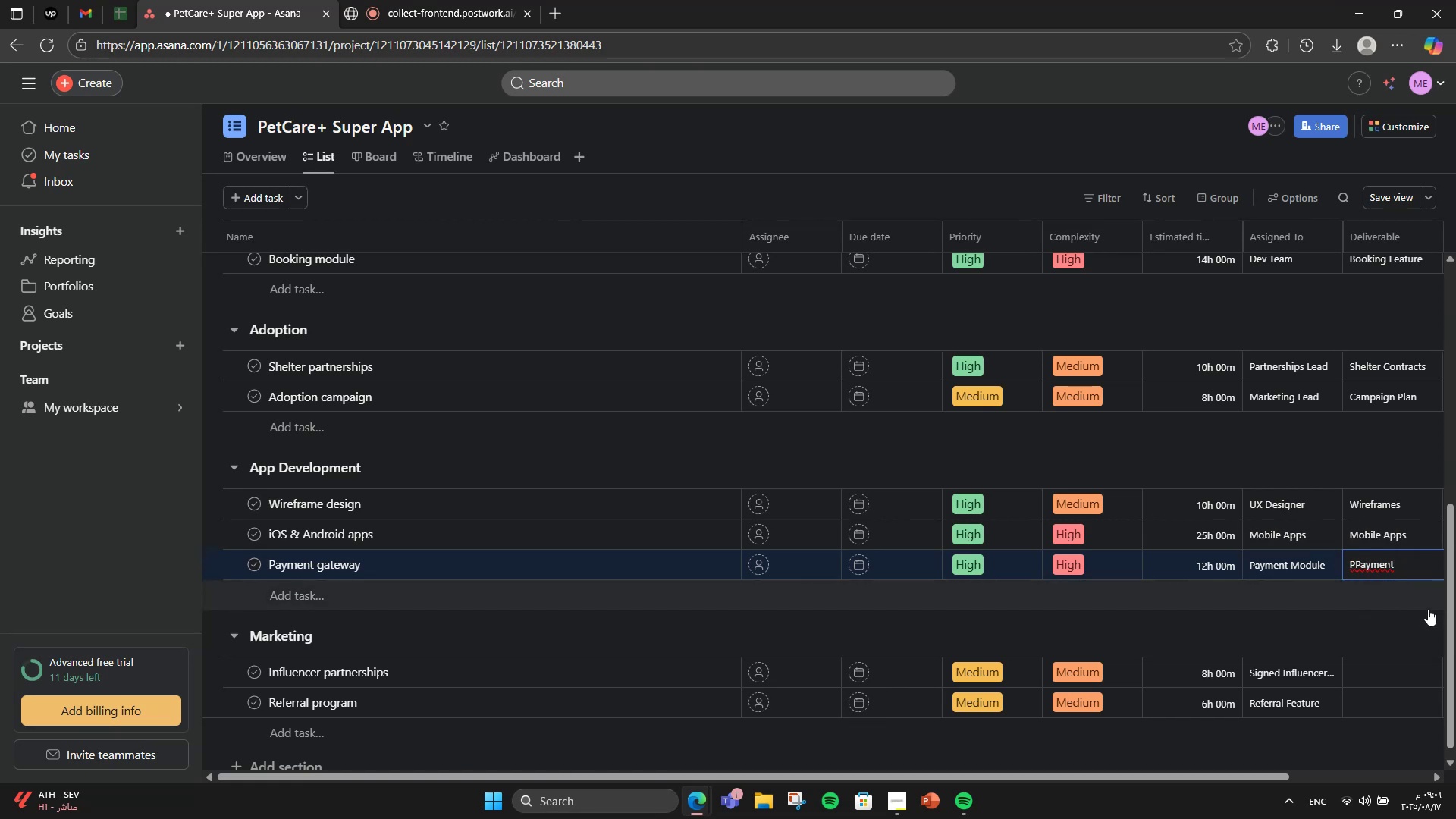 
key(Backspace)
 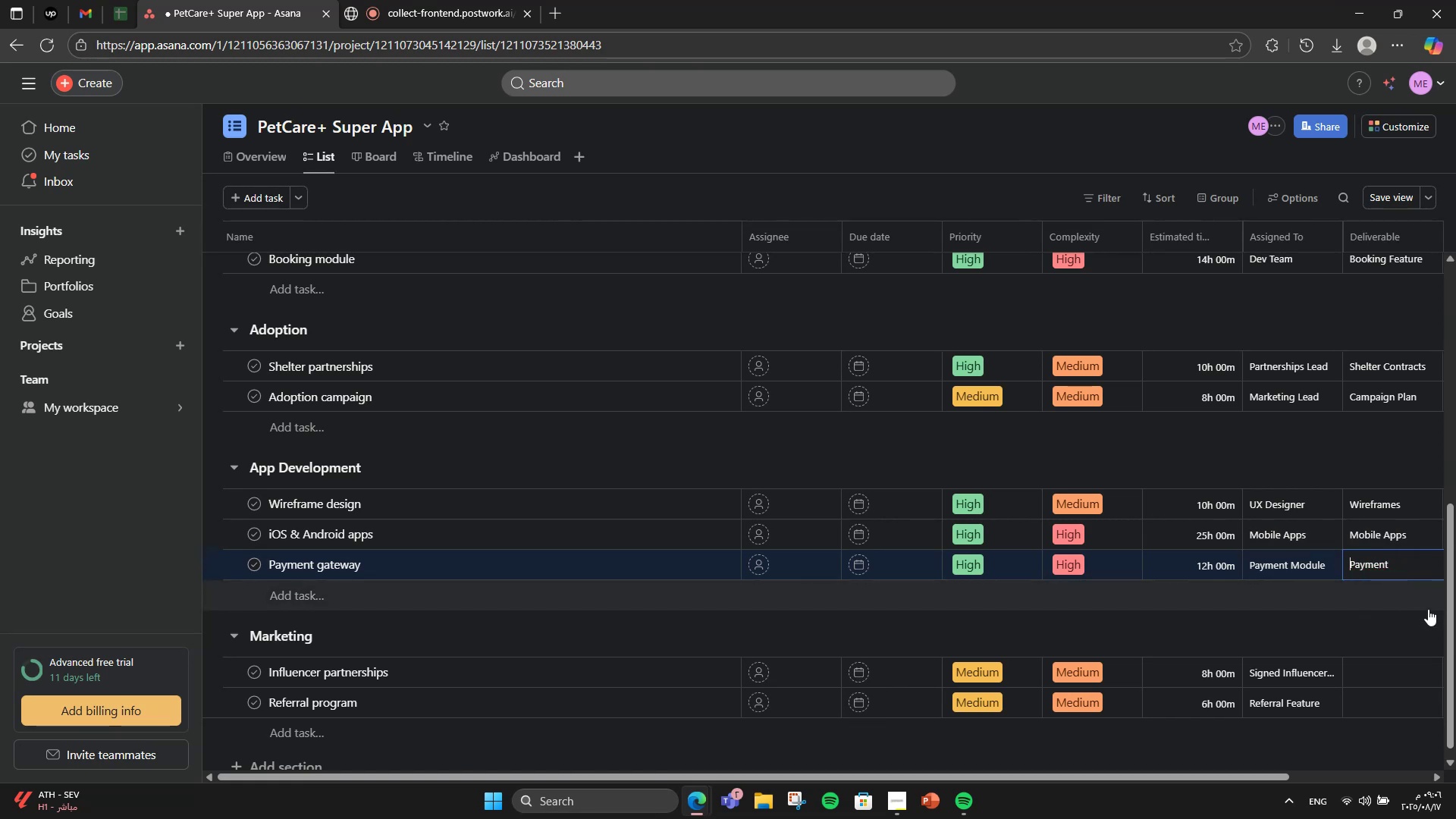 
hold_key(key=ArrowRight, duration=0.89)
 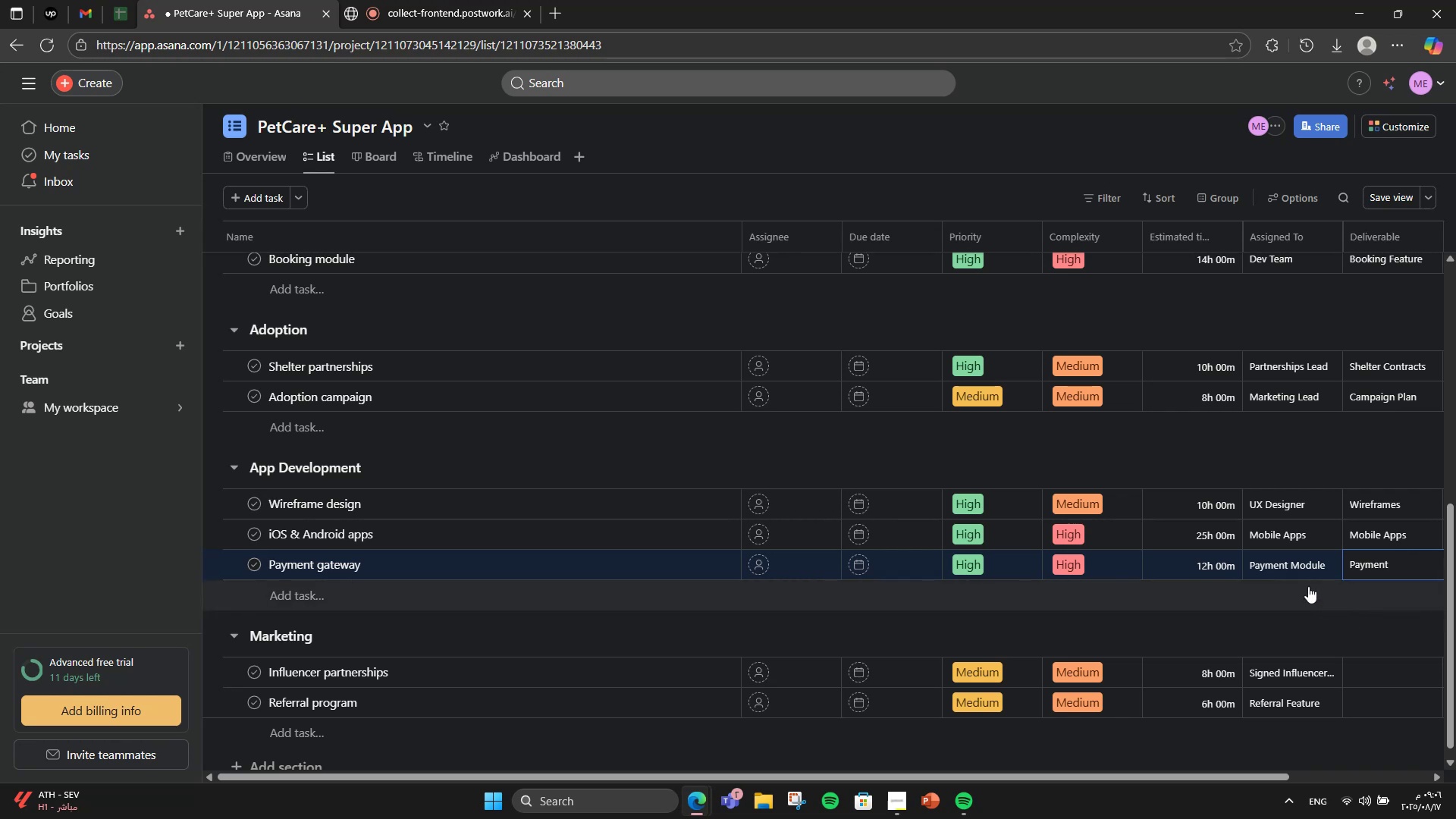 
type(Module)
 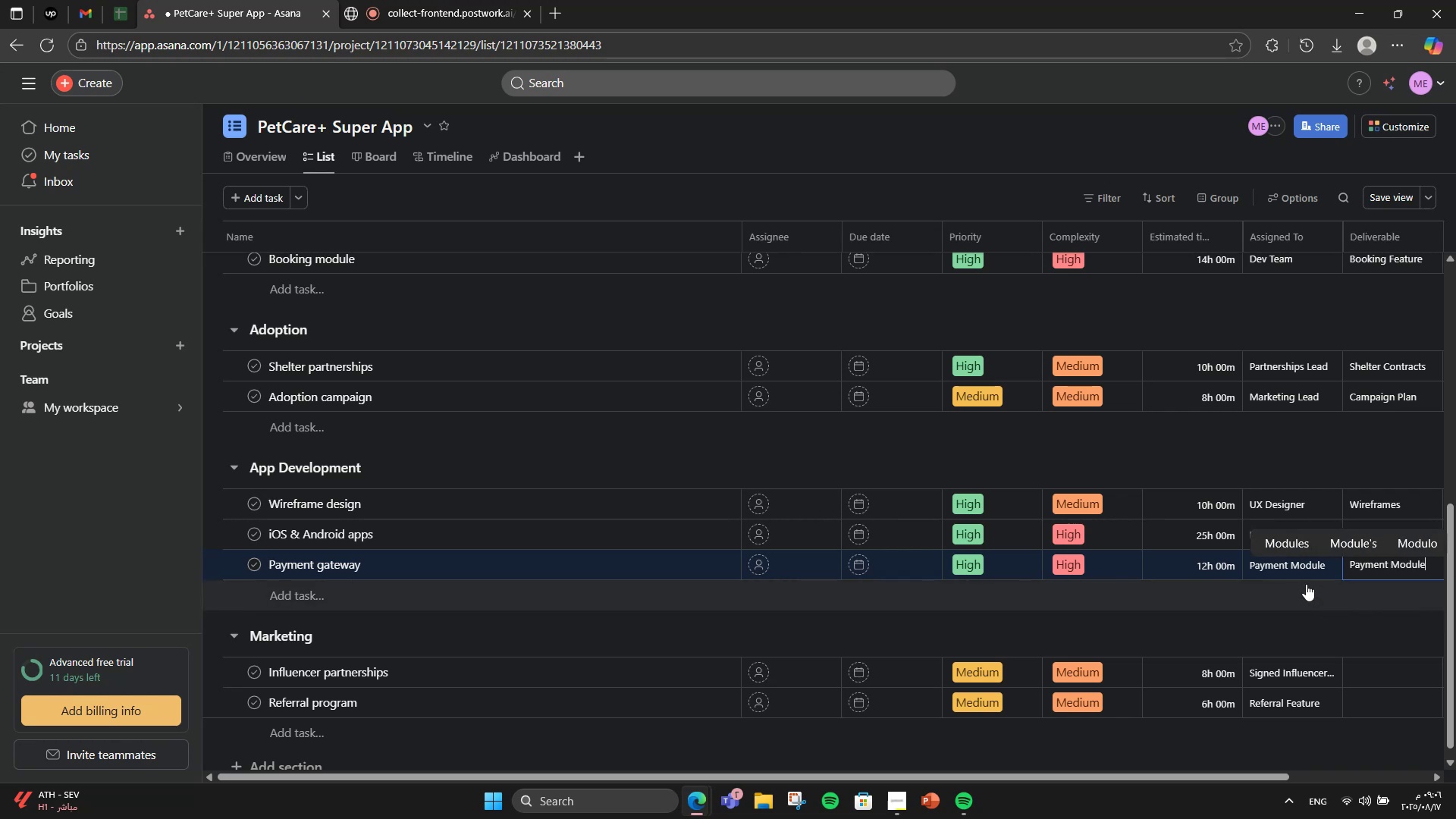 
left_click([1423, 676])
 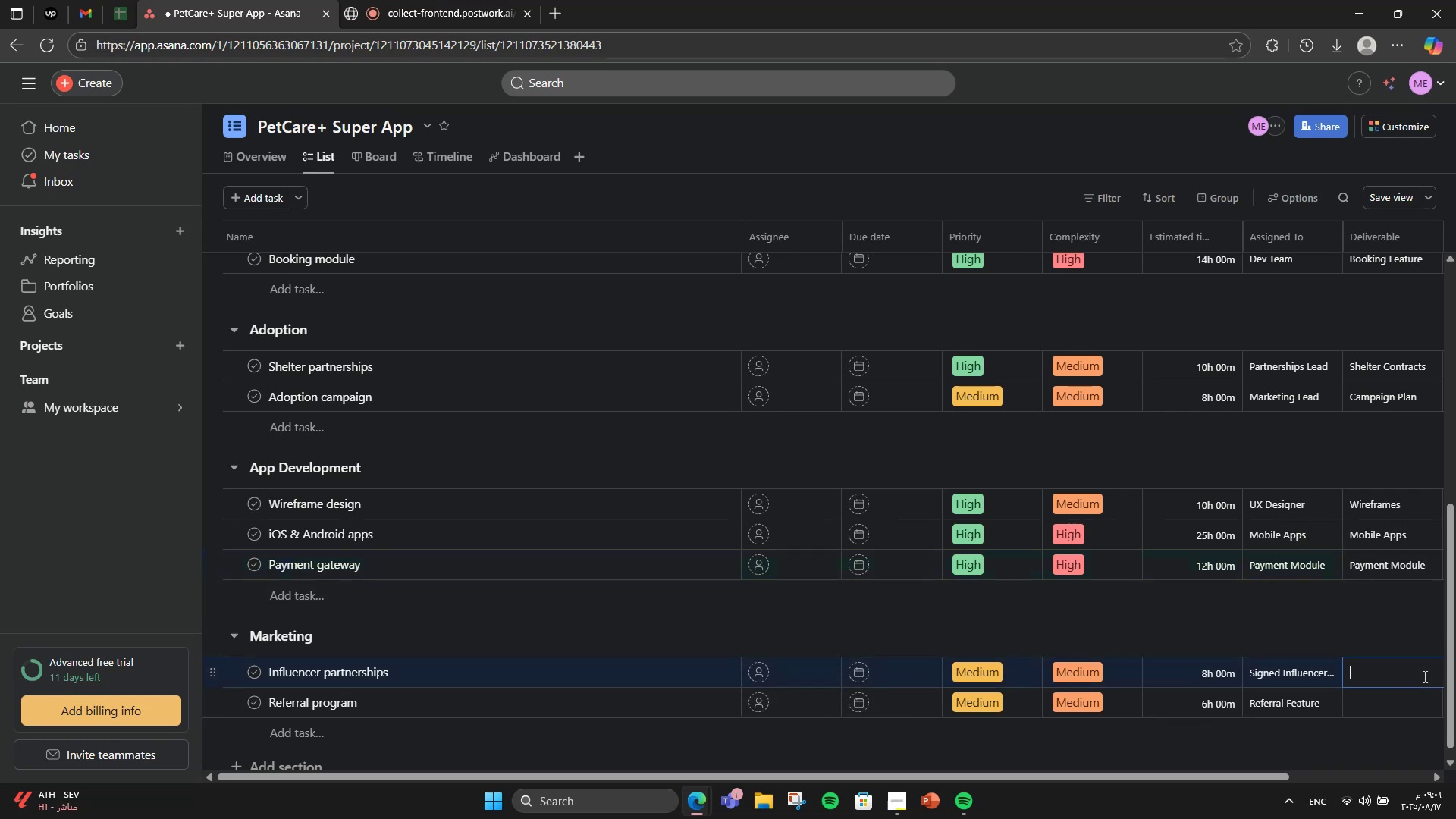 
type(Signed Influencer Deals)
 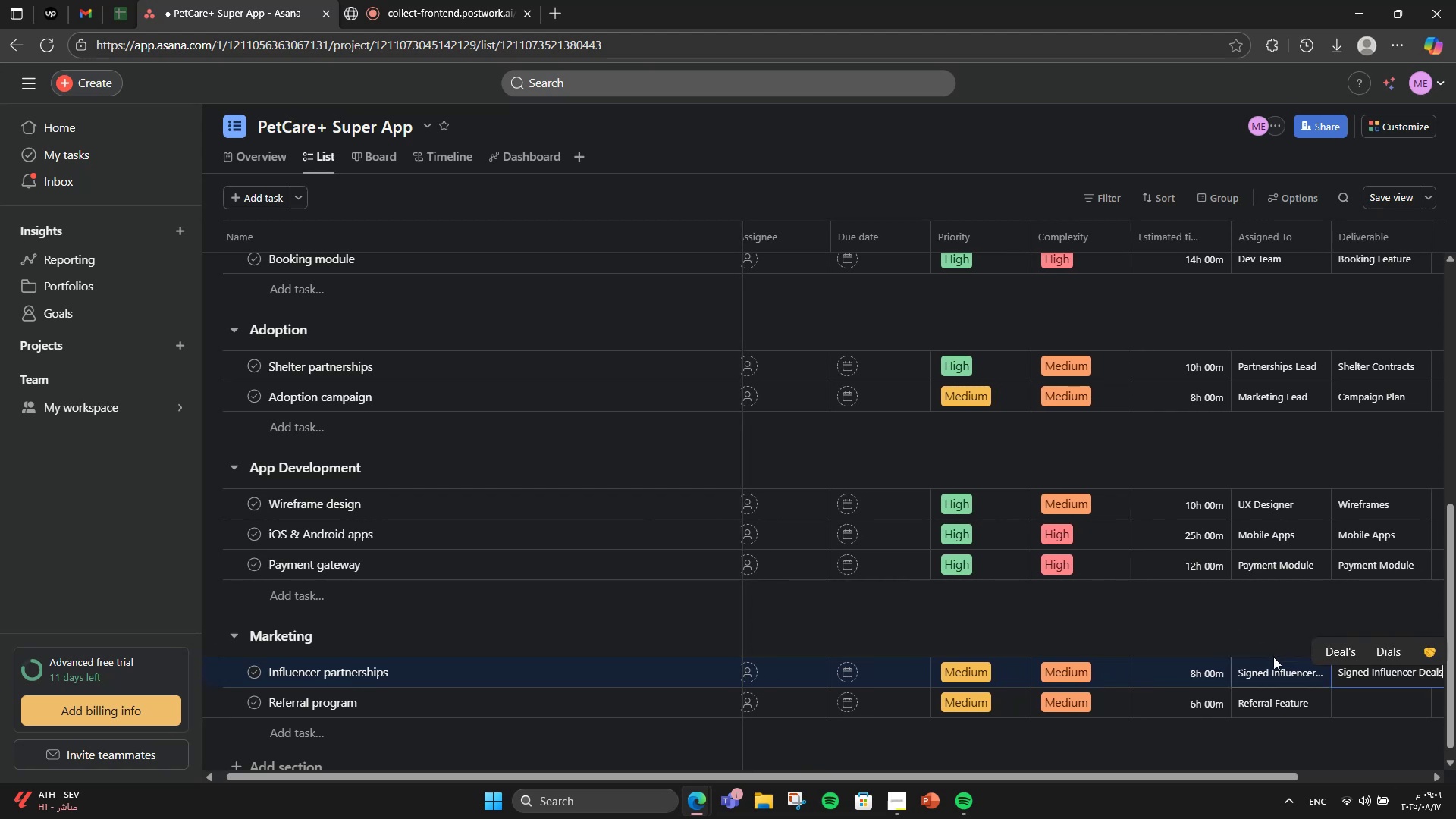 
left_click([1341, 694])
 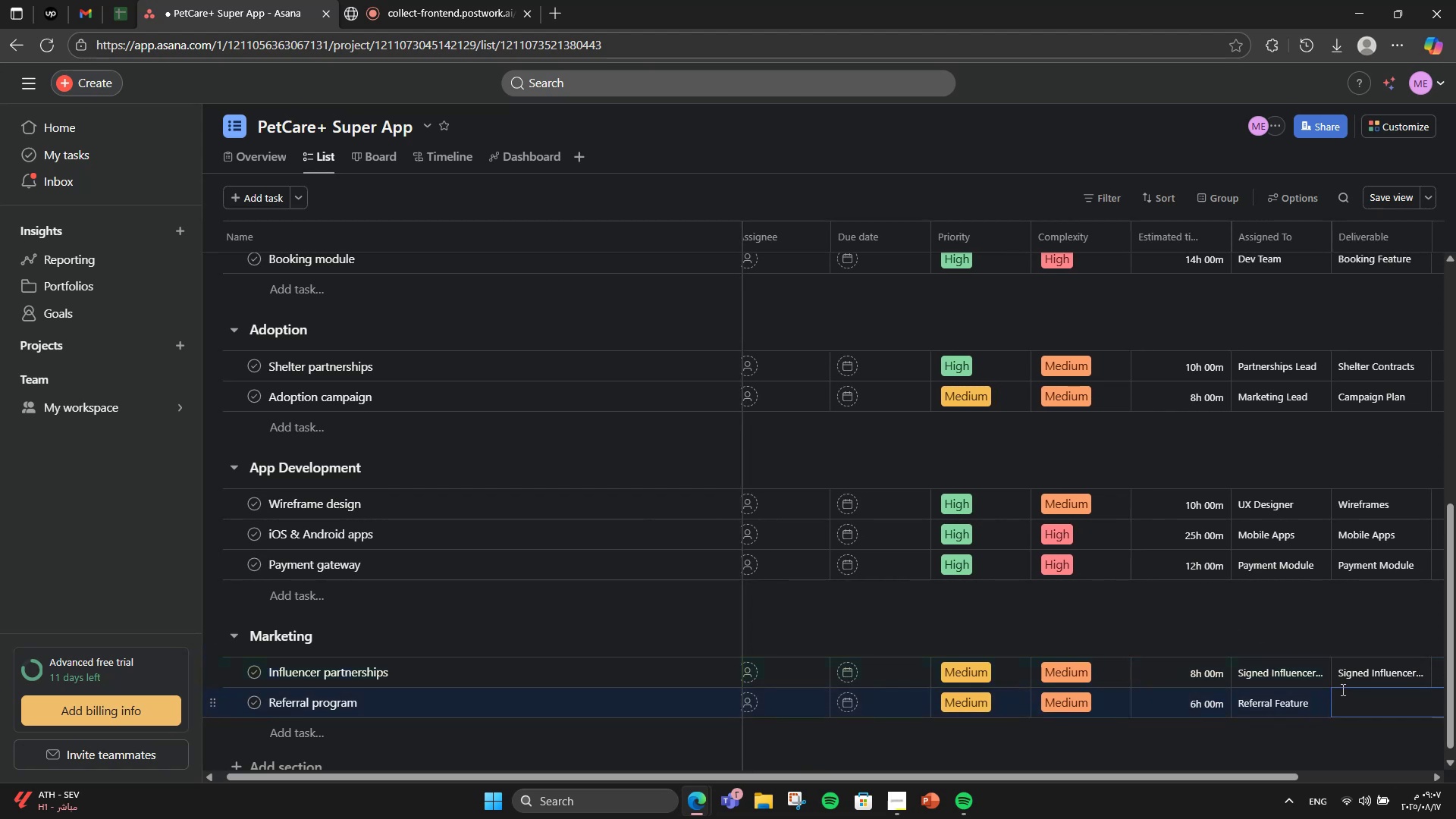 
type(Growth Tea,)
key(Backspace)
type(m)
 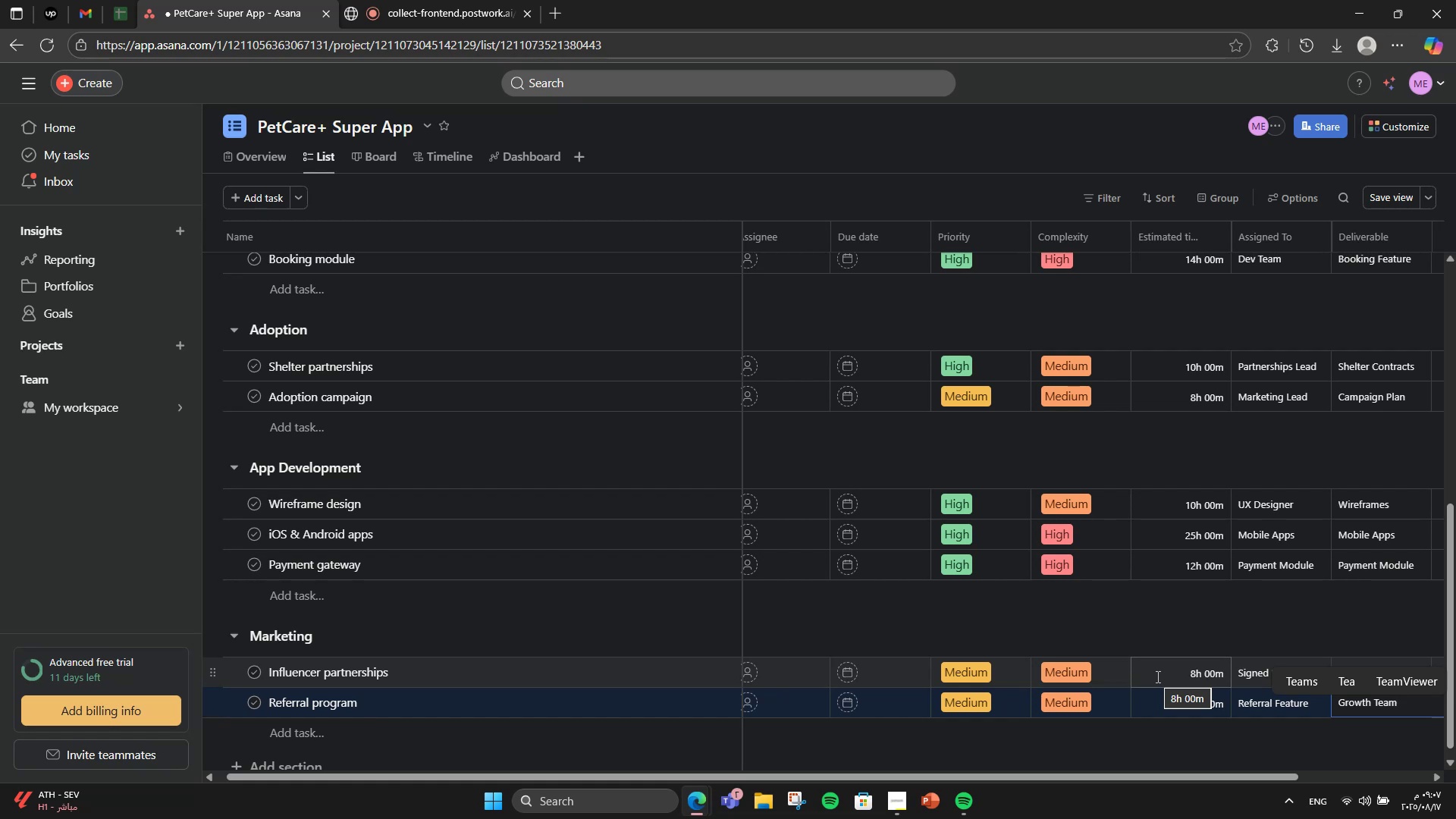 
wait(15.22)
 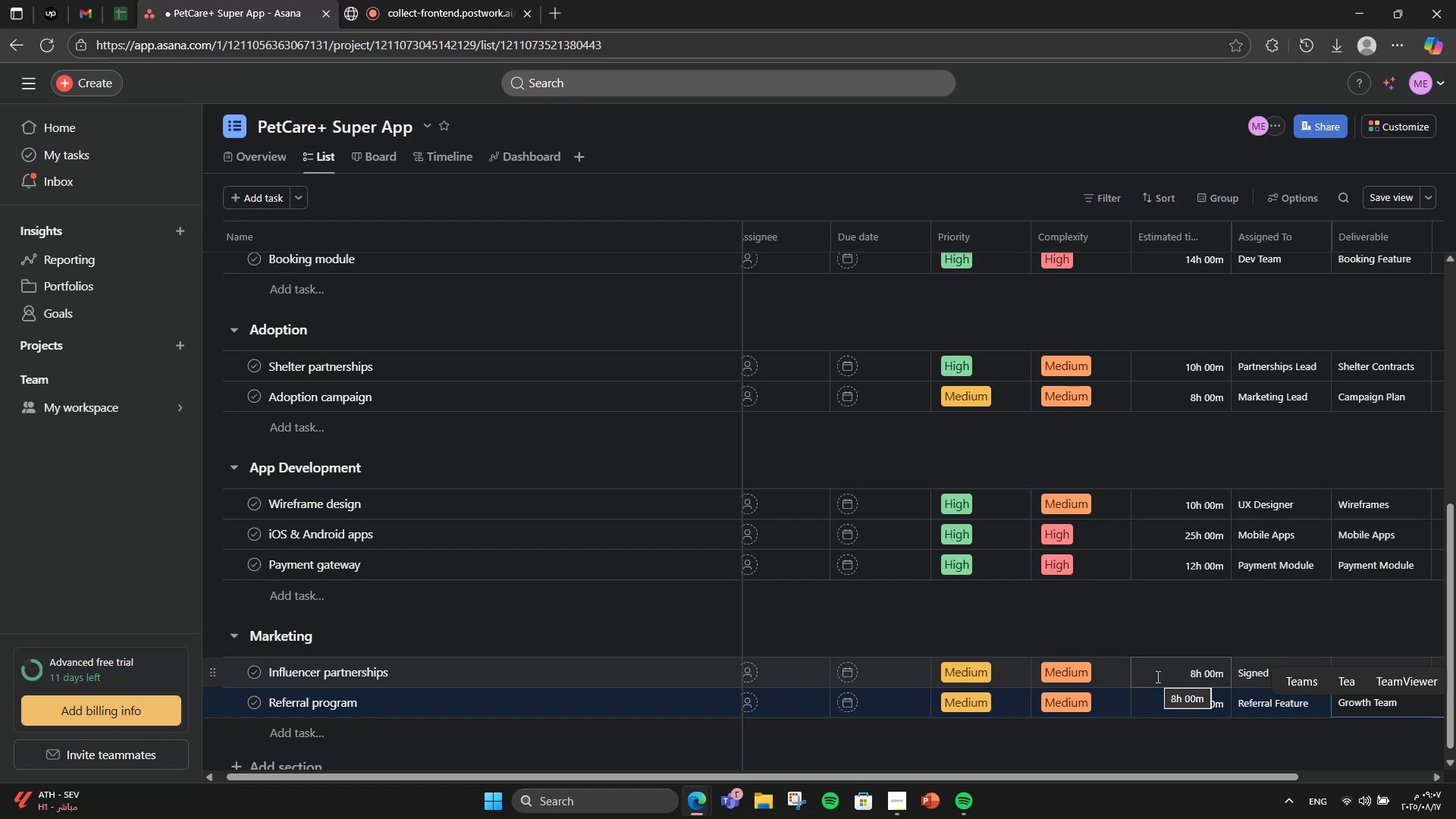 
left_click([1235, 601])
 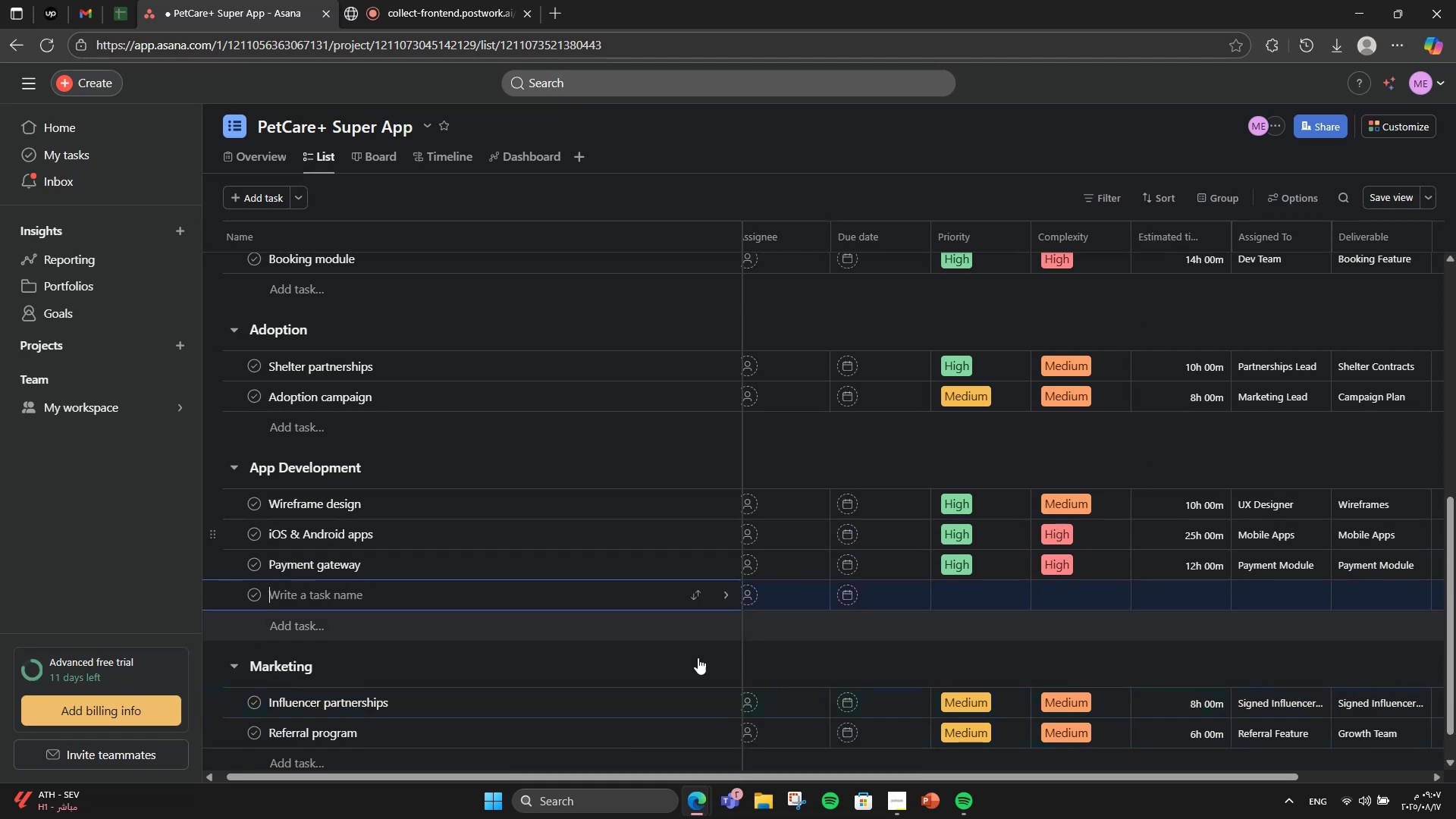 
scroll: coordinate [601, 696], scroll_direction: none, amount: 0.0
 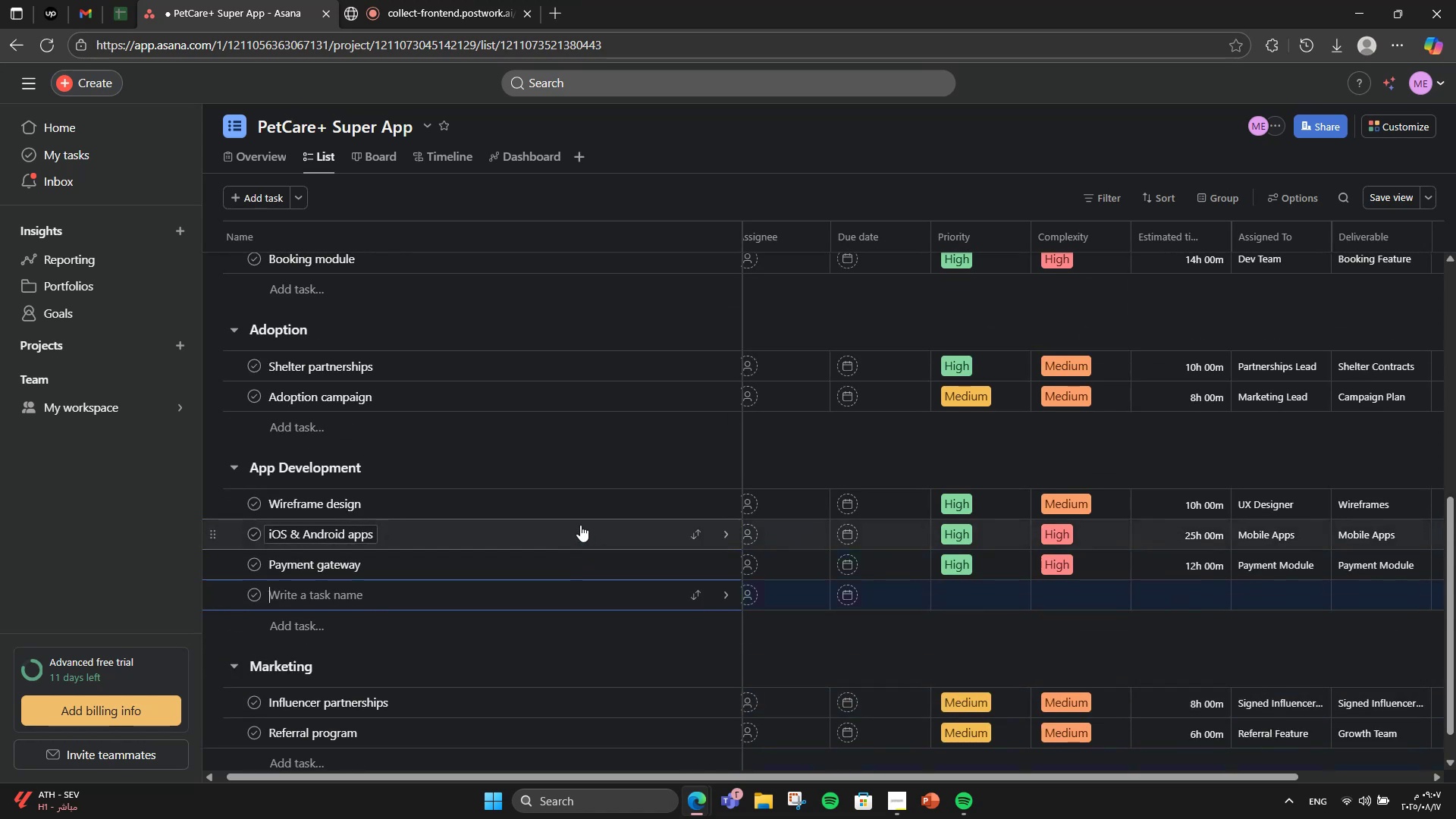 
left_click([560, 507])
 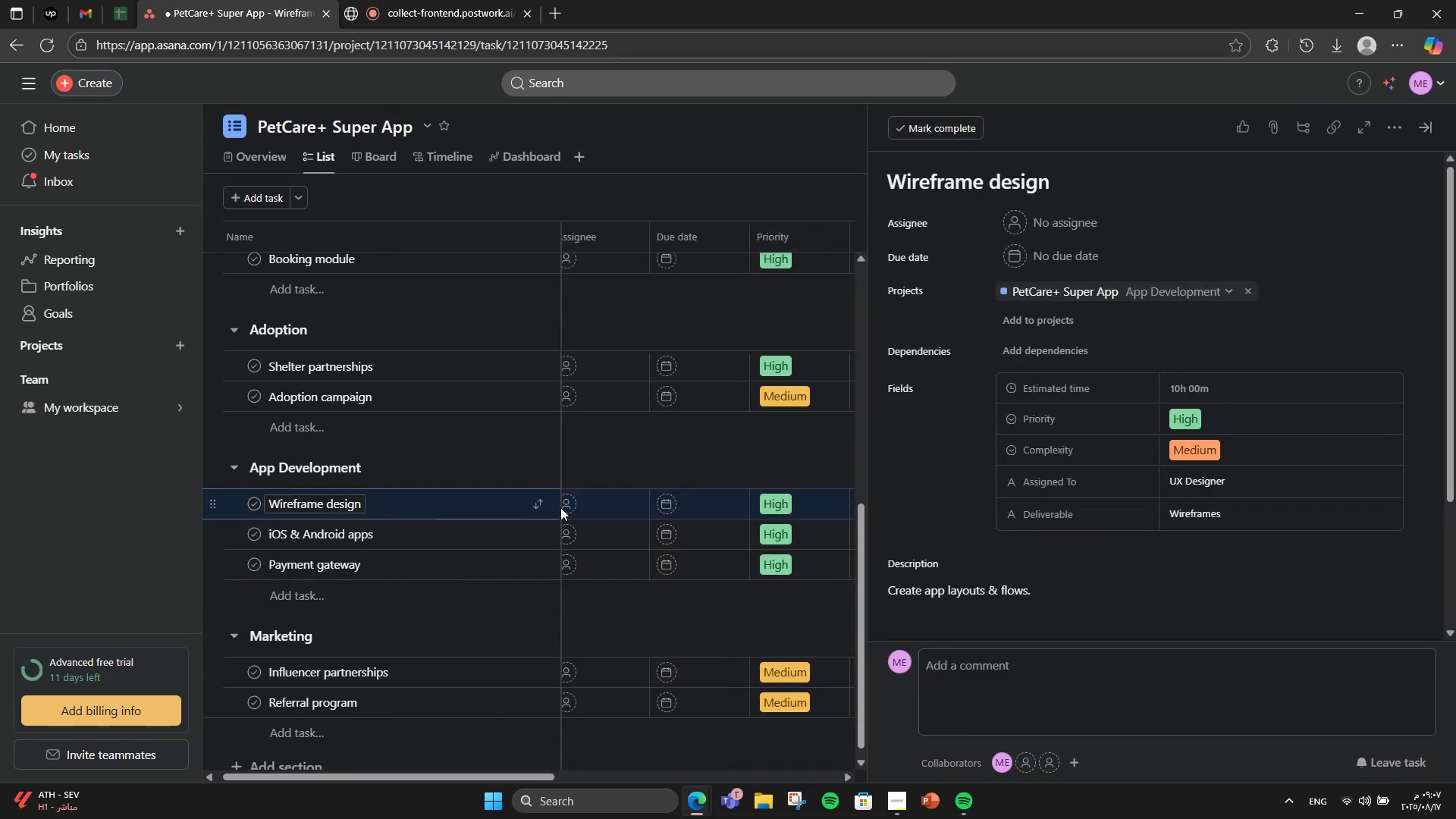 
wait(8.07)
 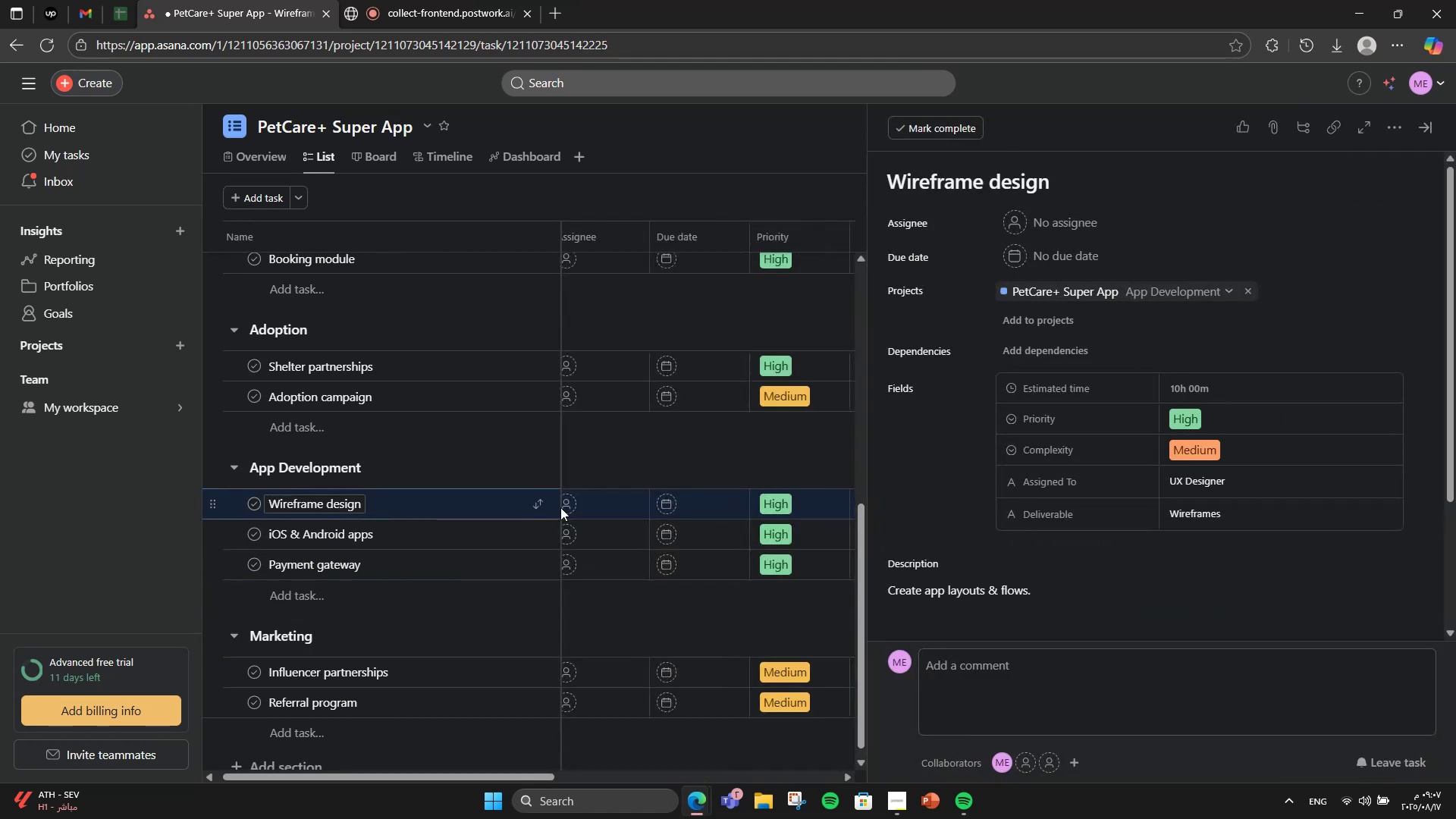 
scroll: coordinate [968, 467], scroll_direction: down, amount: 4.0
 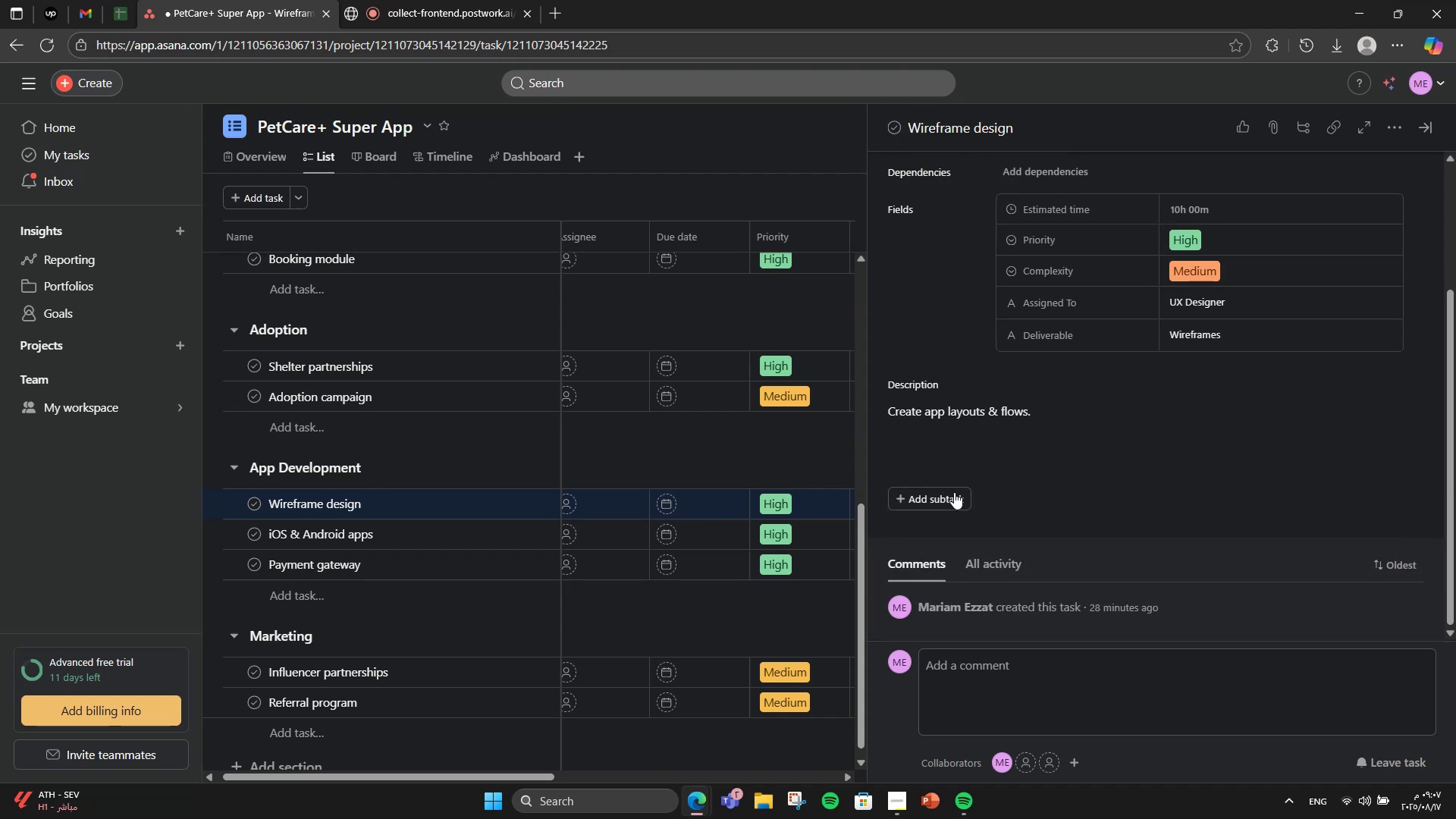 
left_click([951, 495])
 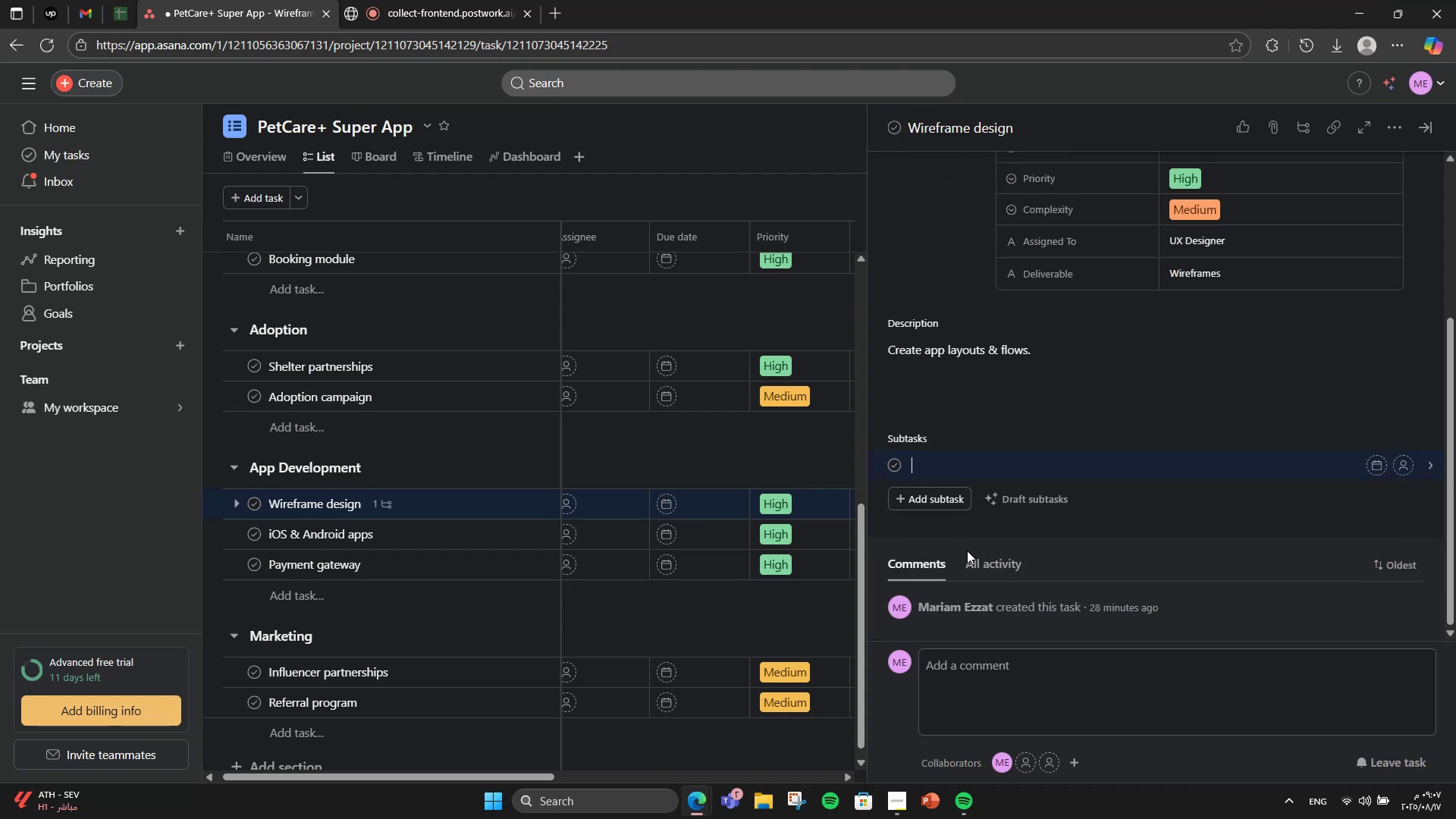 
type(User flow)
 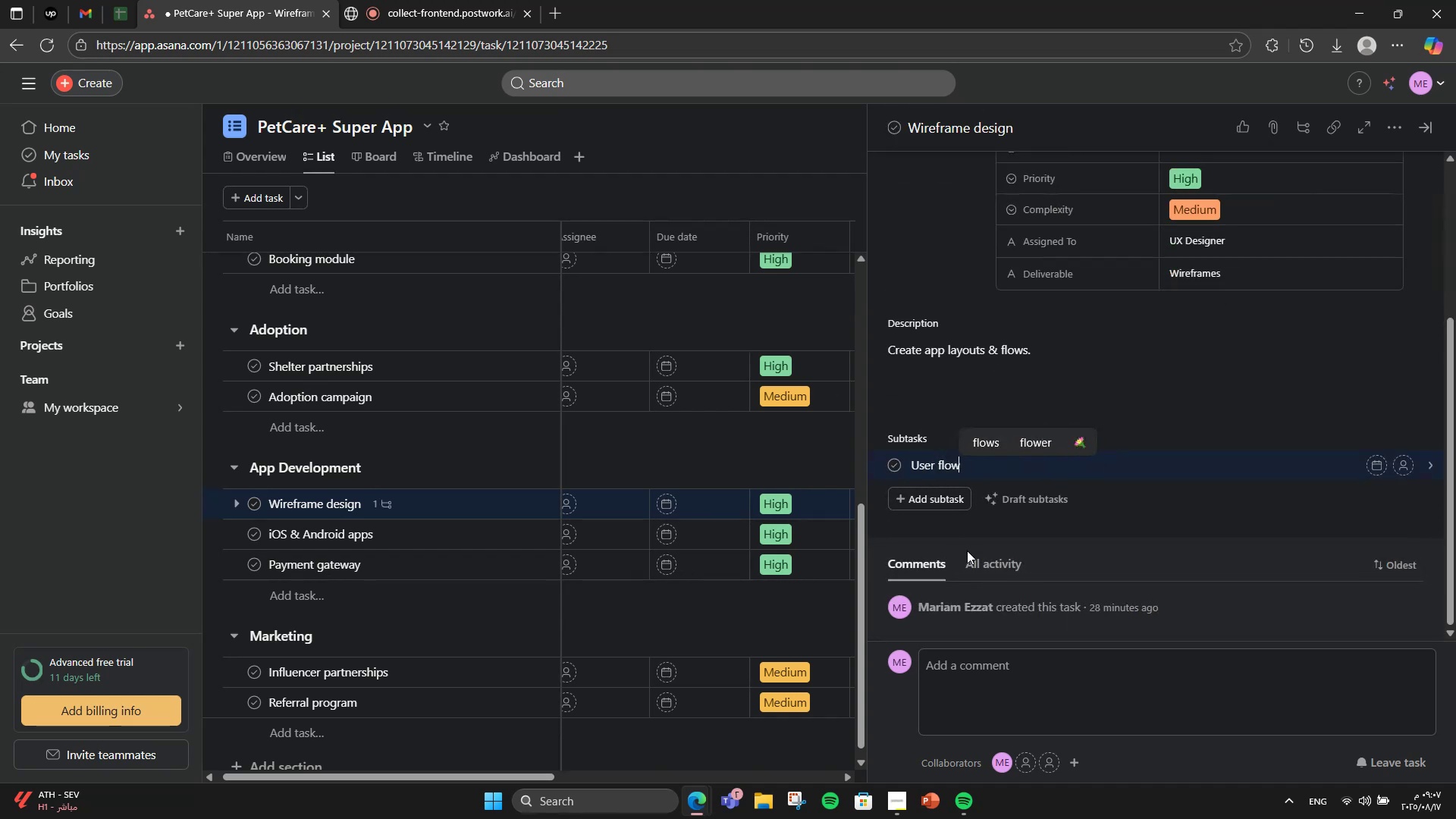 
key(Enter)
 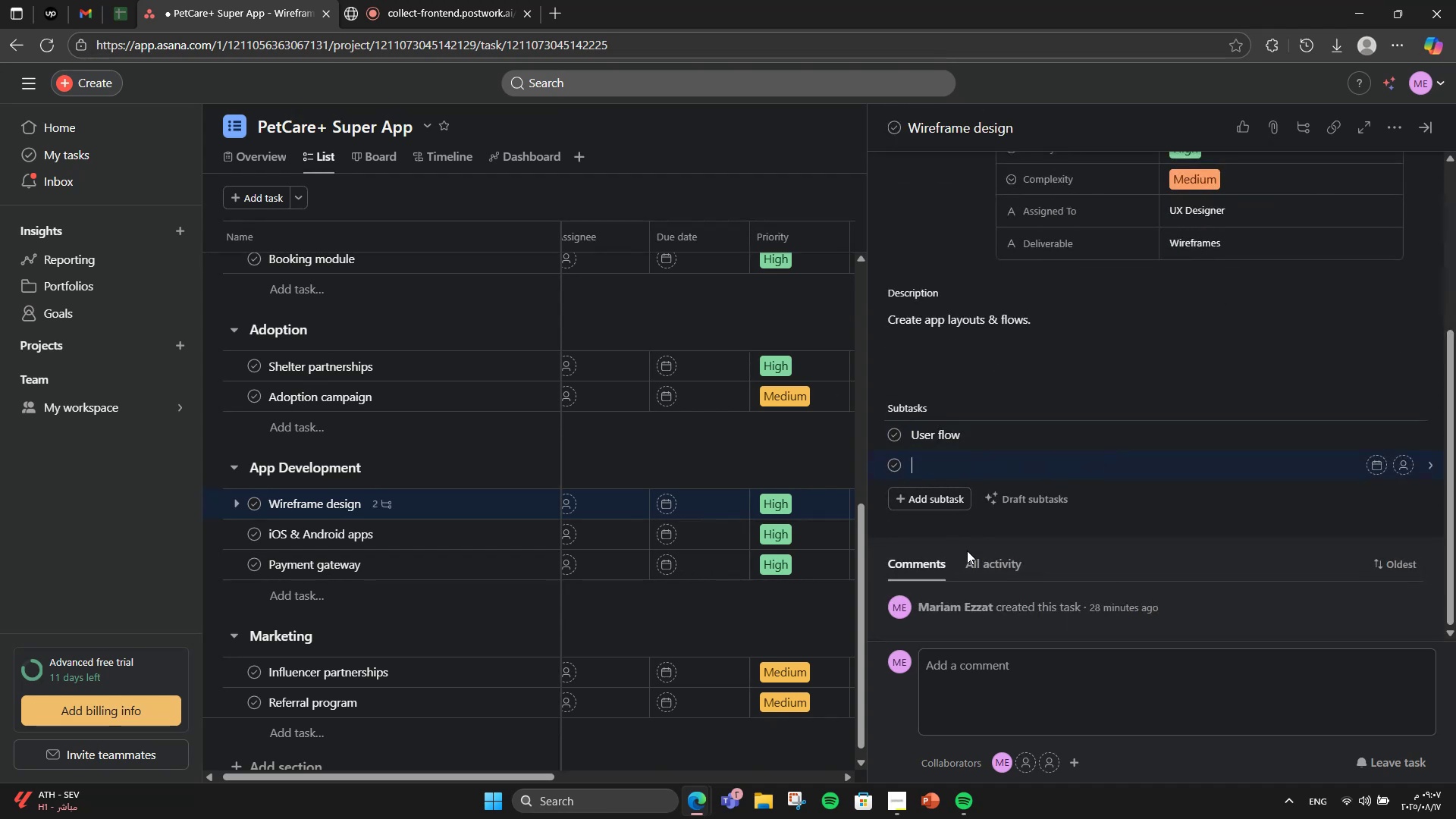 
type(Sketchess)
key(Backspace)
 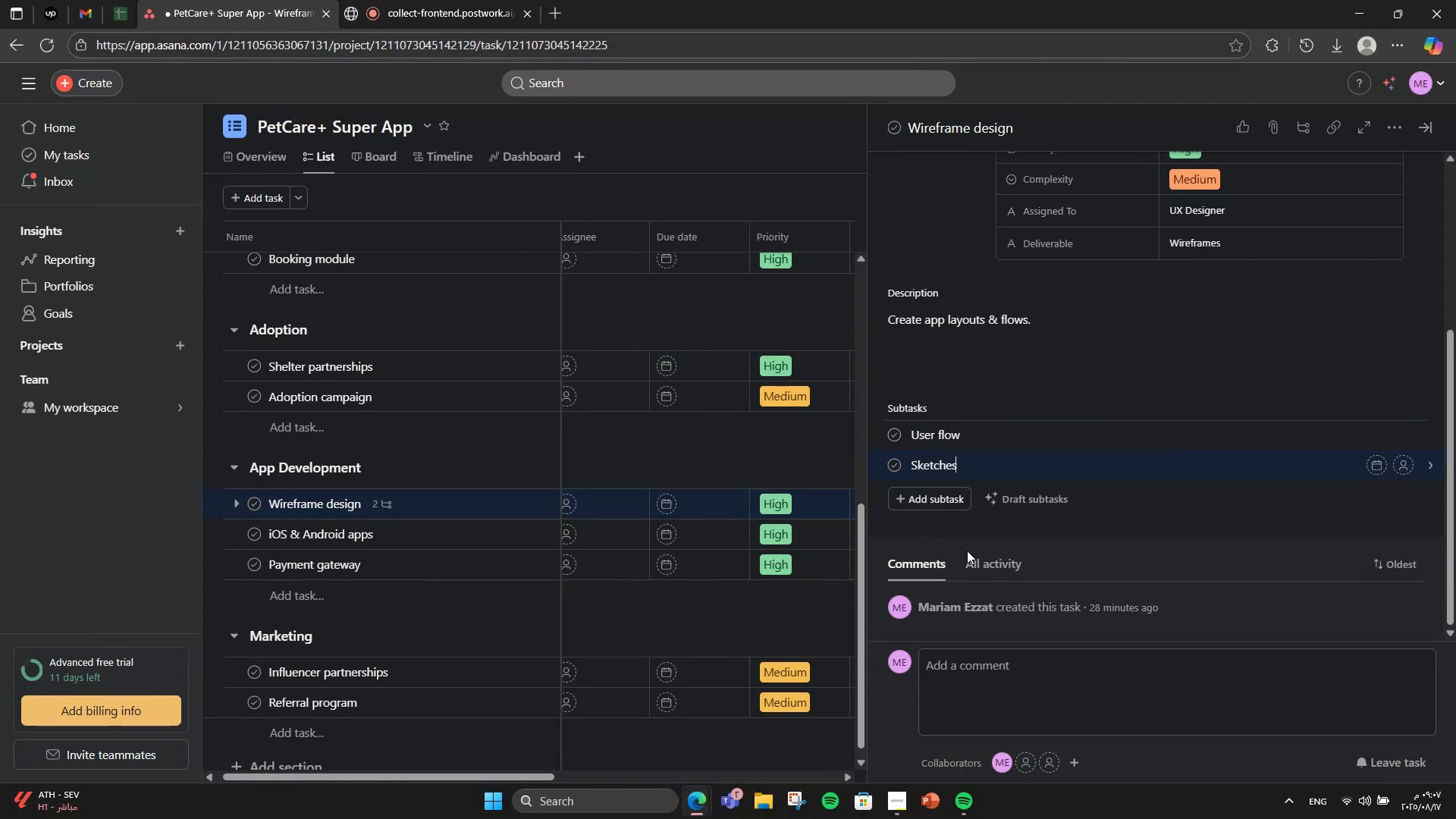 
key(Enter)
 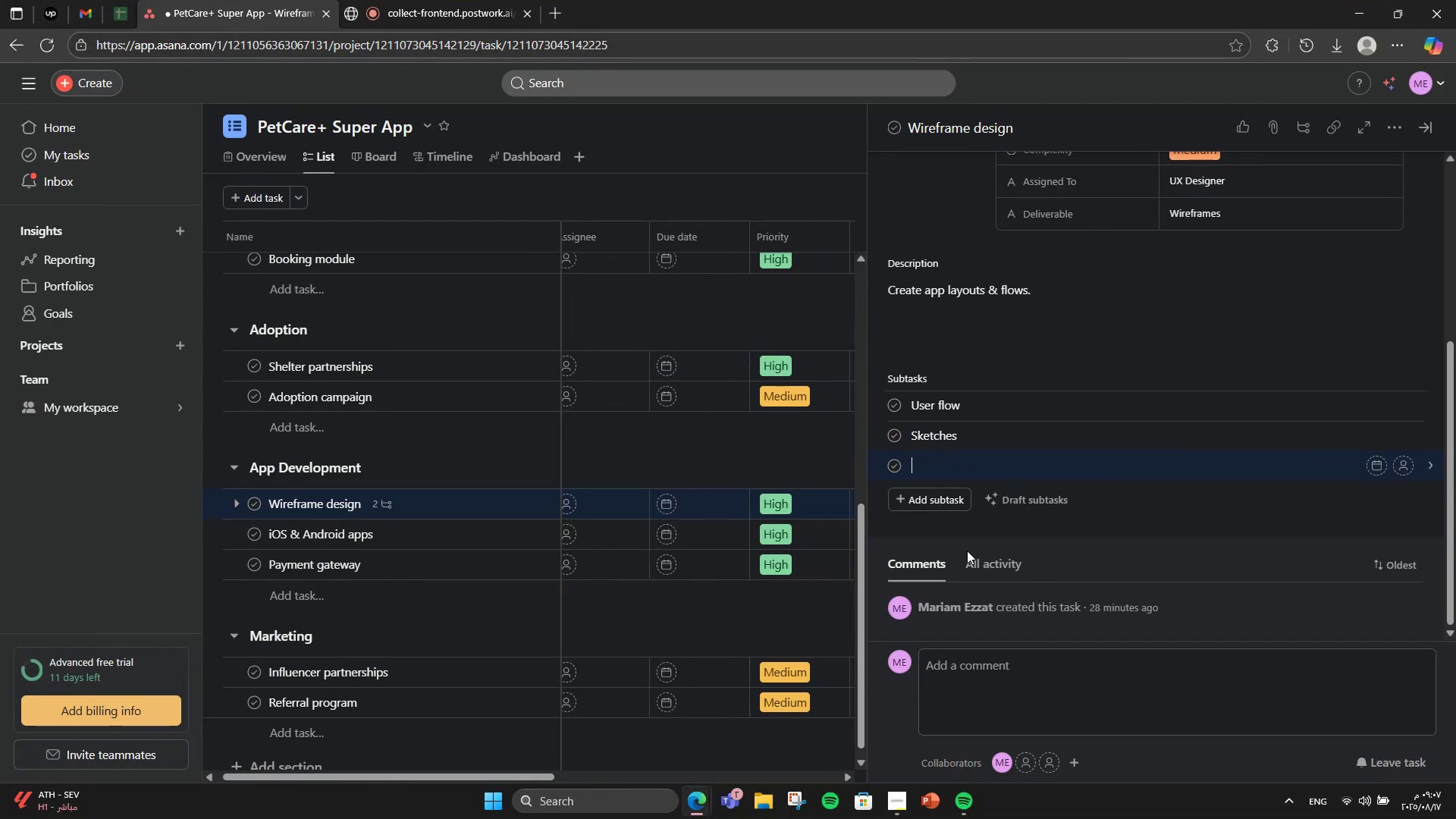 
type(Prototypr)
key(Backspace)
type(e)
 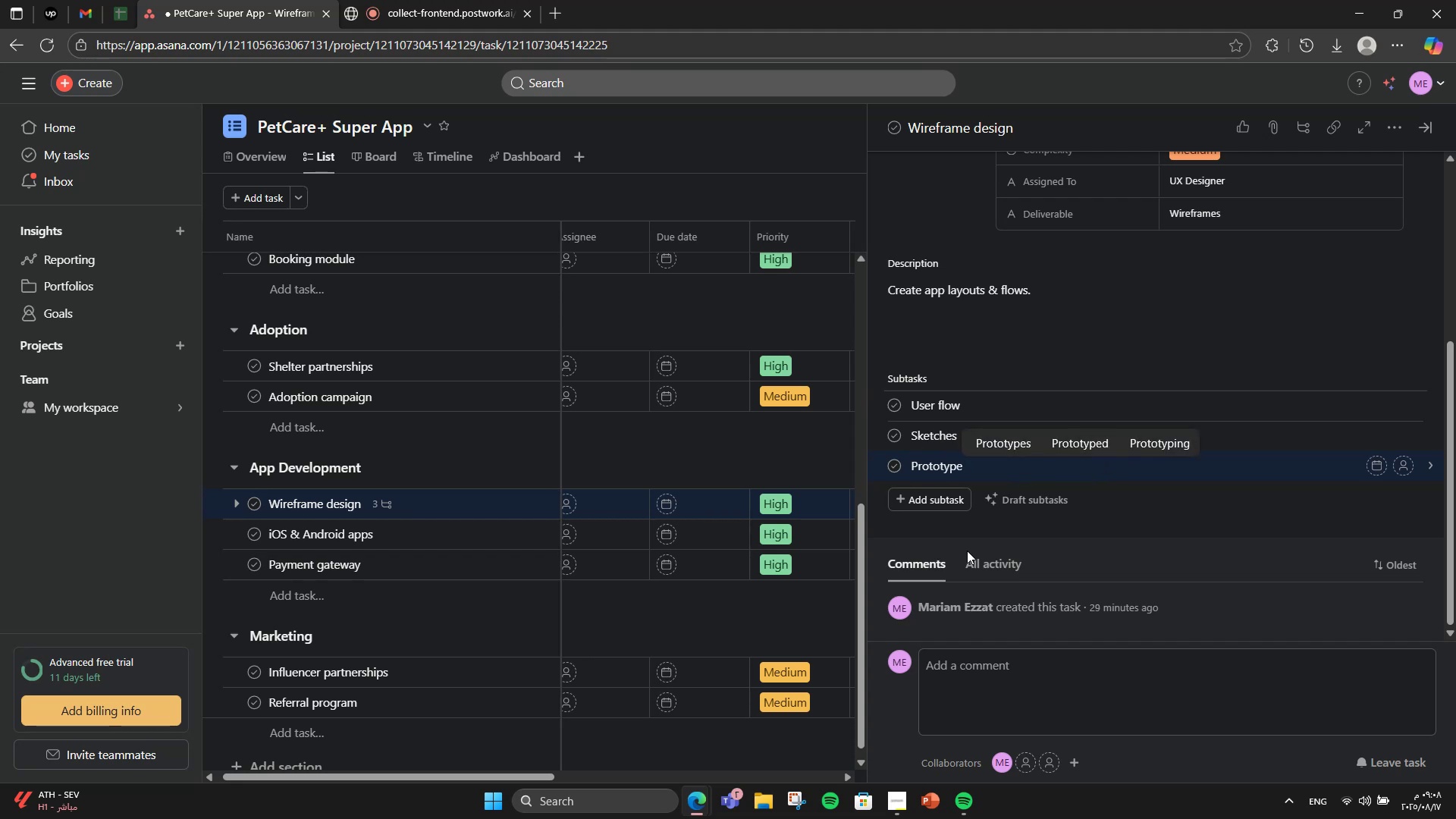 
left_click([442, 538])
 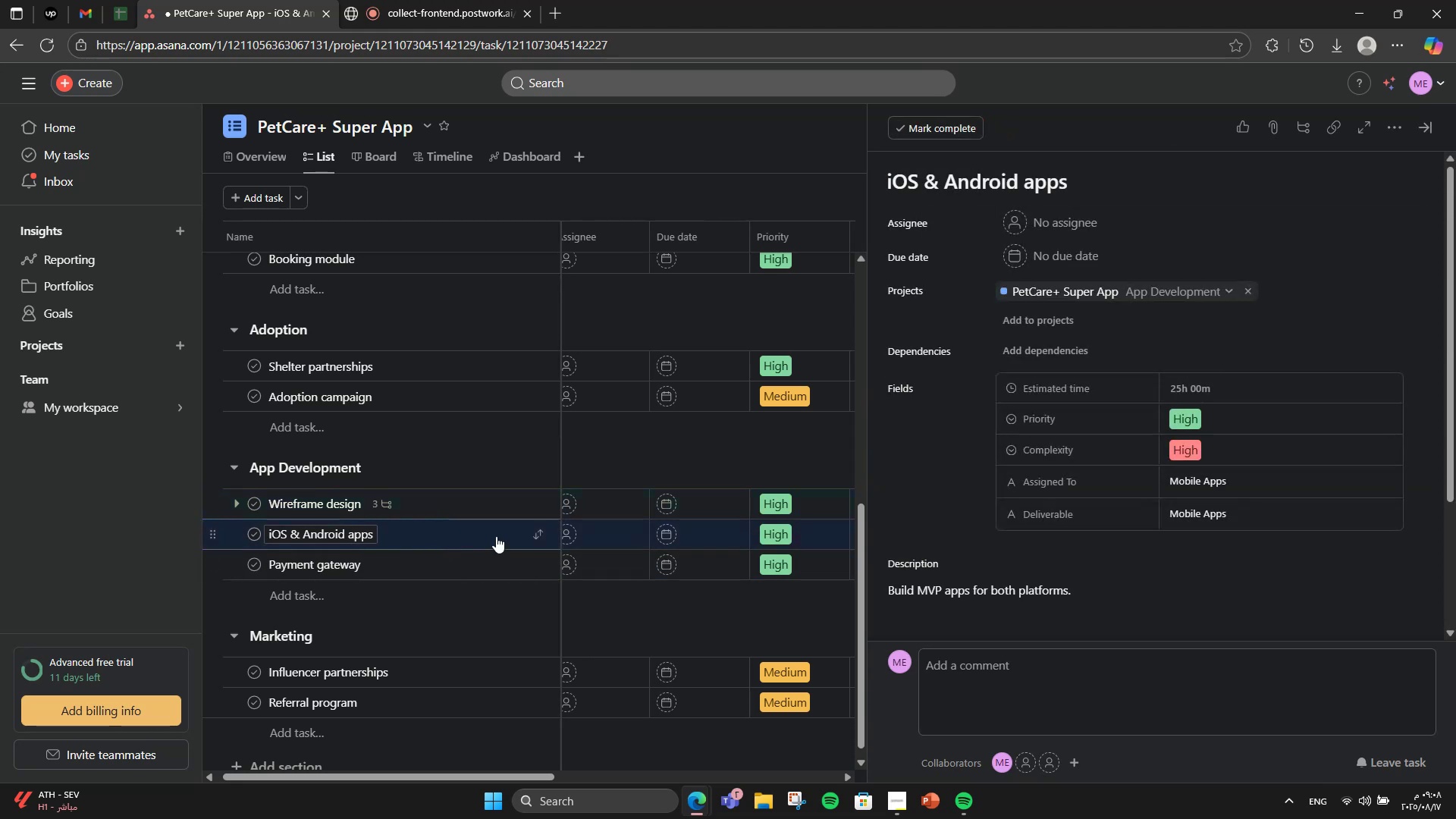 
scroll: coordinate [925, 435], scroll_direction: down, amount: 8.0
 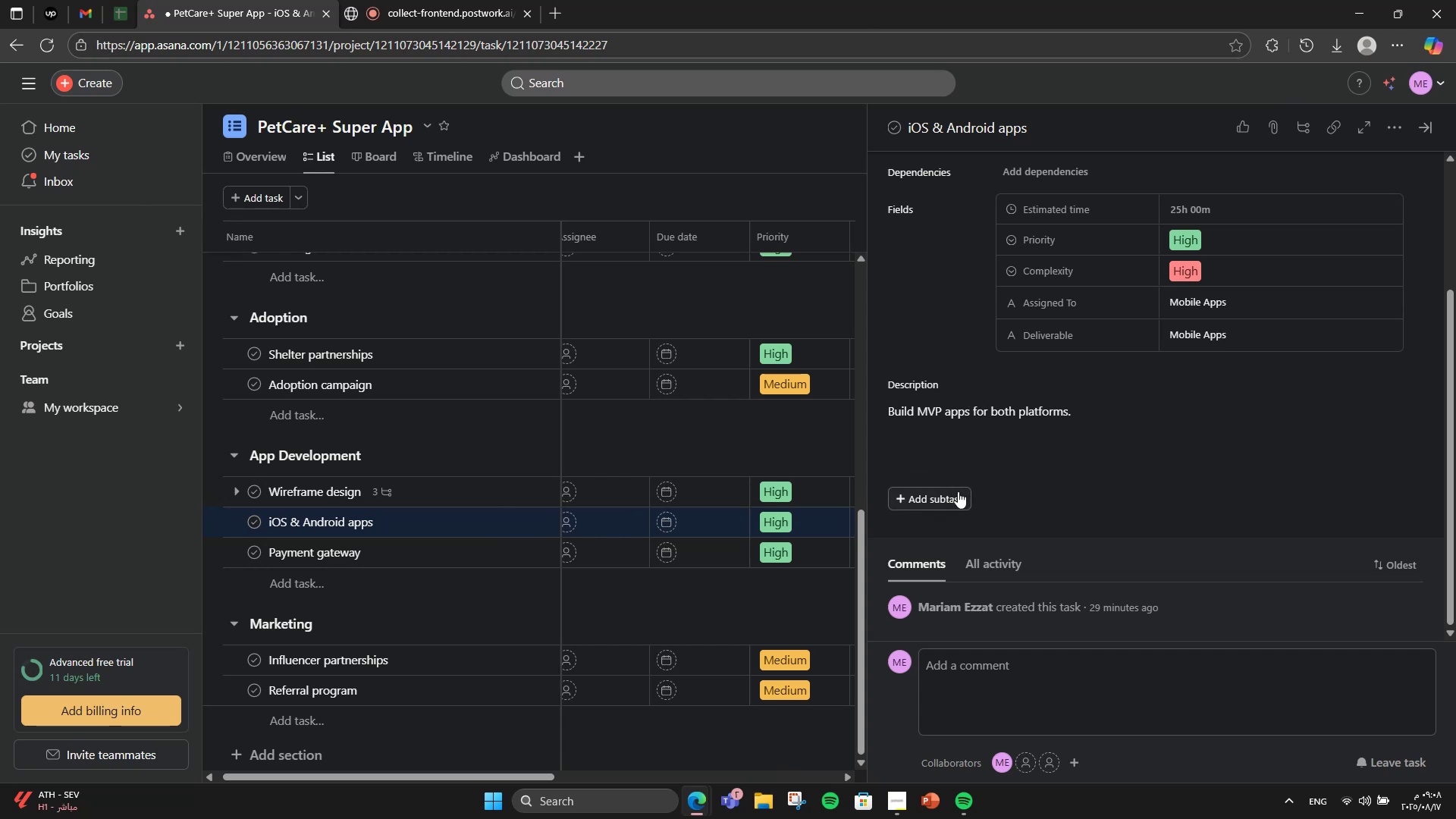 
left_click([958, 491])
 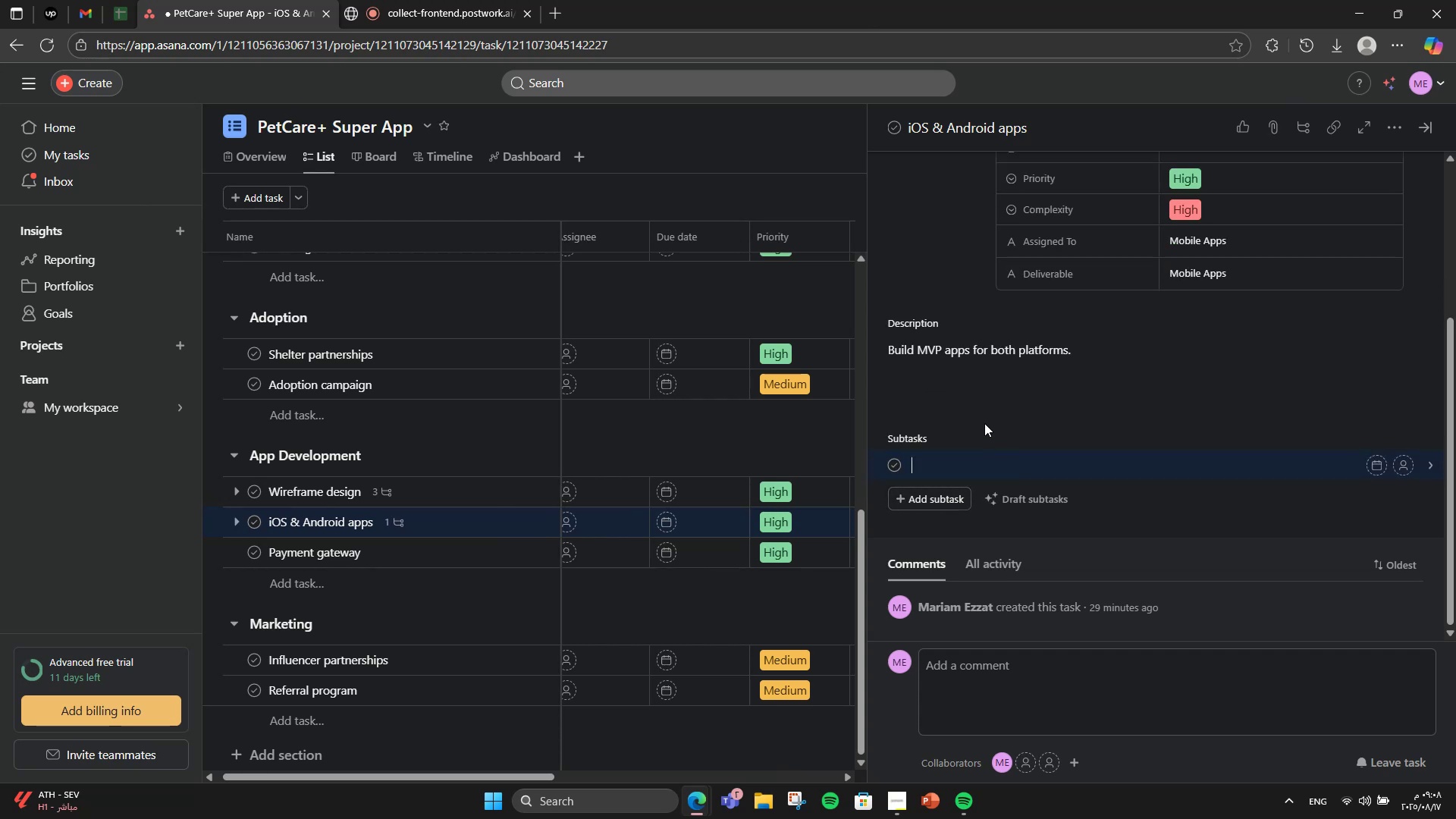 
type(Codine)
 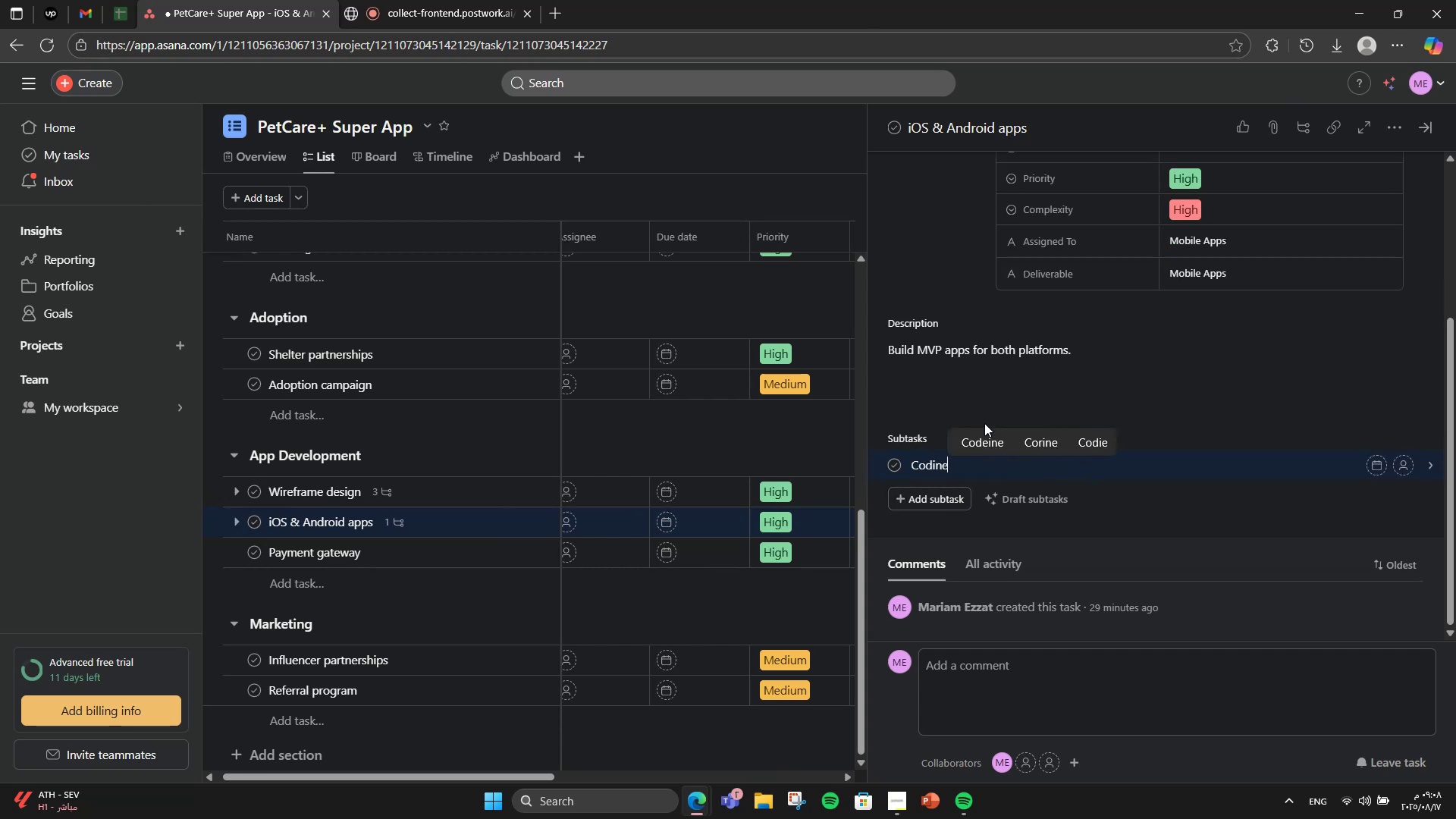 
key(Enter)
 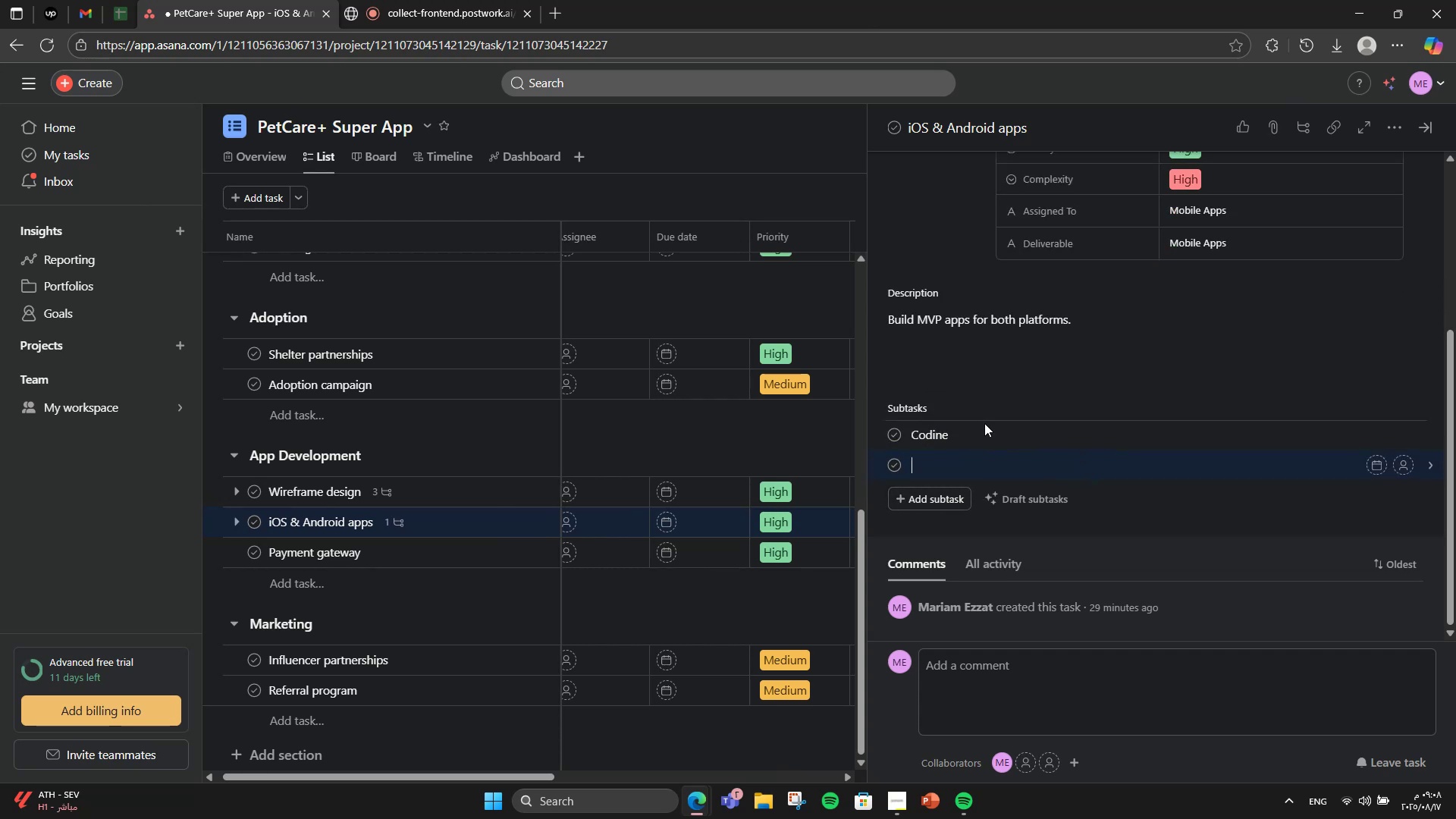 
key(Backspace)
 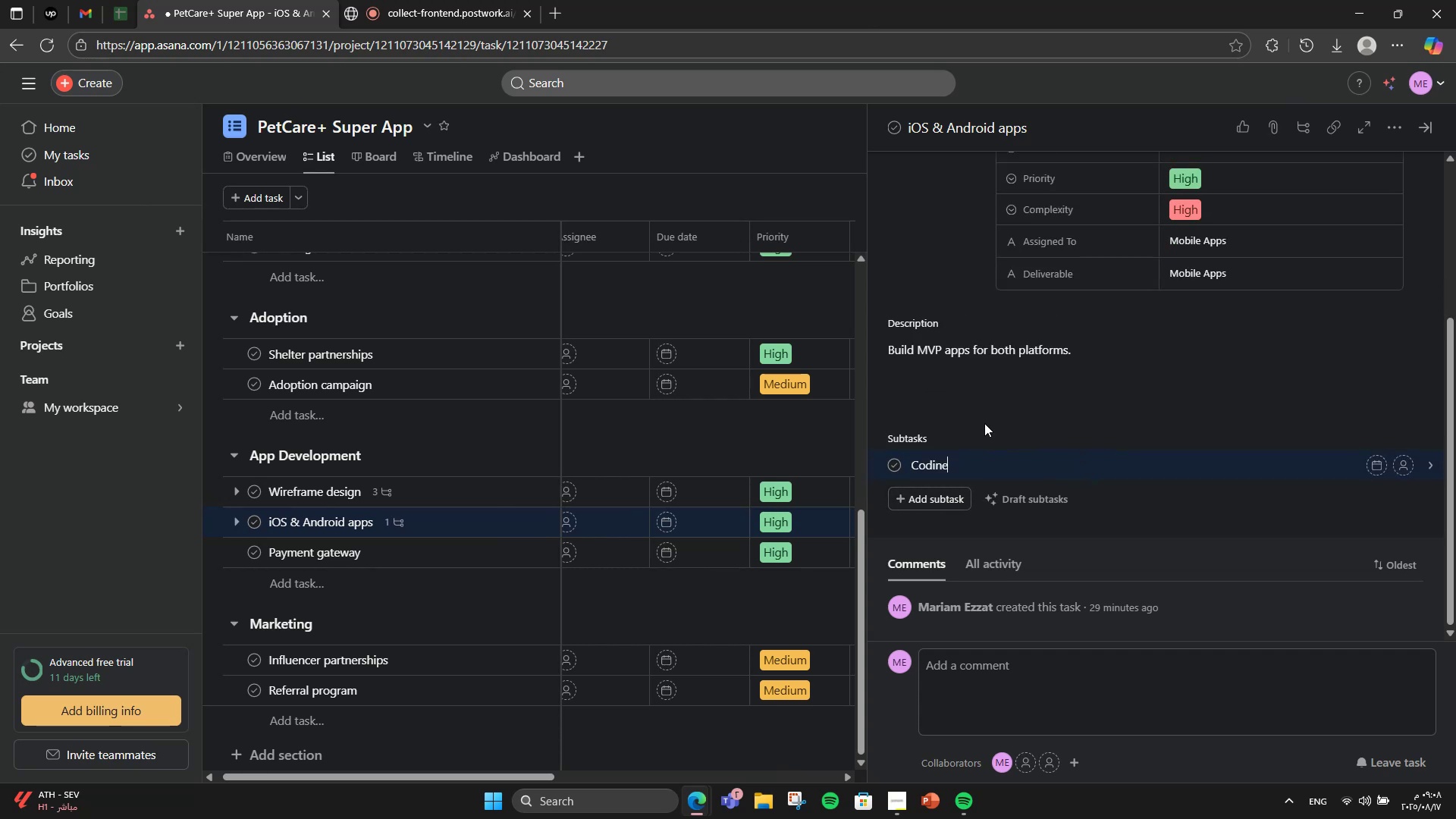 
key(Backspace)
 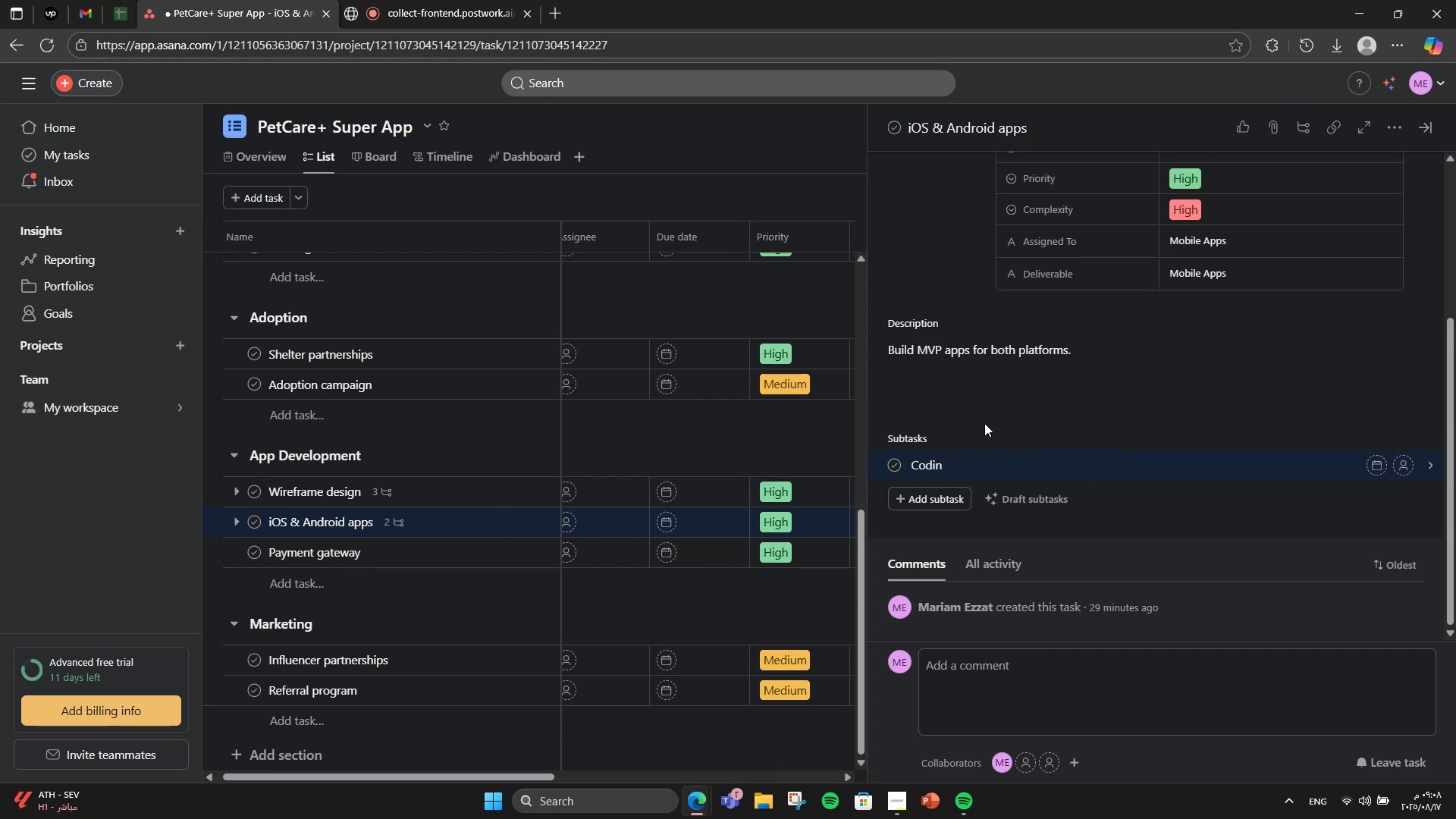 
key(G)
 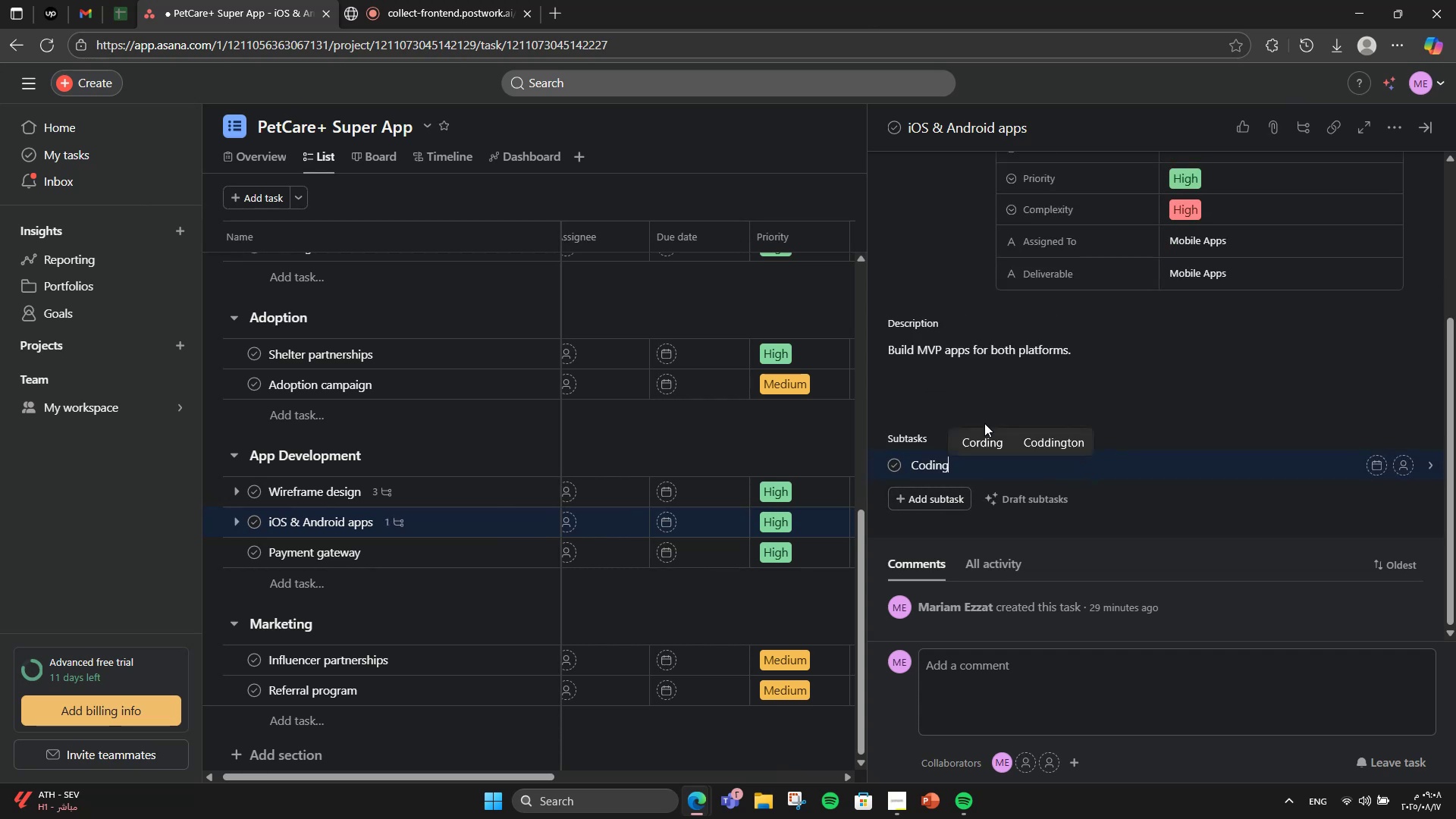 
key(Enter)
 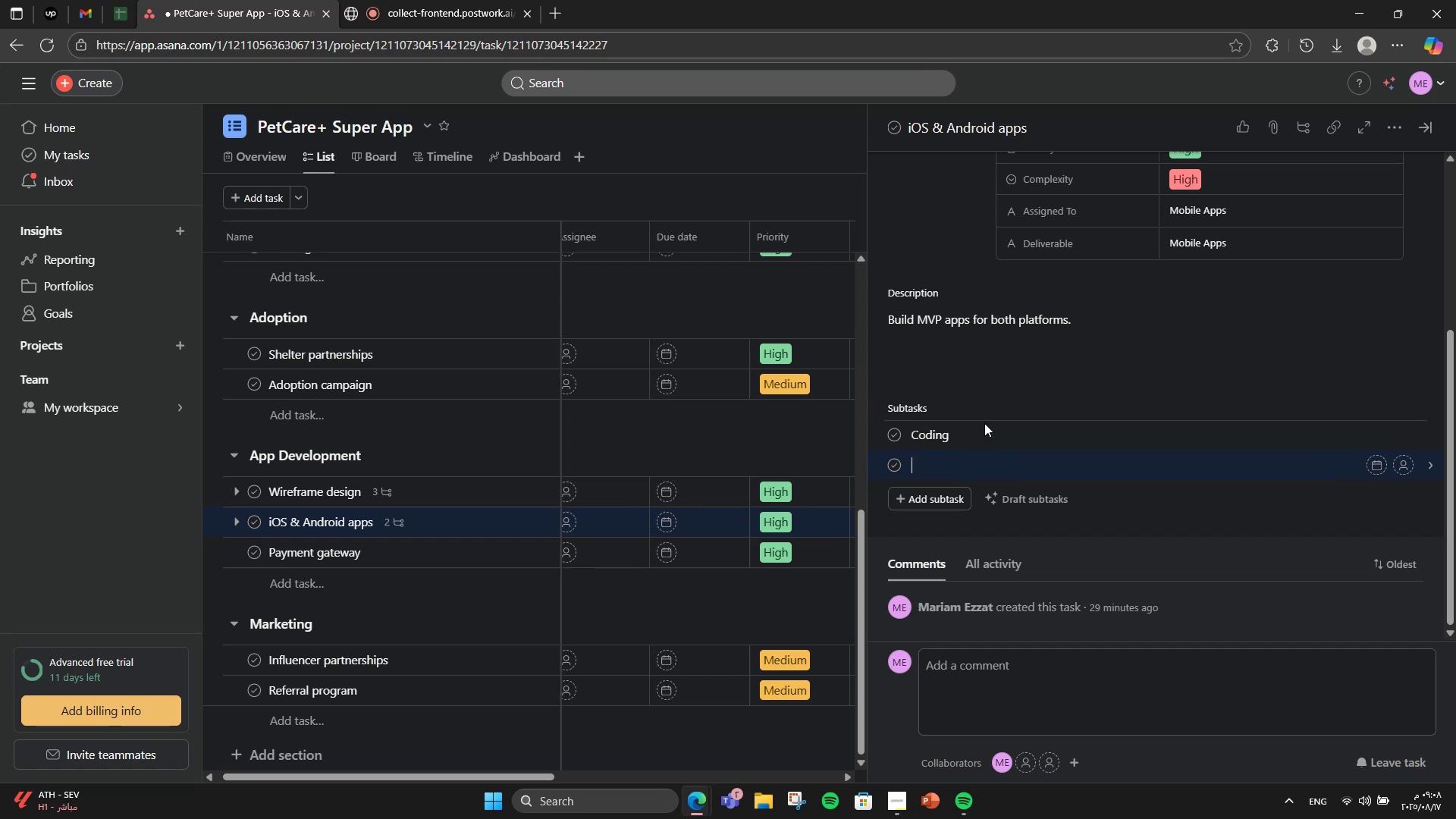 
key(Tab)
 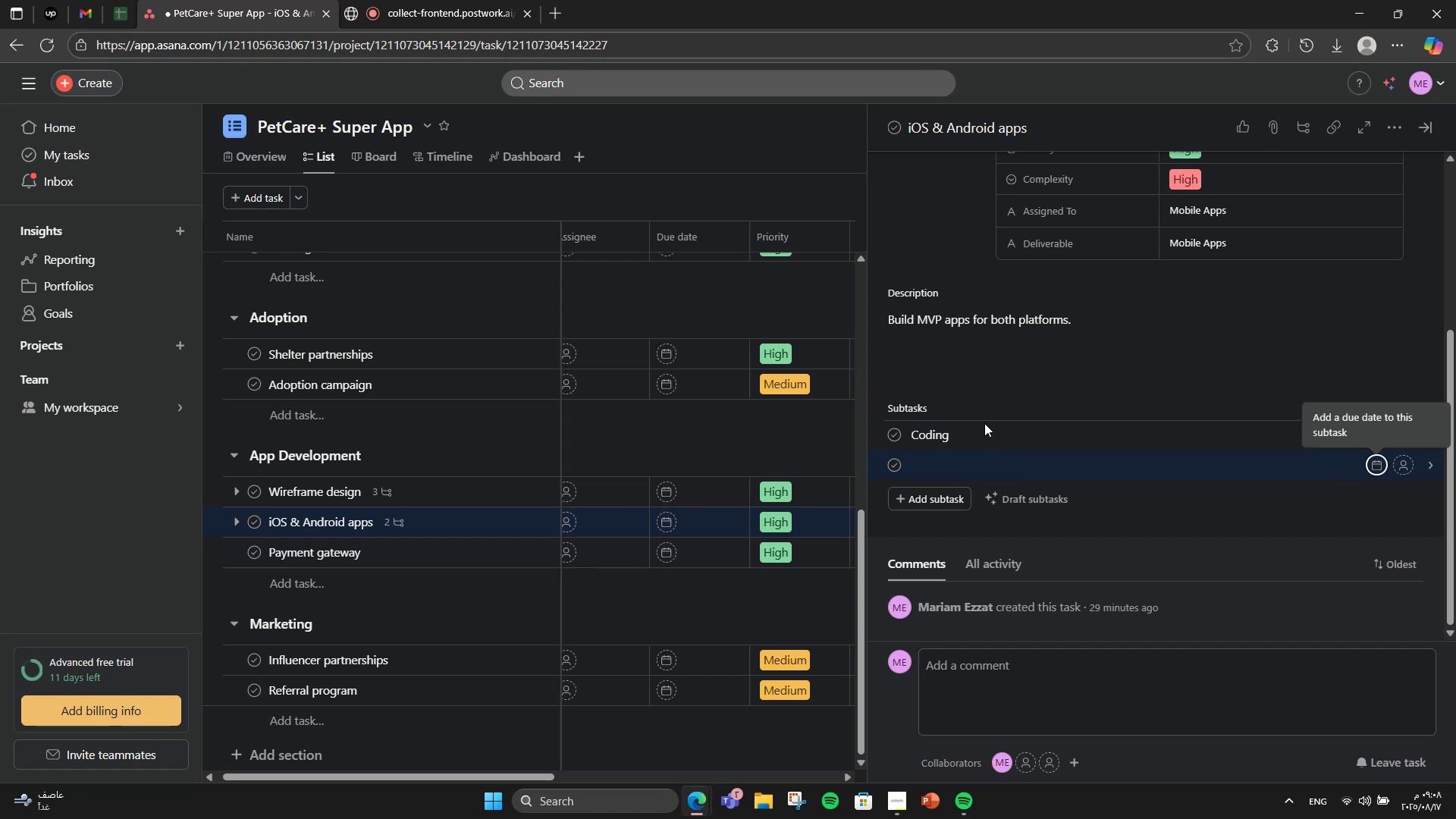 
key(CapsLock)
 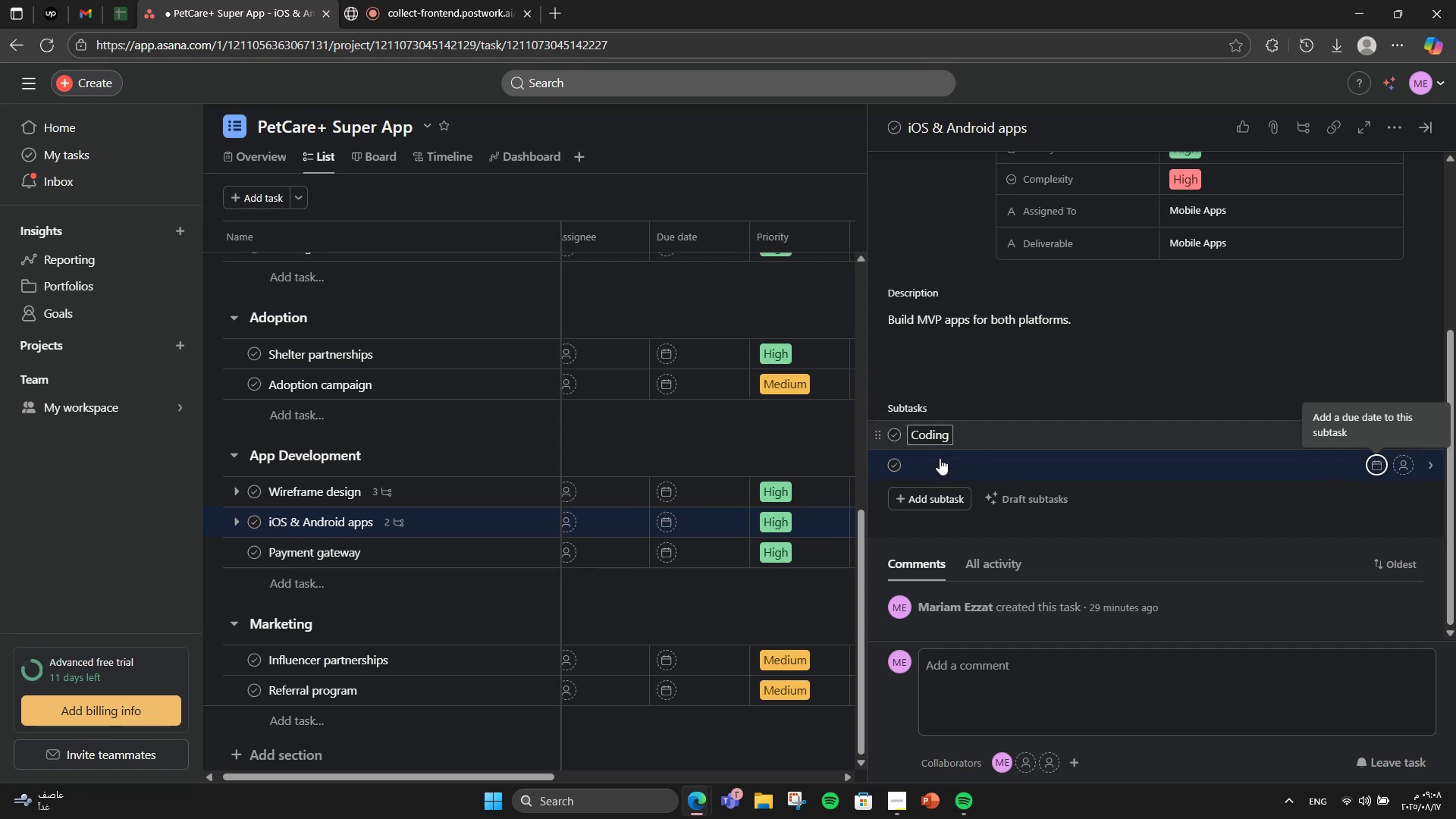 
left_click([943, 462])
 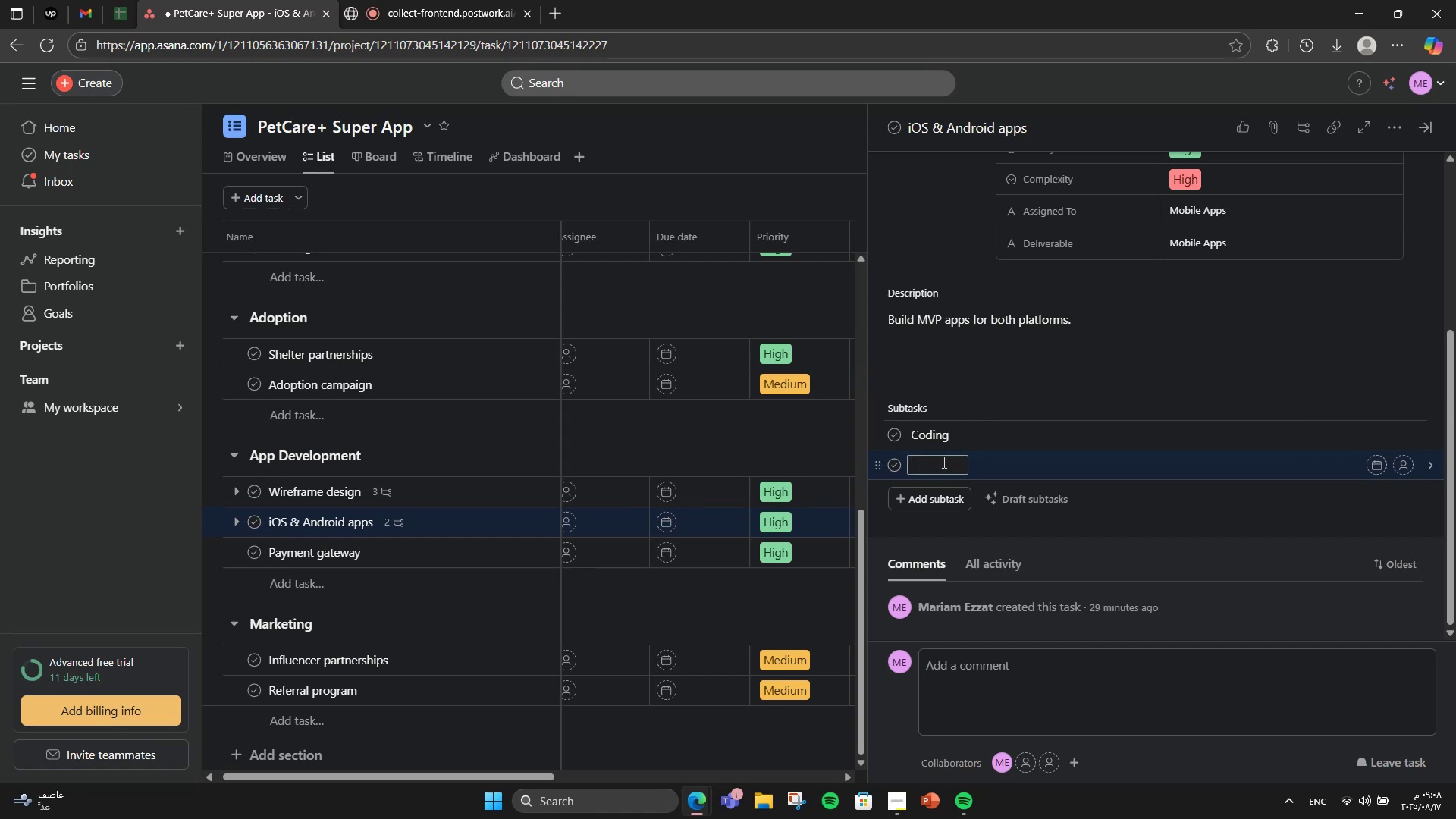 
type(Testing)
 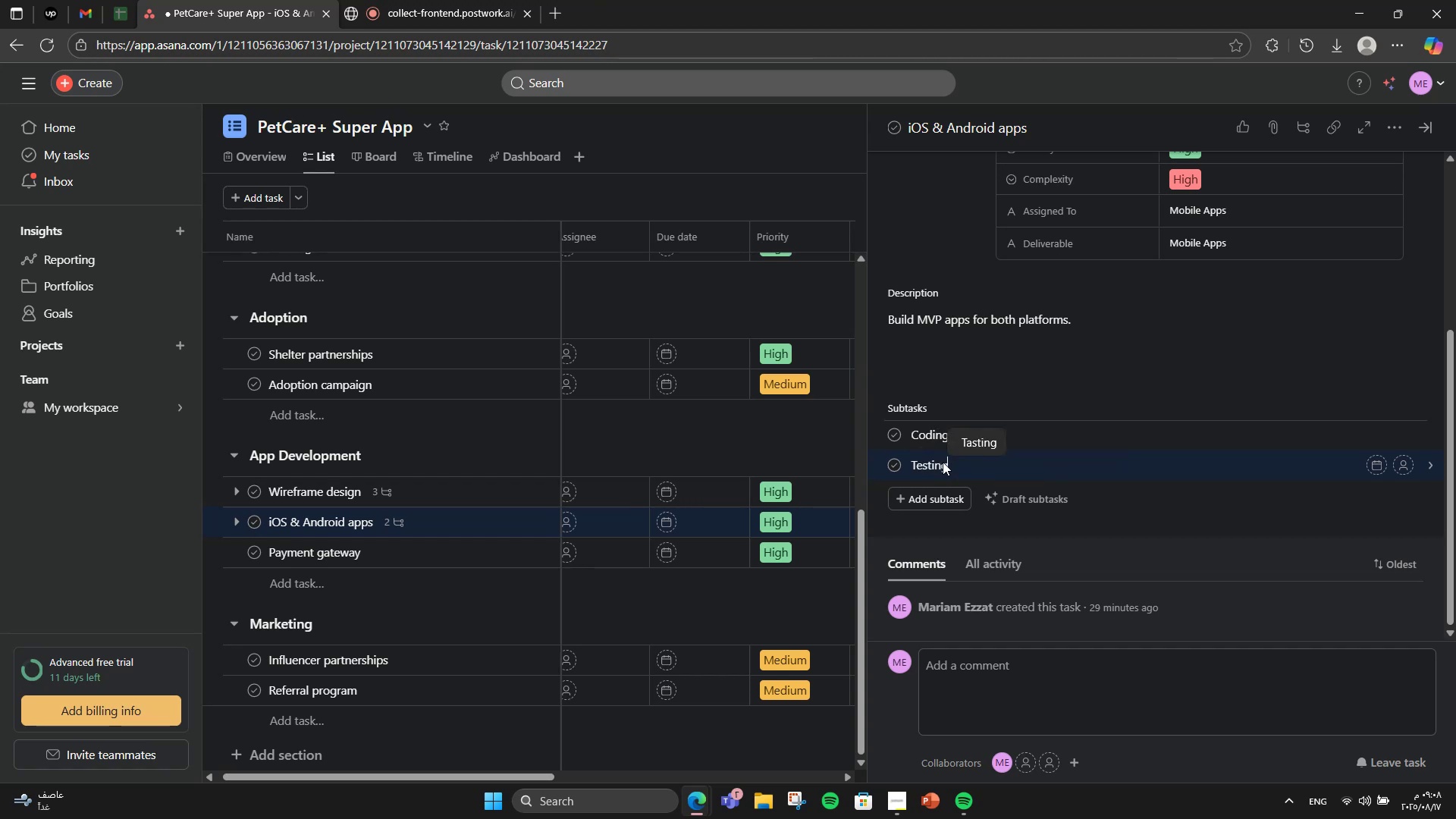 
key(Enter)
 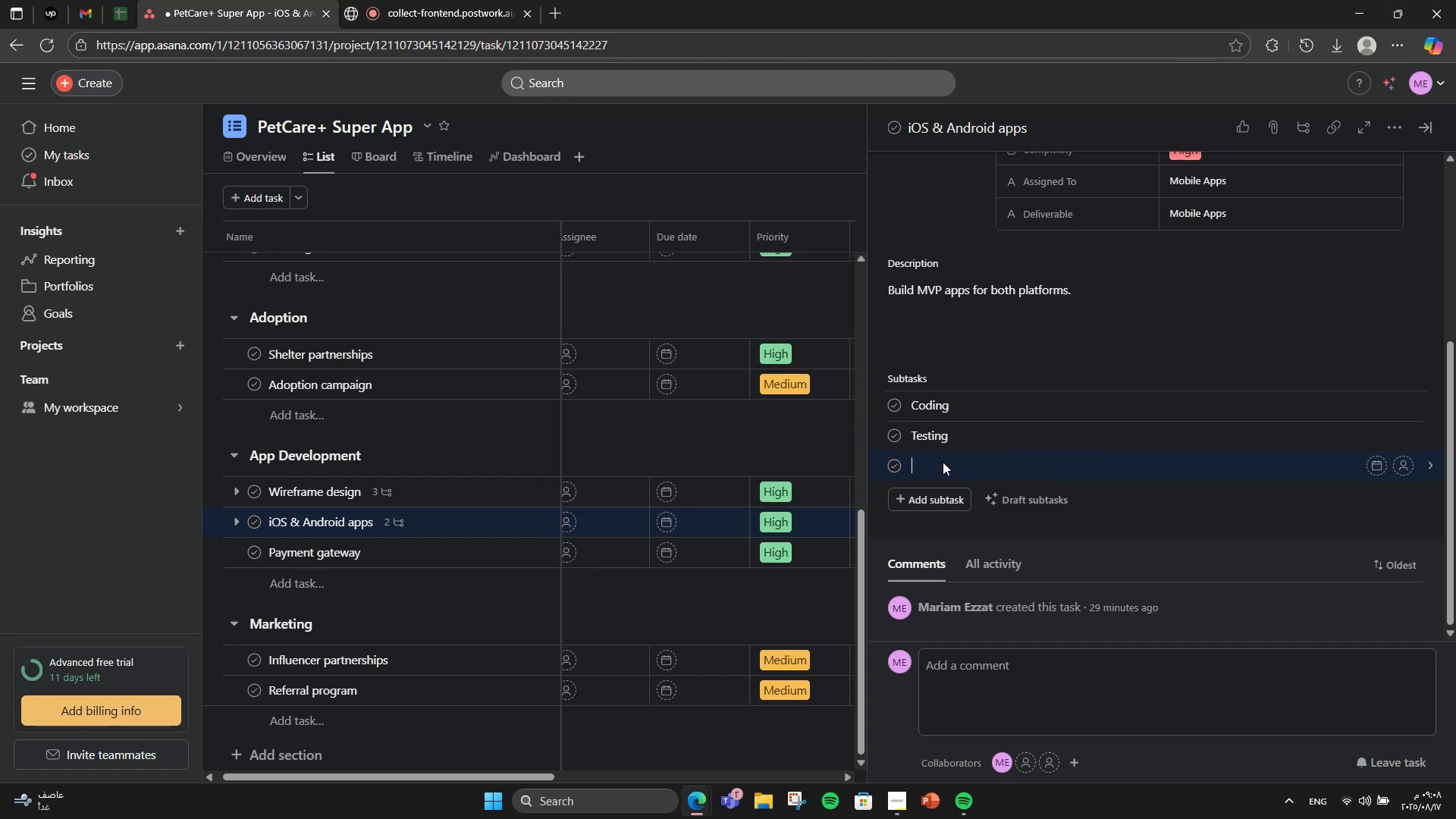 
type(Br)
key(Backspace)
type(ey)
key(Backspace)
type(ts)
key(Backspace)
type(a)
 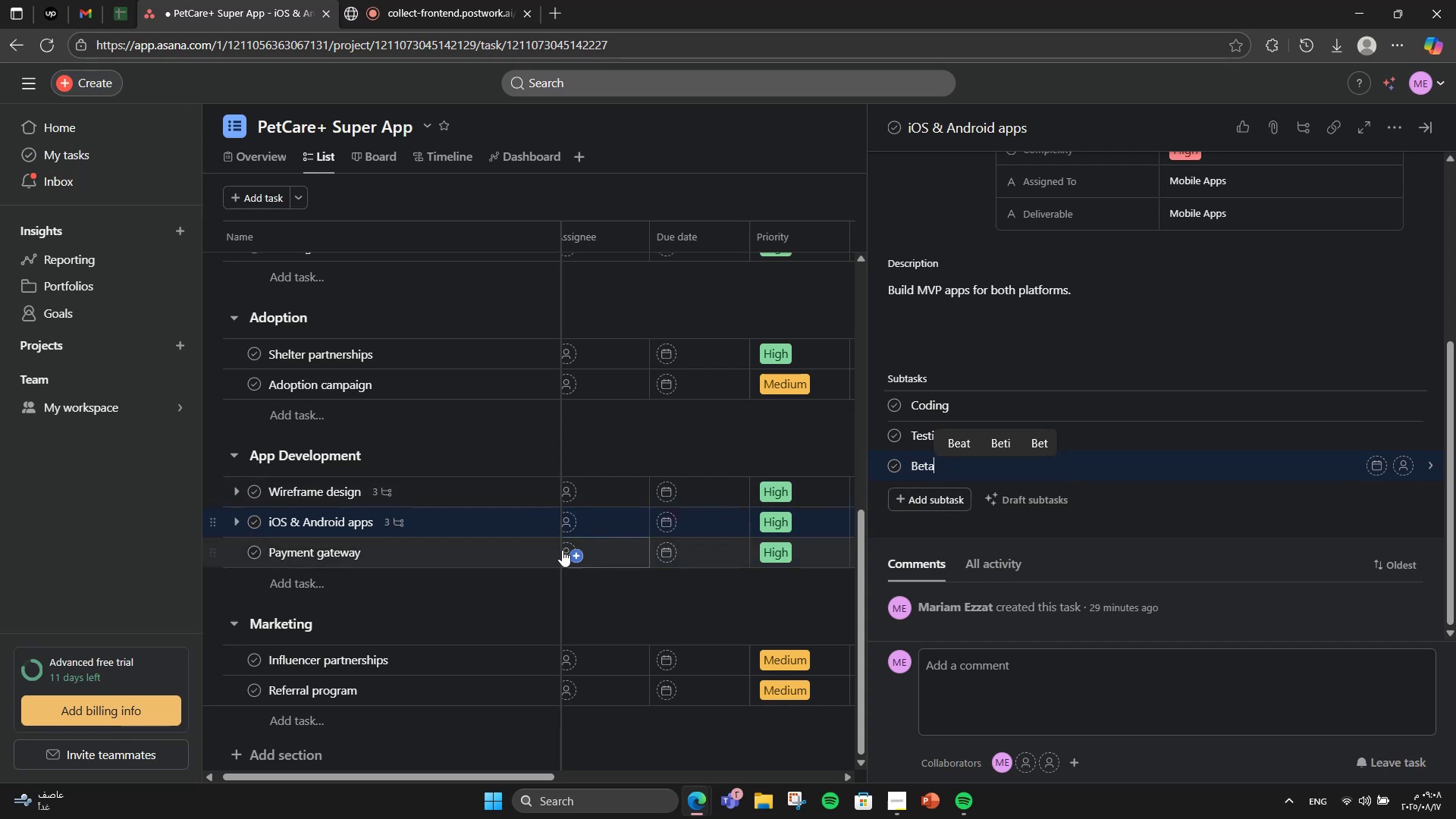 
left_click([522, 551])
 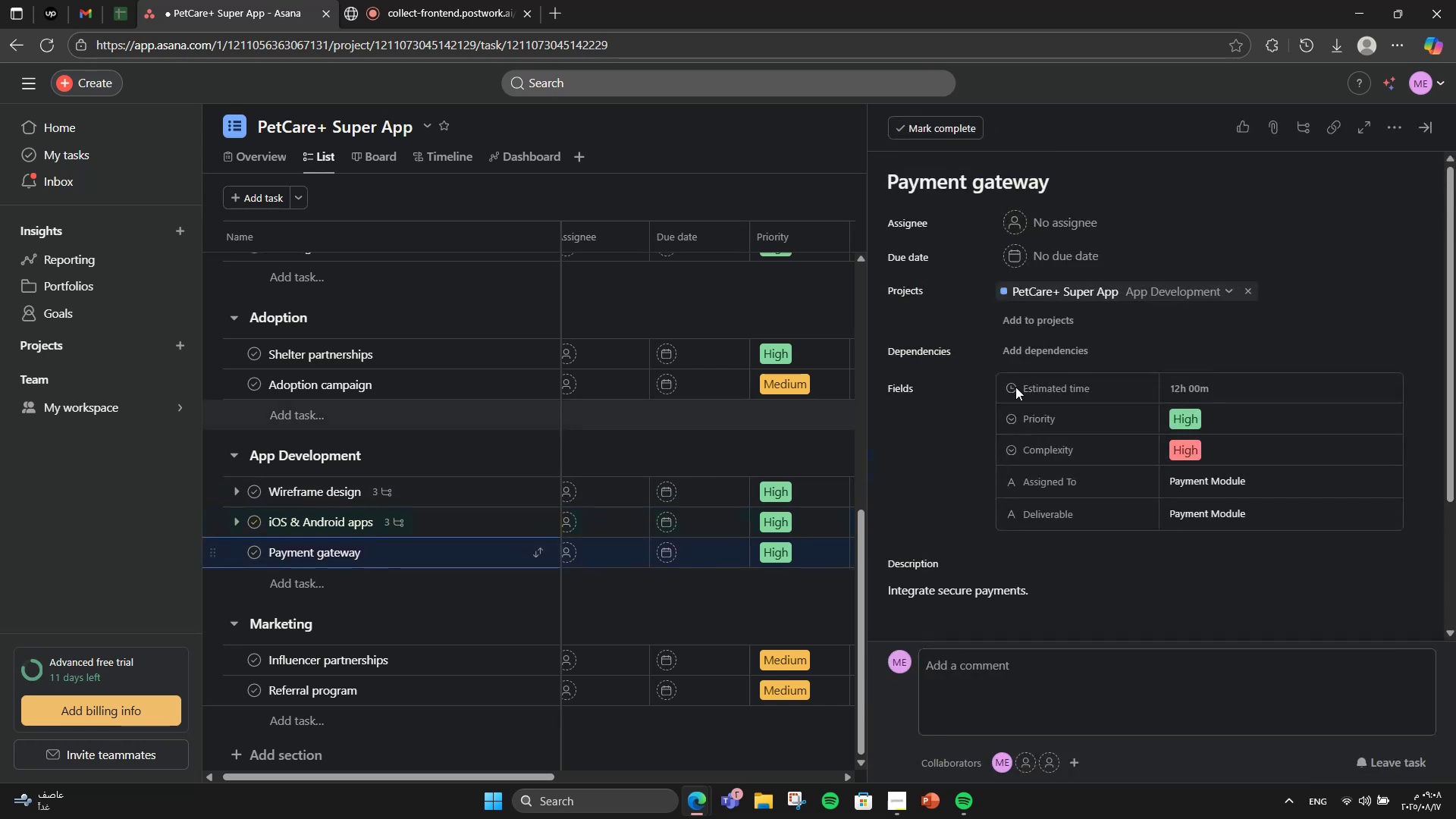 
scroll: coordinate [1193, 414], scroll_direction: down, amount: 3.0
 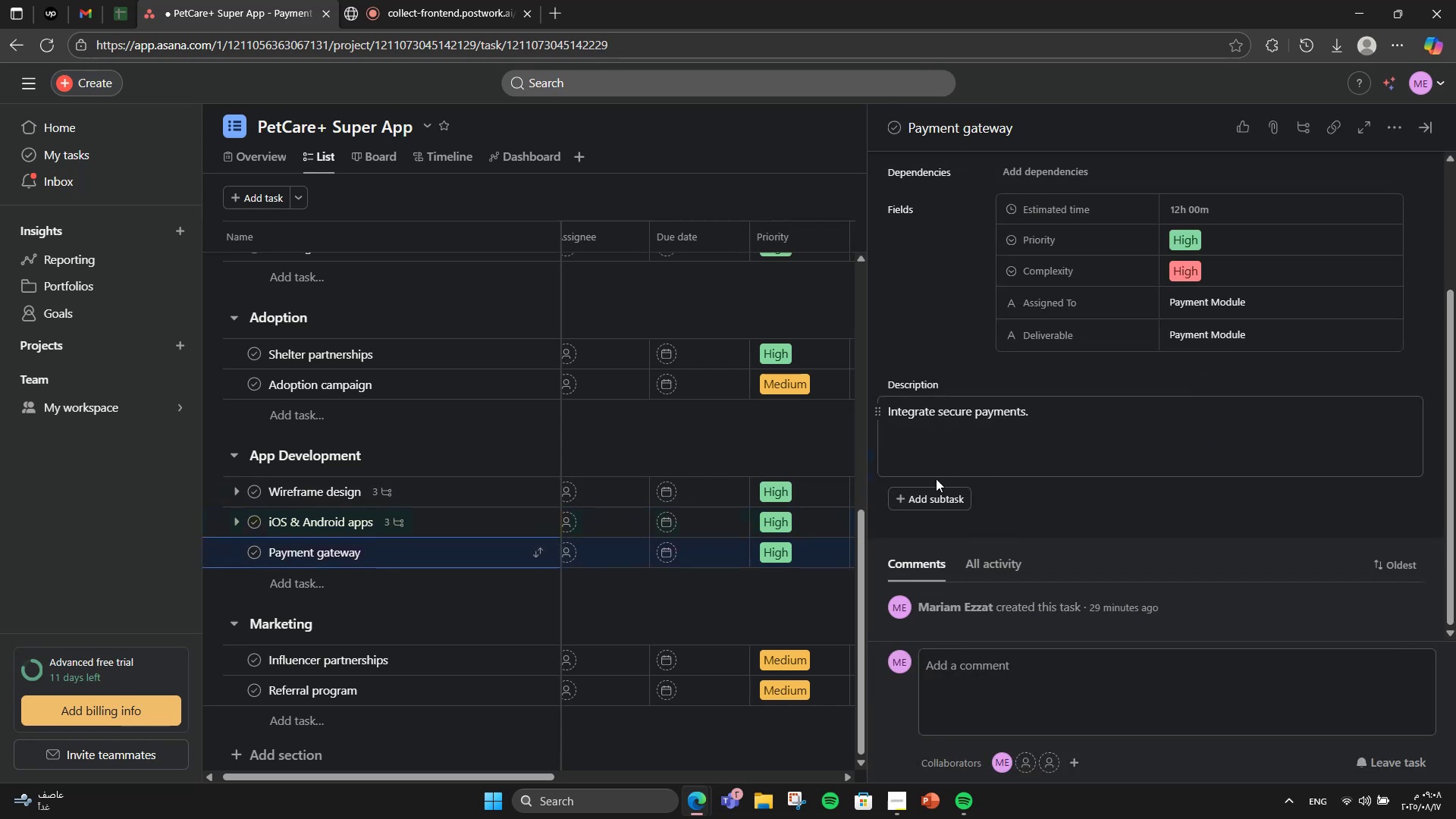 
left_click([930, 490])
 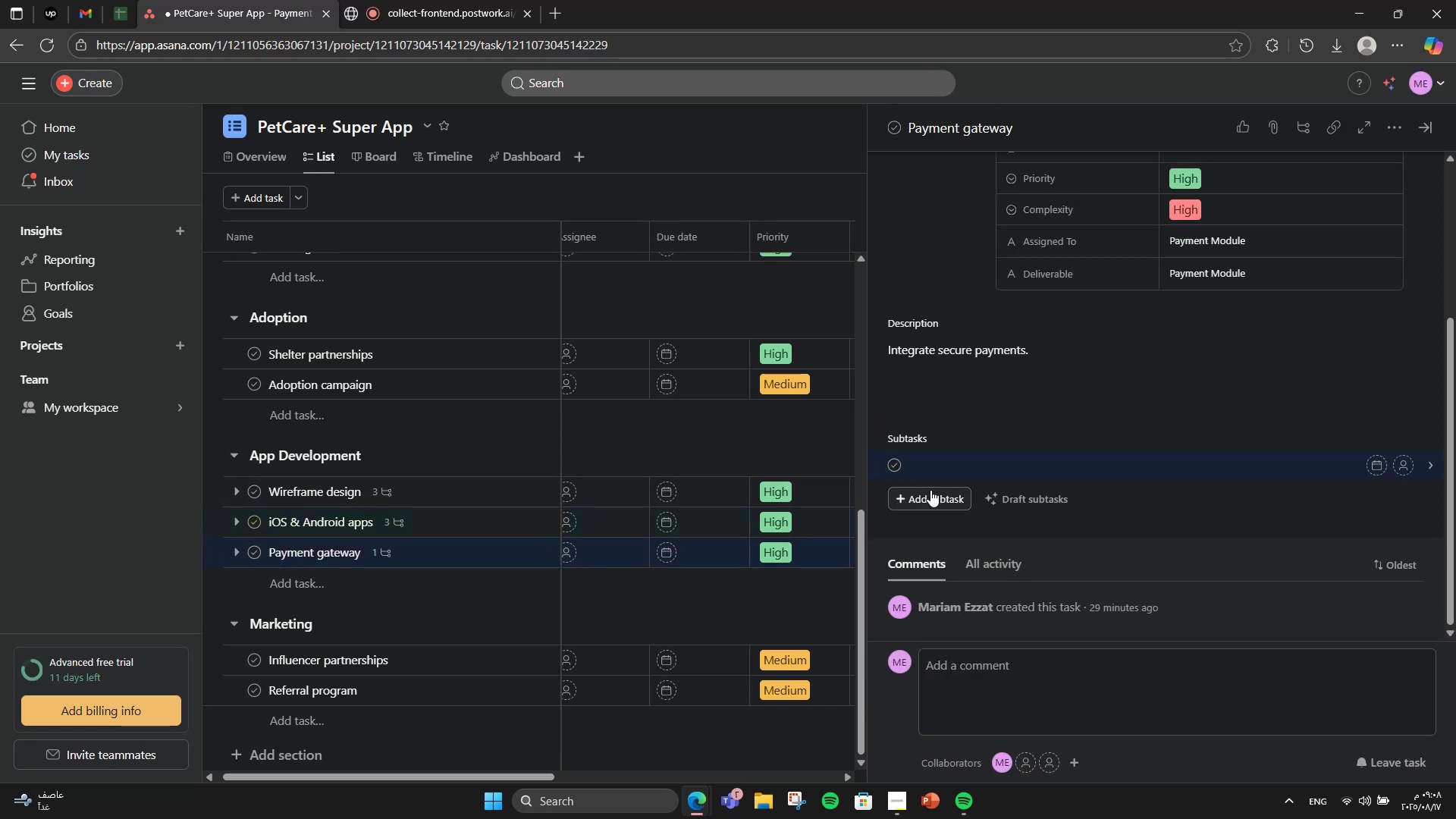 
type(API setup)
 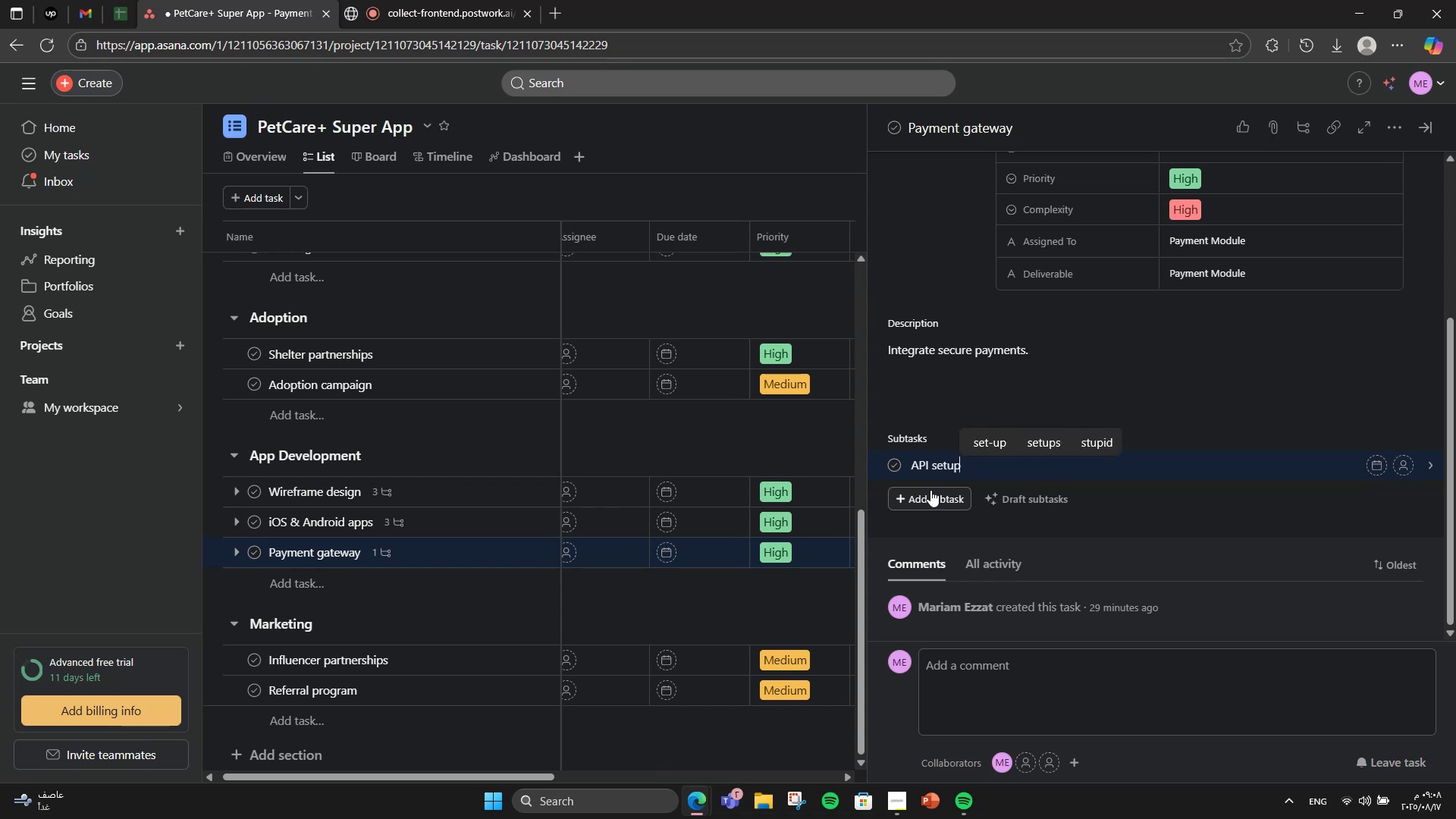 
key(Enter)
 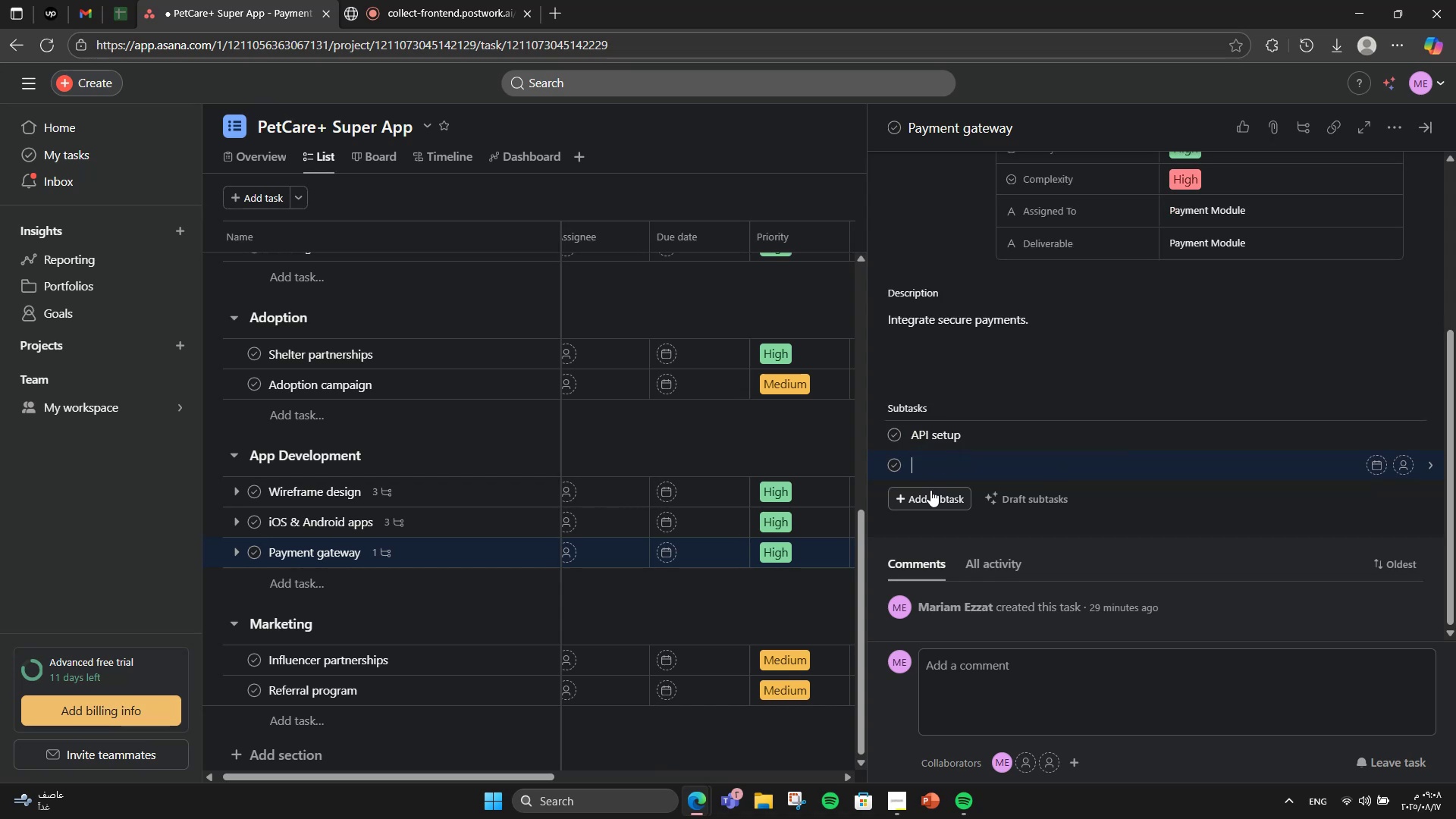 
type(Test)
 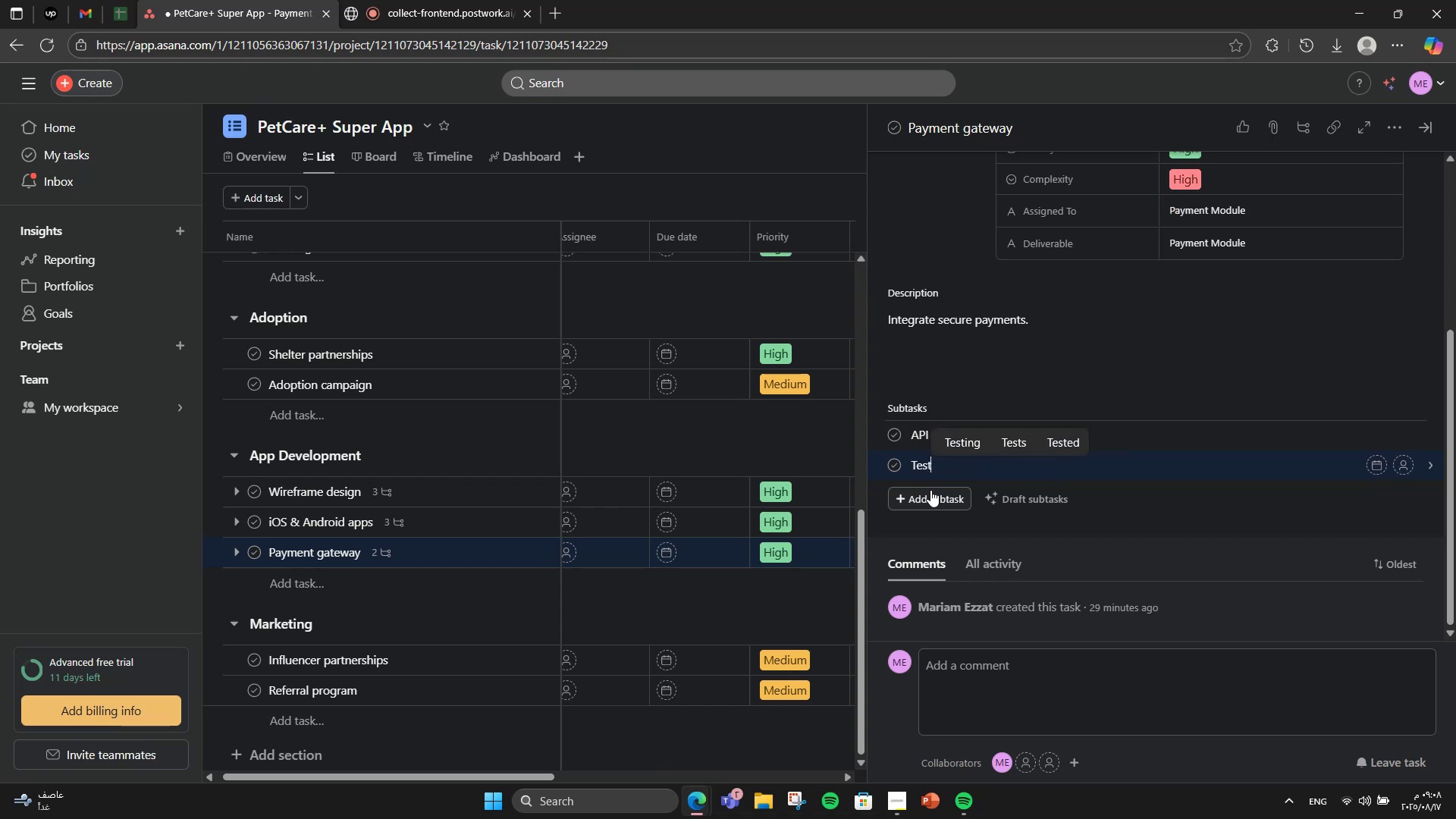 
key(Enter)
 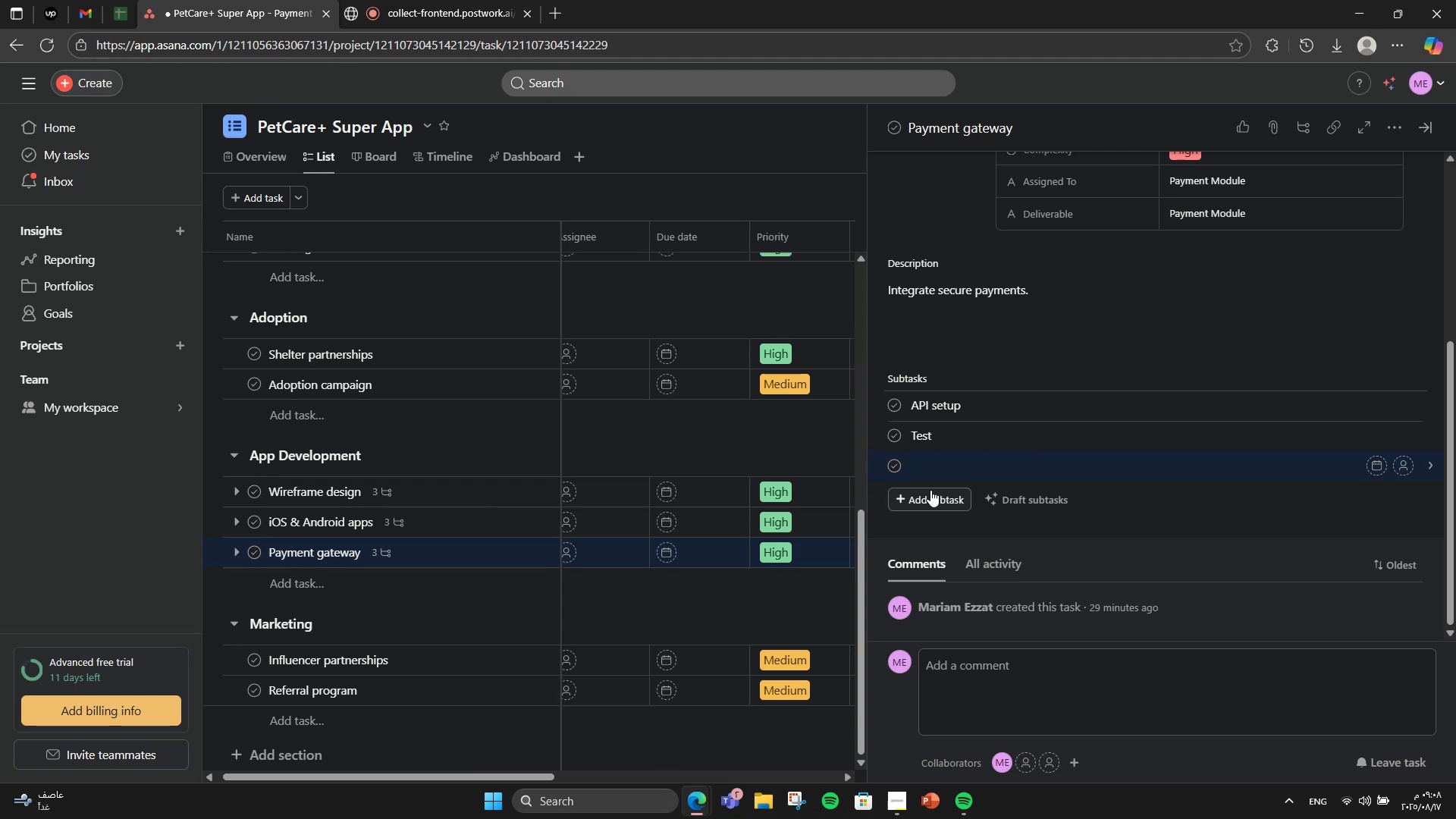 
type(E)
key(Backspace)
type(Dr)
key(Backspace)
type(eploy)
 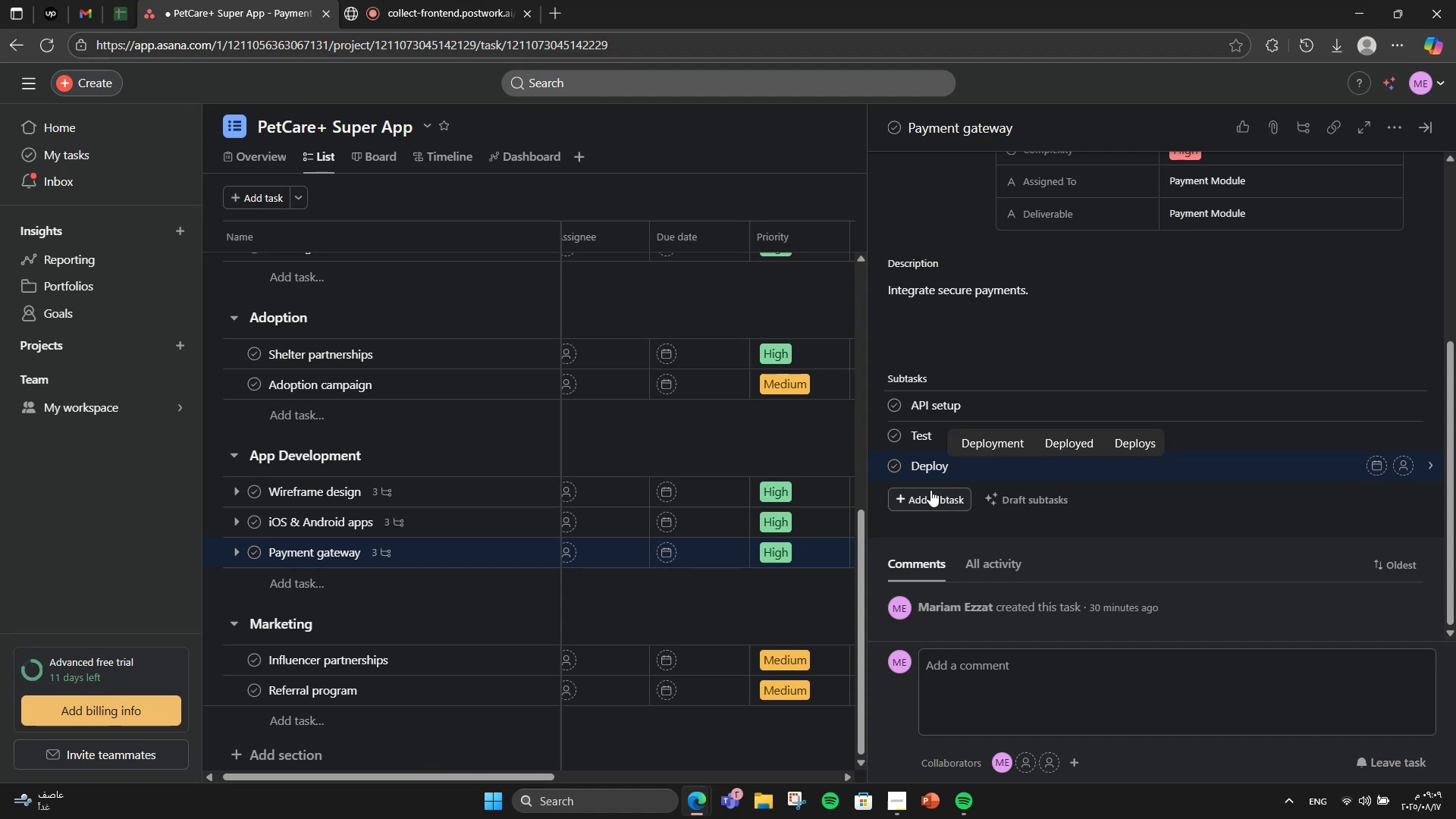 
scroll: coordinate [493, 613], scroll_direction: down, amount: 2.0
 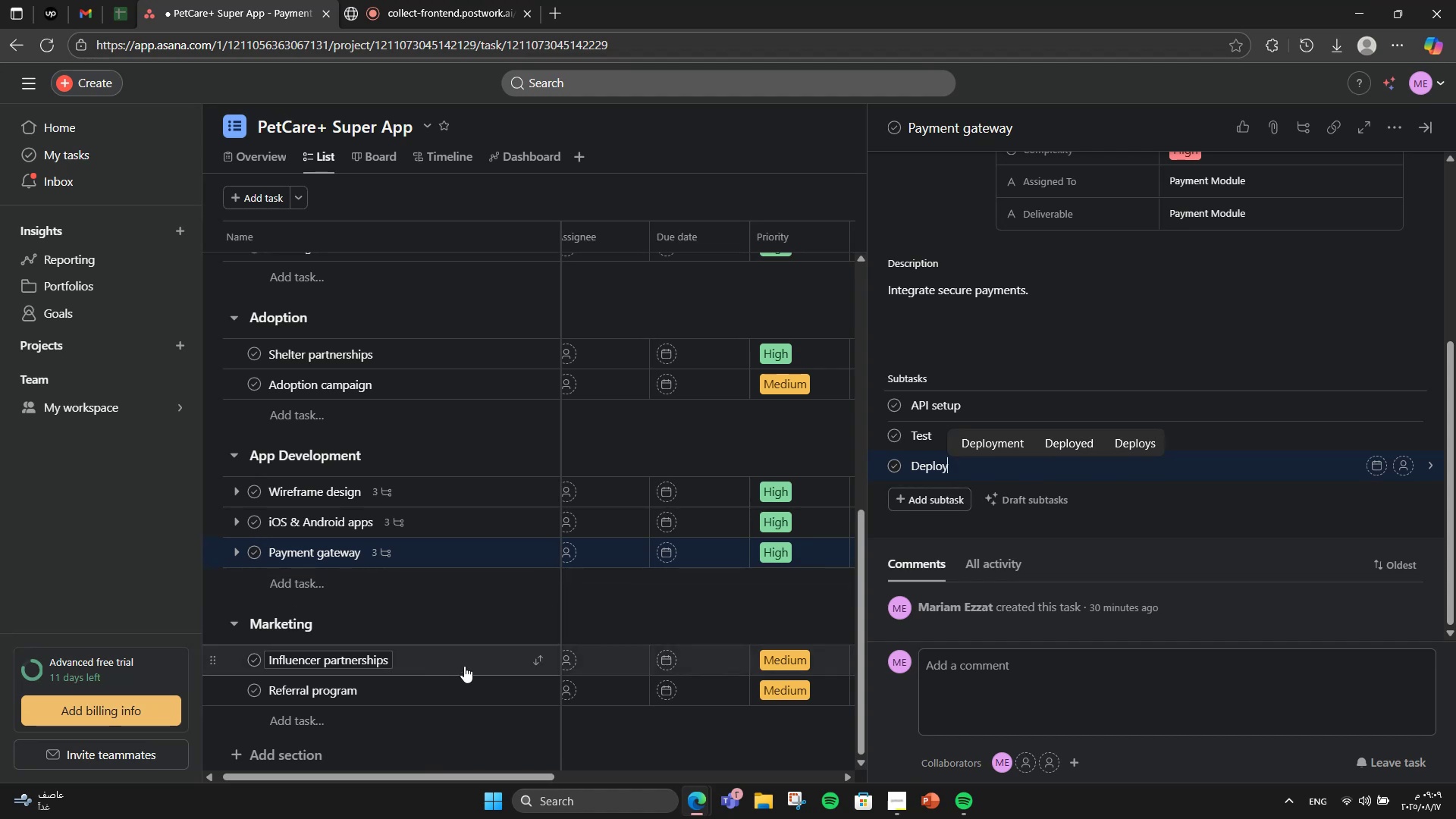 
left_click([464, 666])
 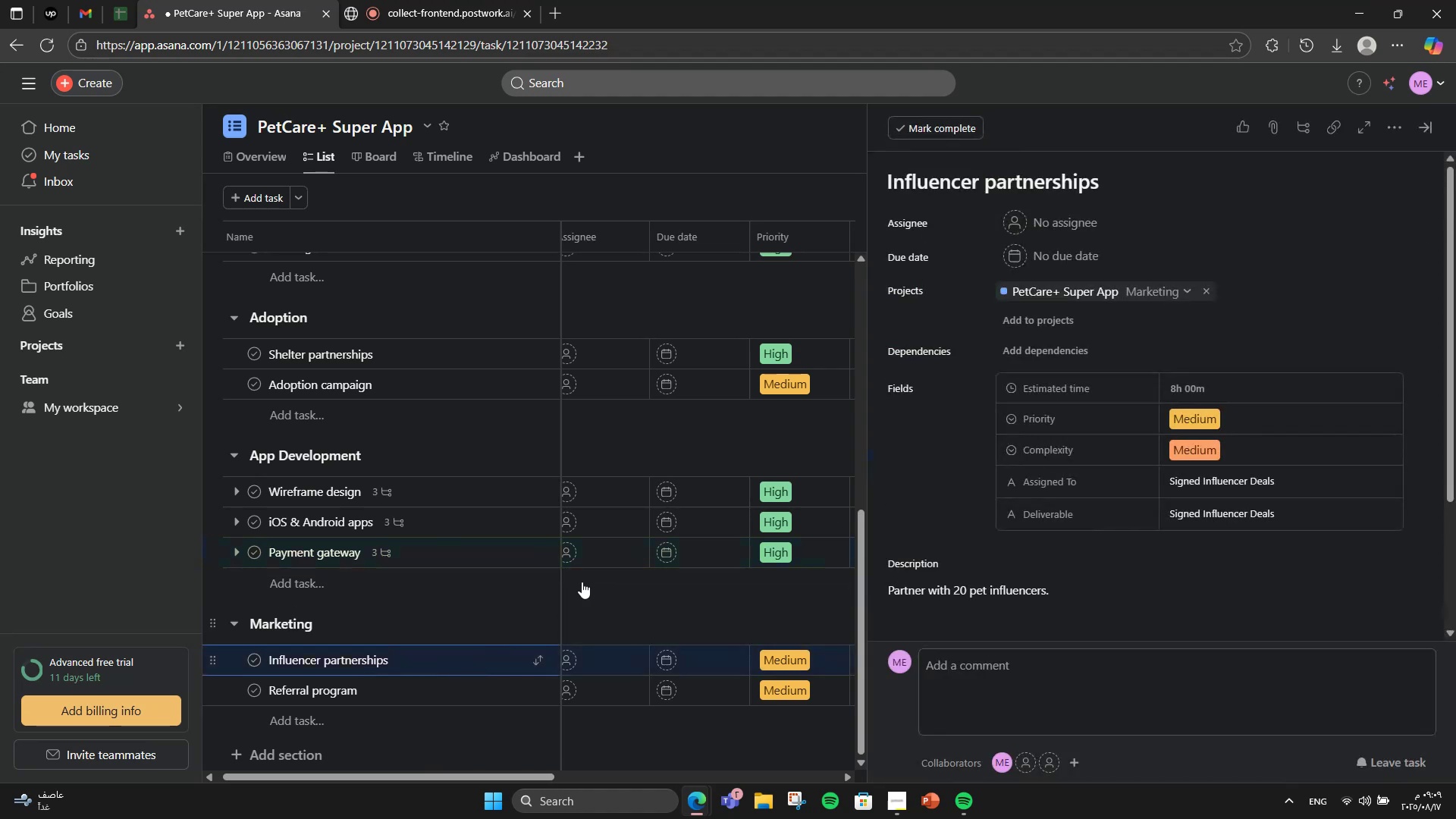 
scroll: coordinate [901, 490], scroll_direction: down, amount: 11.0
 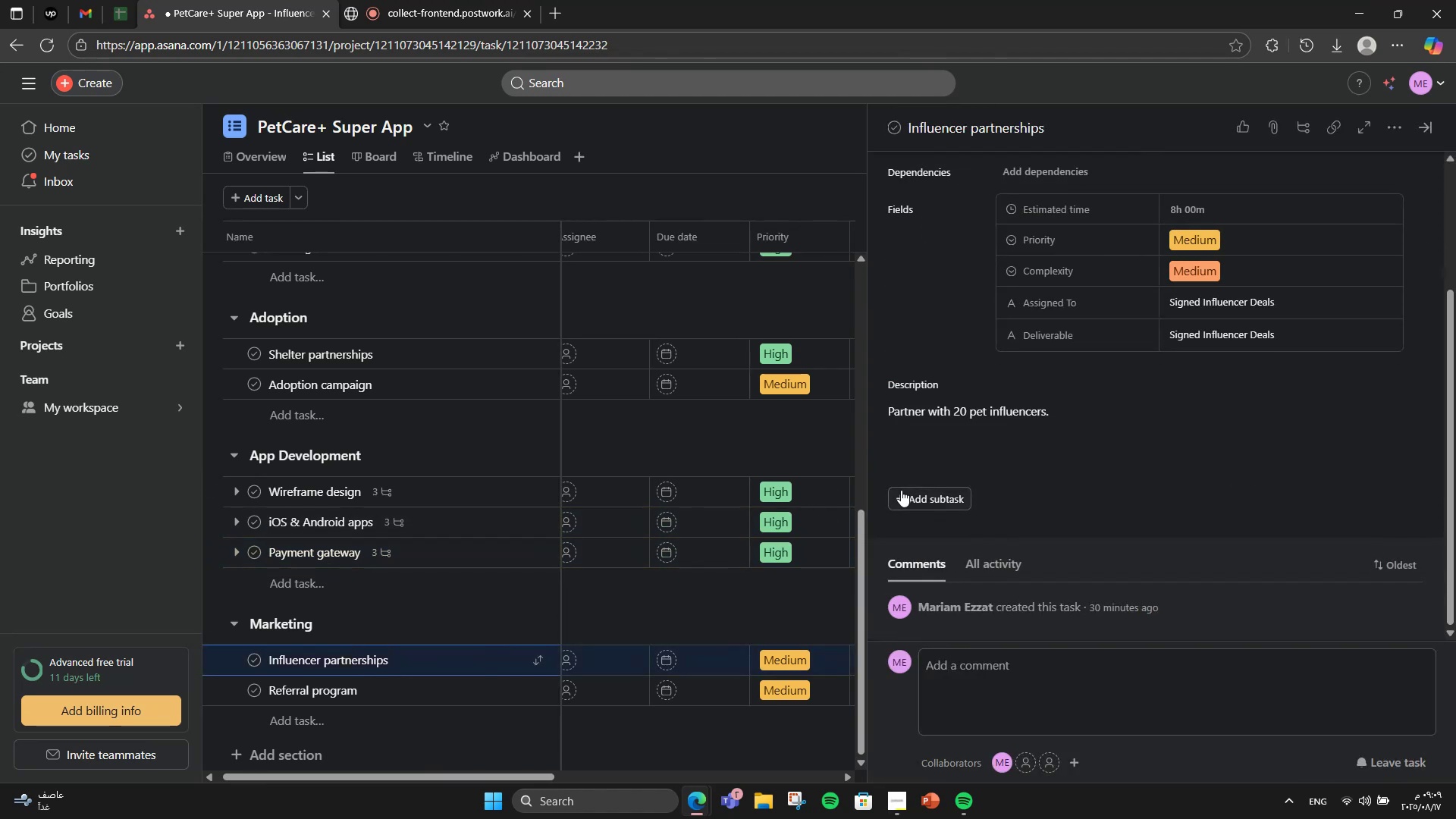 
left_click([901, 490])
 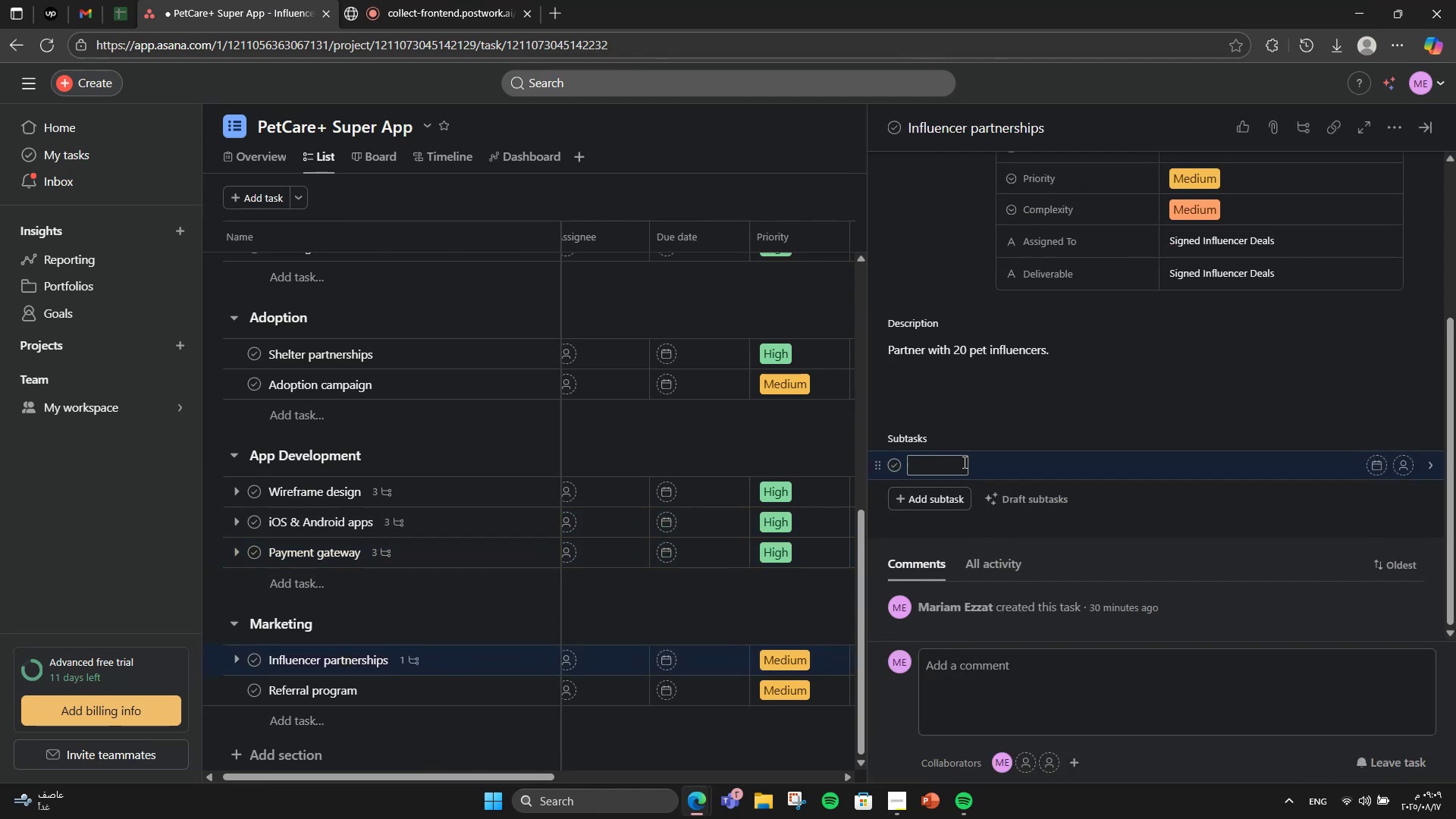 
type(Our)
key(Backspace)
type(treach)
 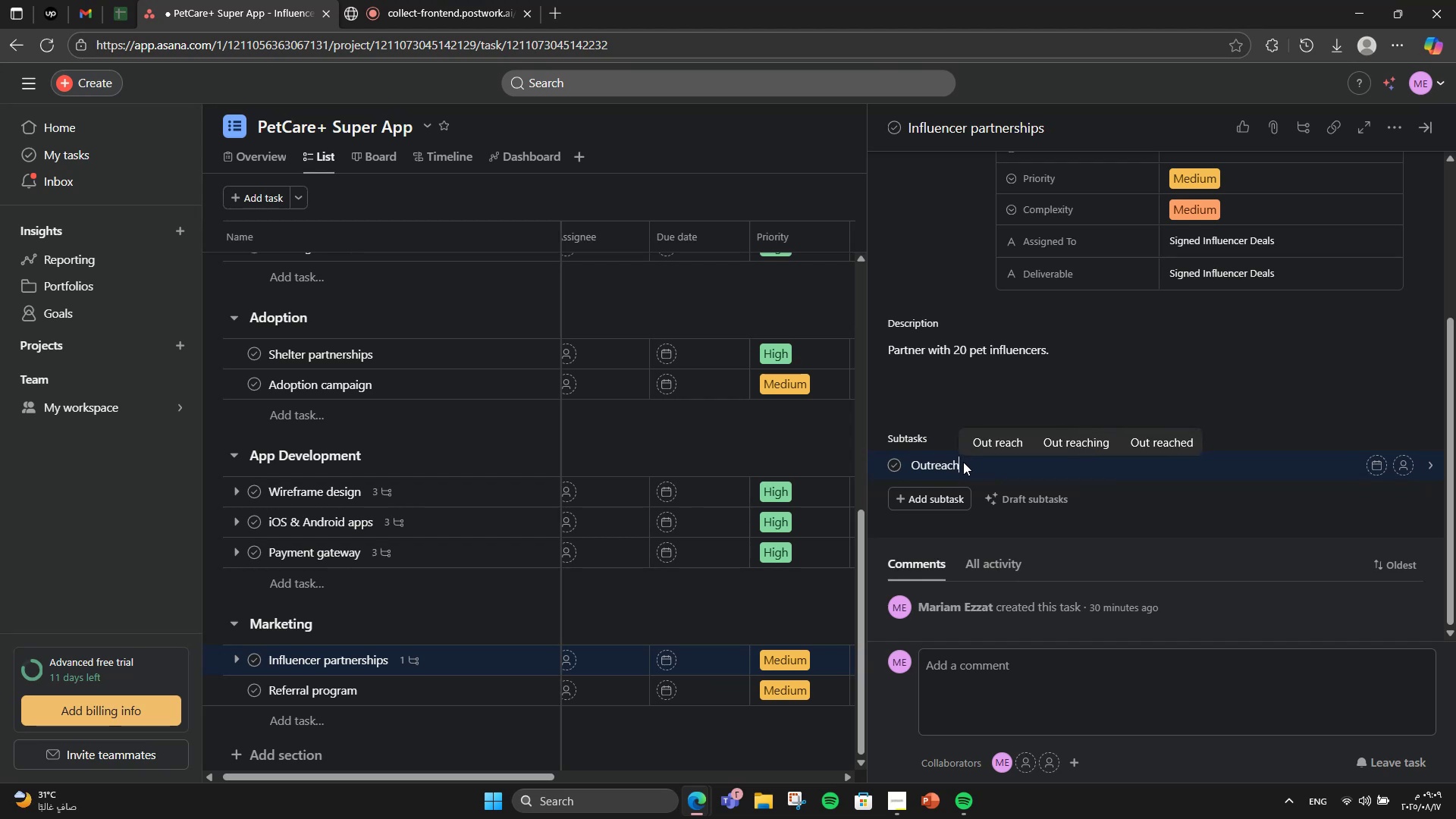 
key(Enter)
 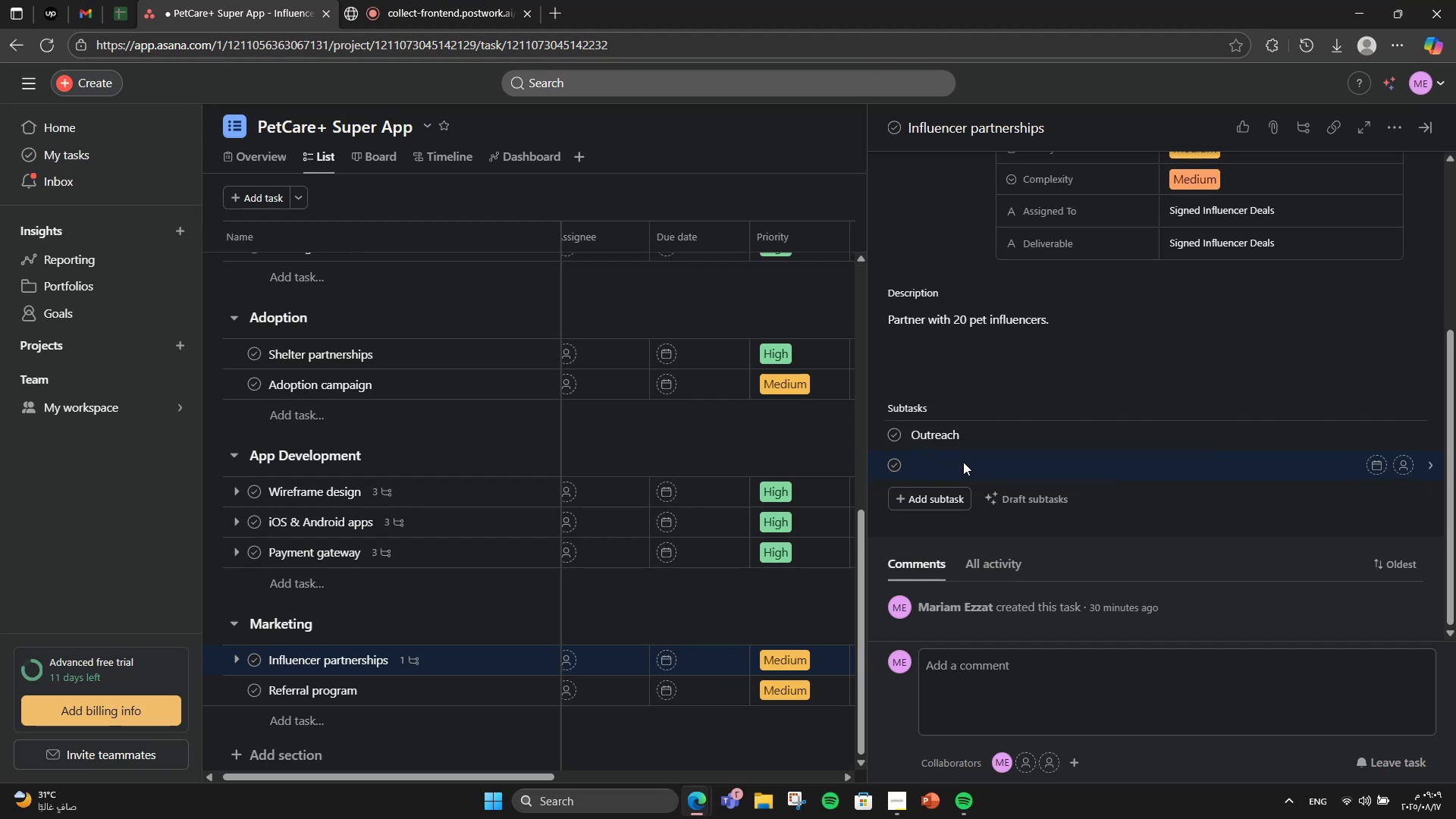 
type(Negotiate)
 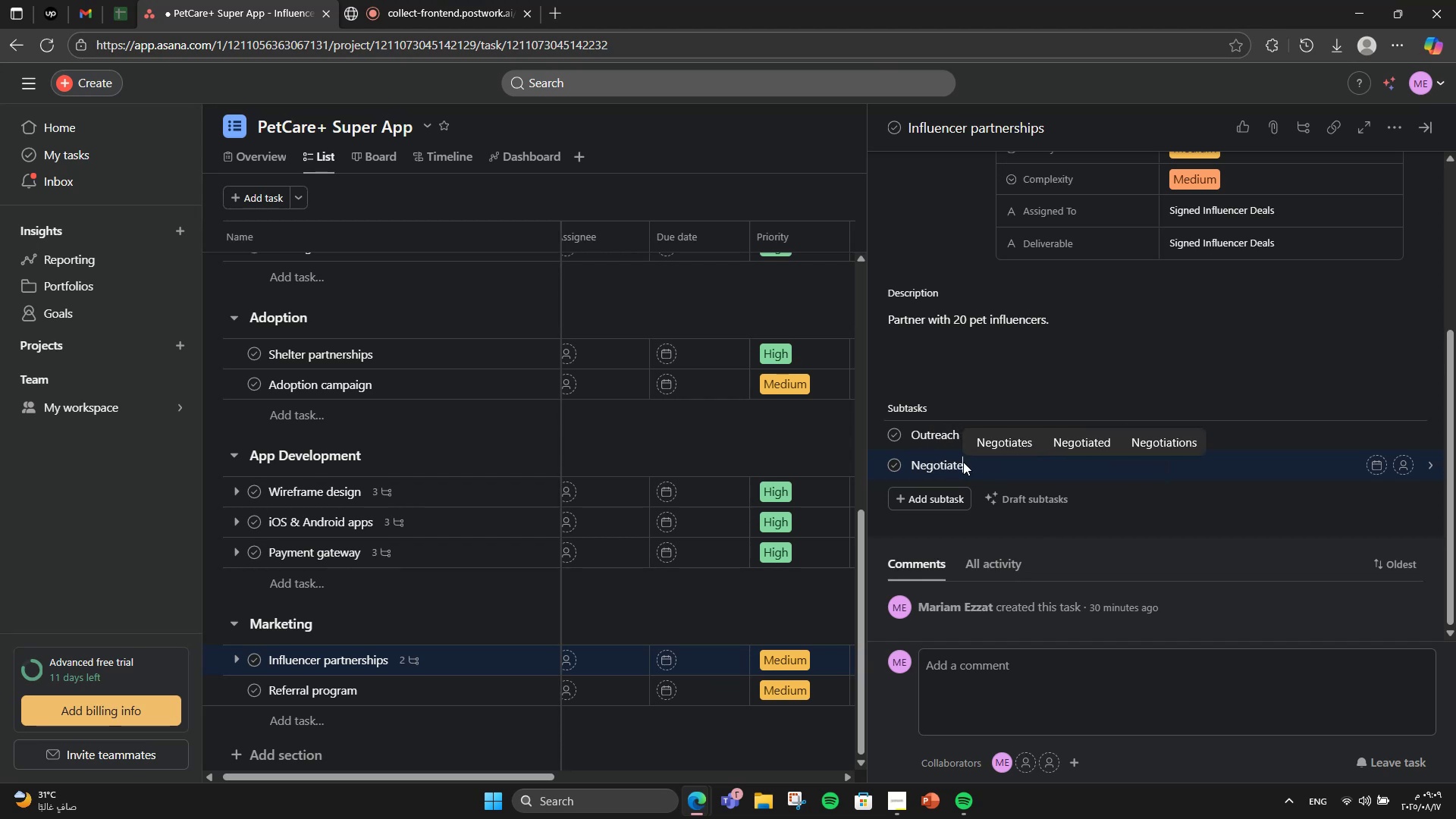 
key(Enter)
 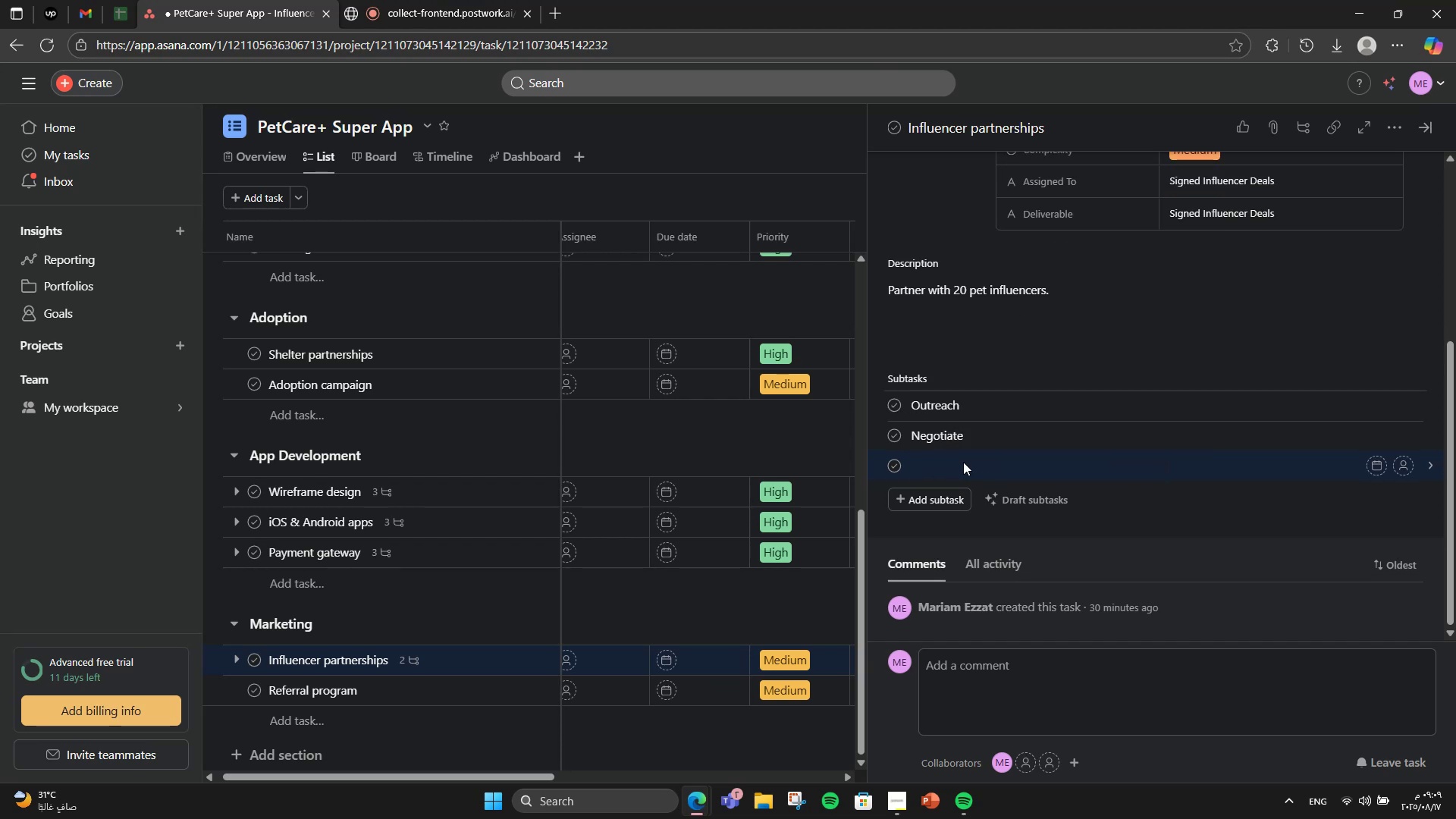 
type(Sign)
 